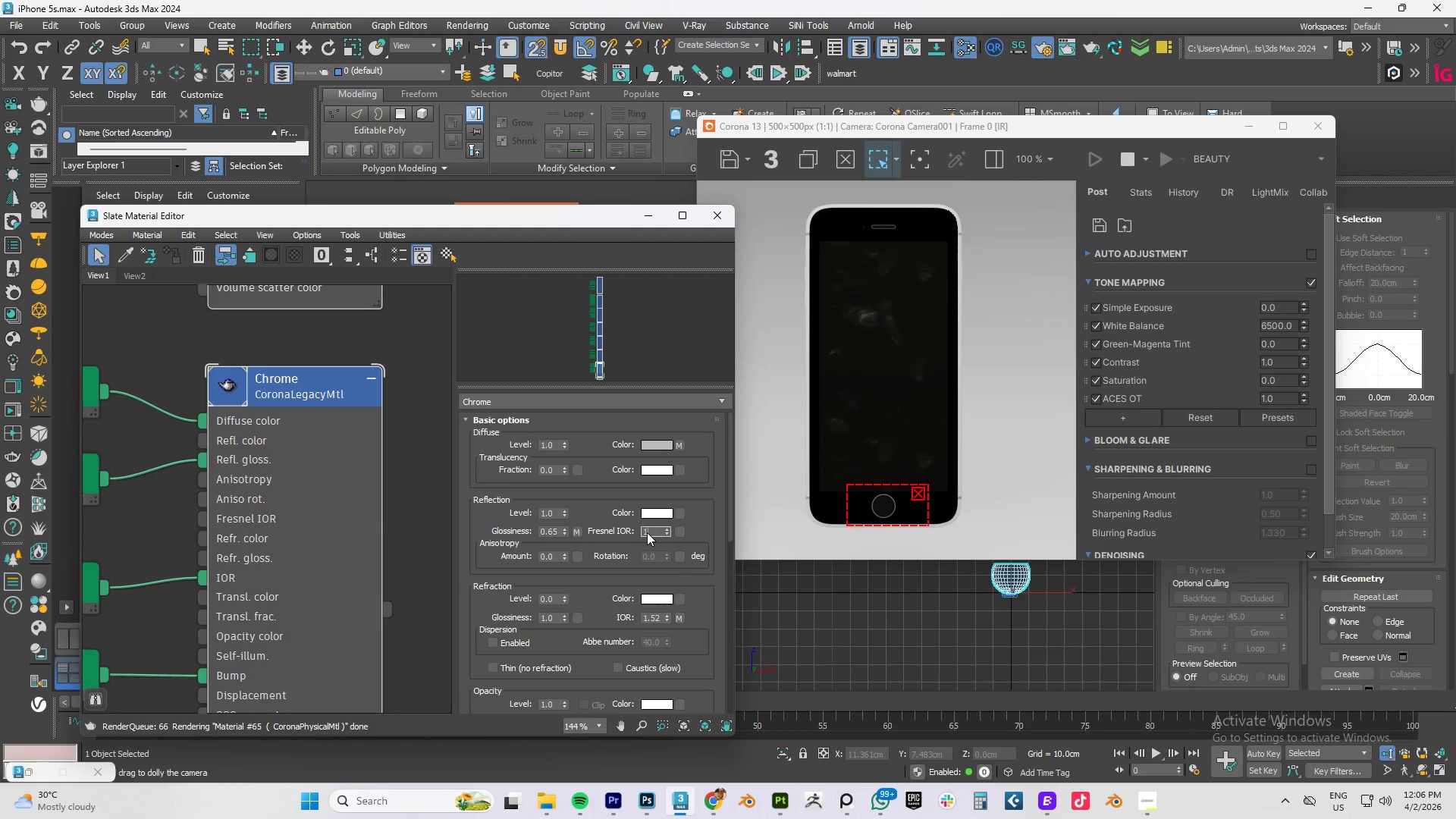 
key(NumpadDecimal)
 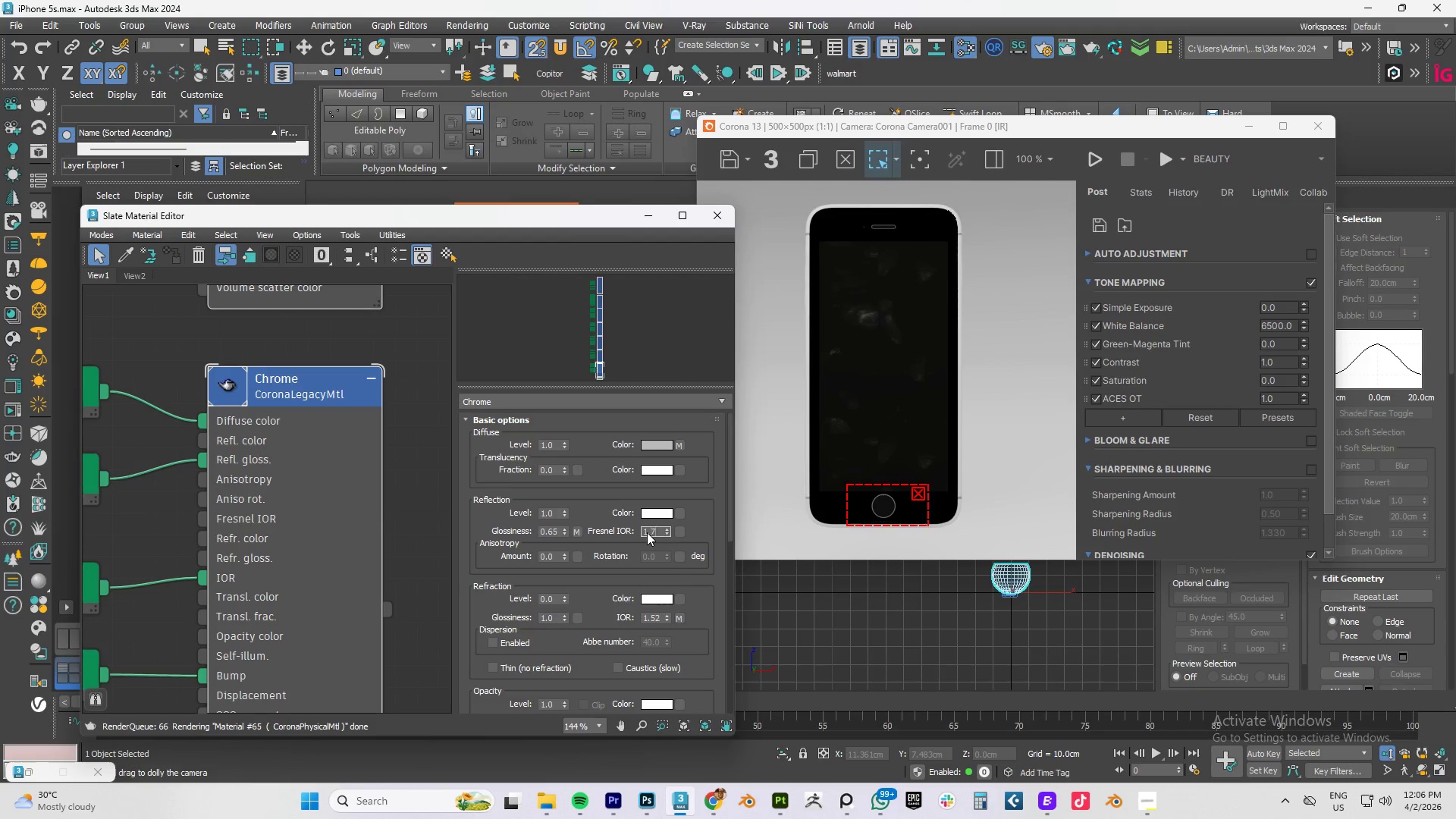 
key(Numpad7)
 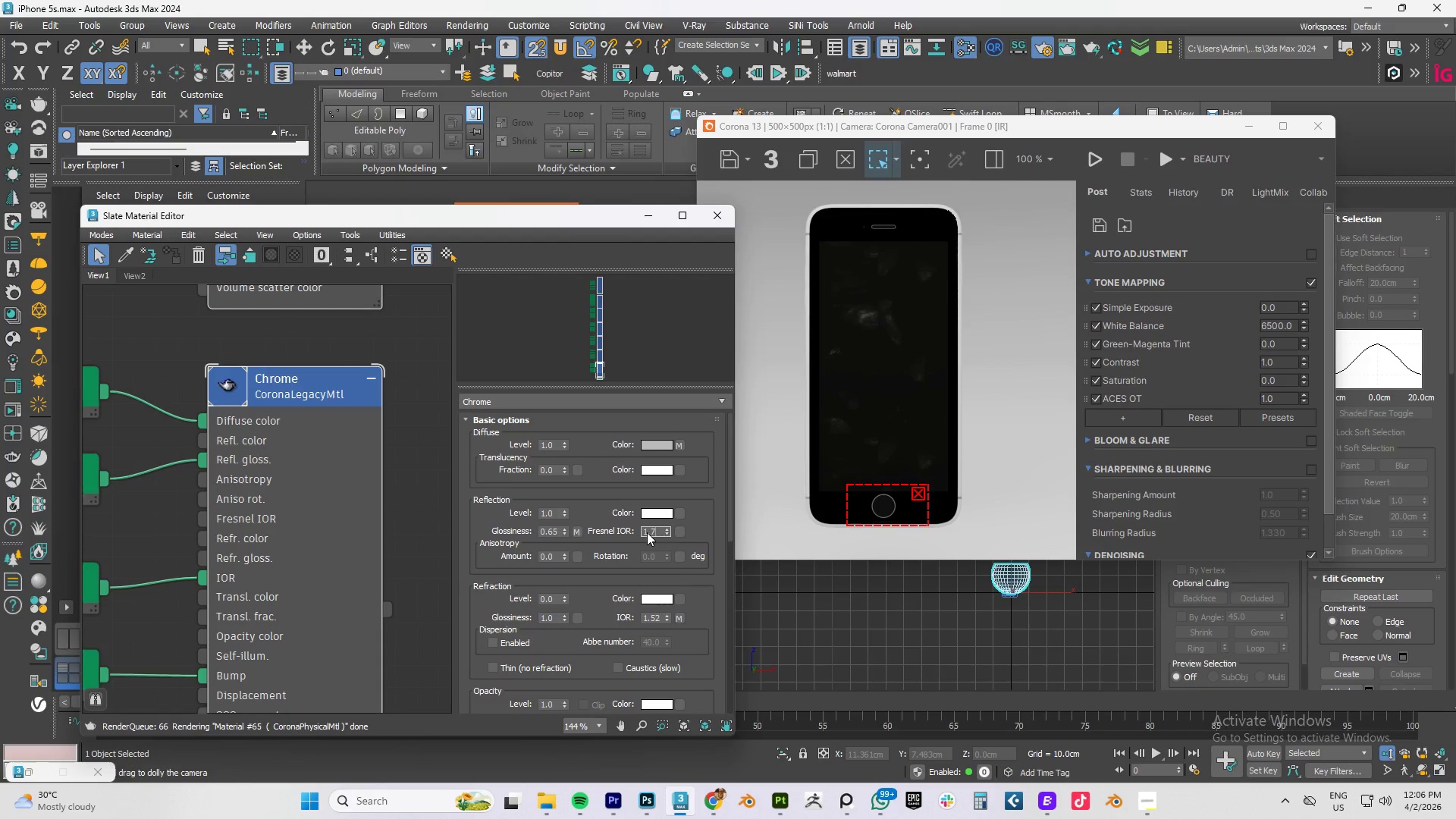 
key(NumpadEnter)
 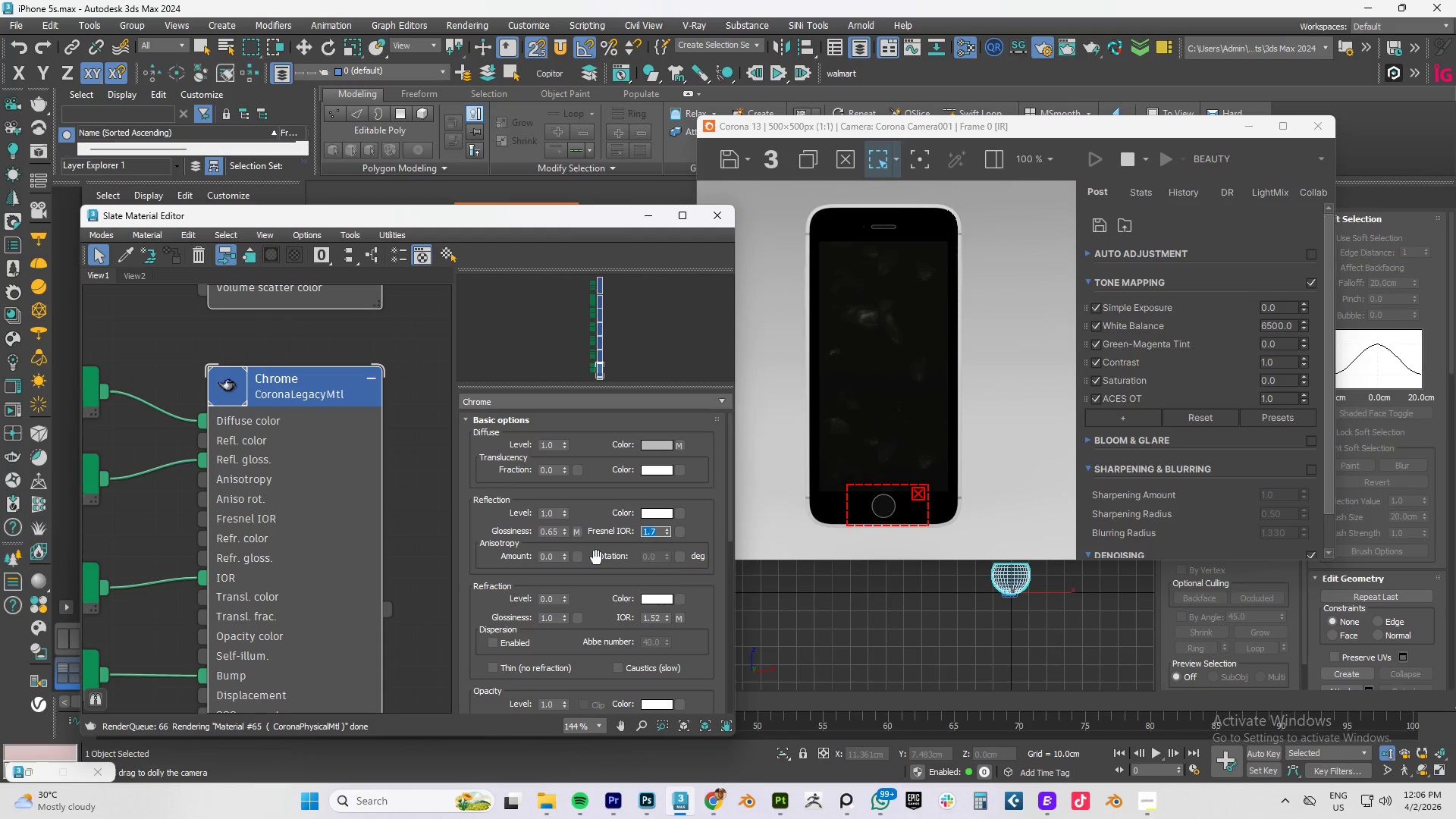 
left_click_drag(start_coordinate=[564, 532], to_coordinate=[566, 544])
 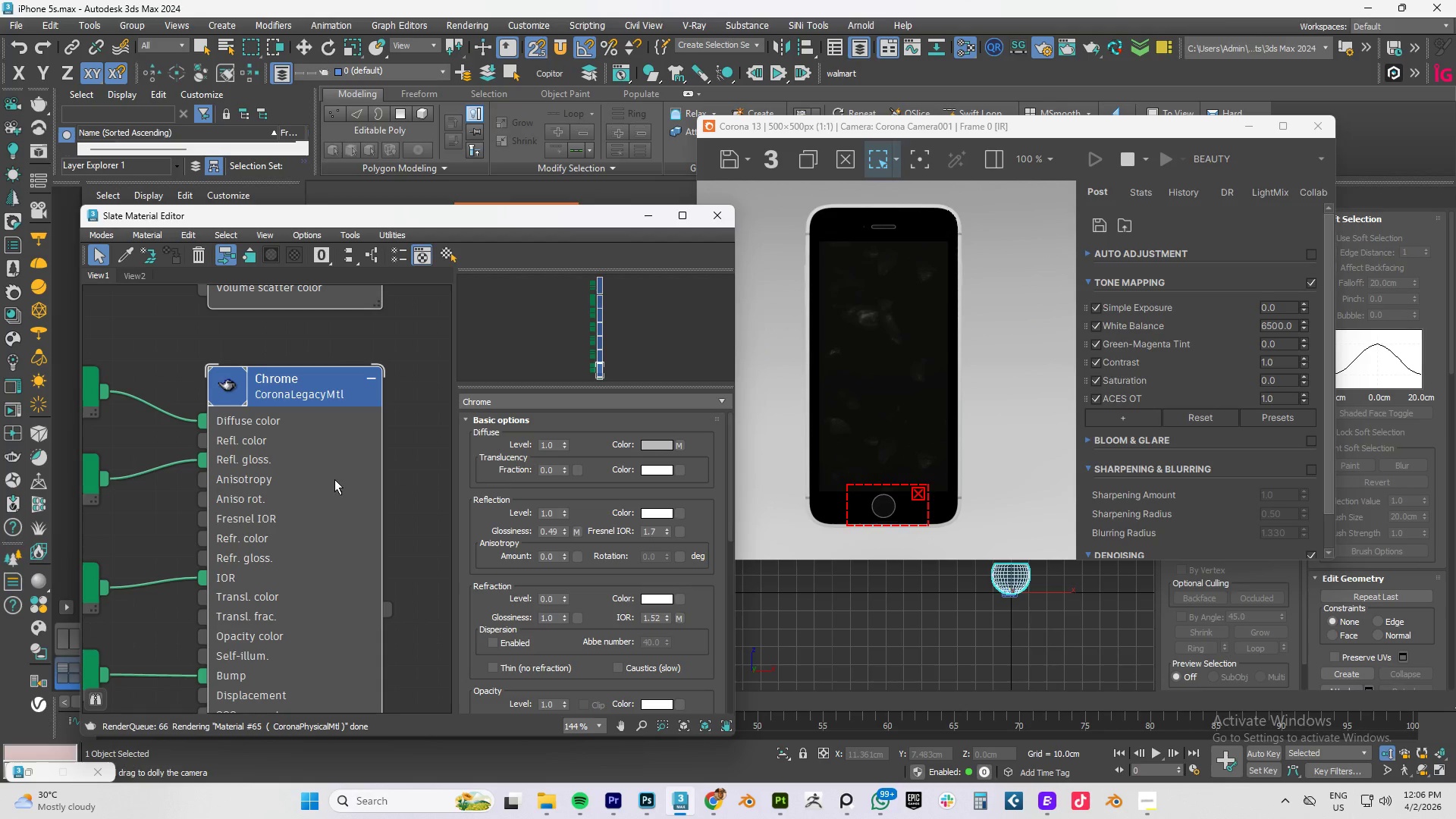 
scroll: coordinate [325, 520], scroll_direction: down, amount: 4.0
 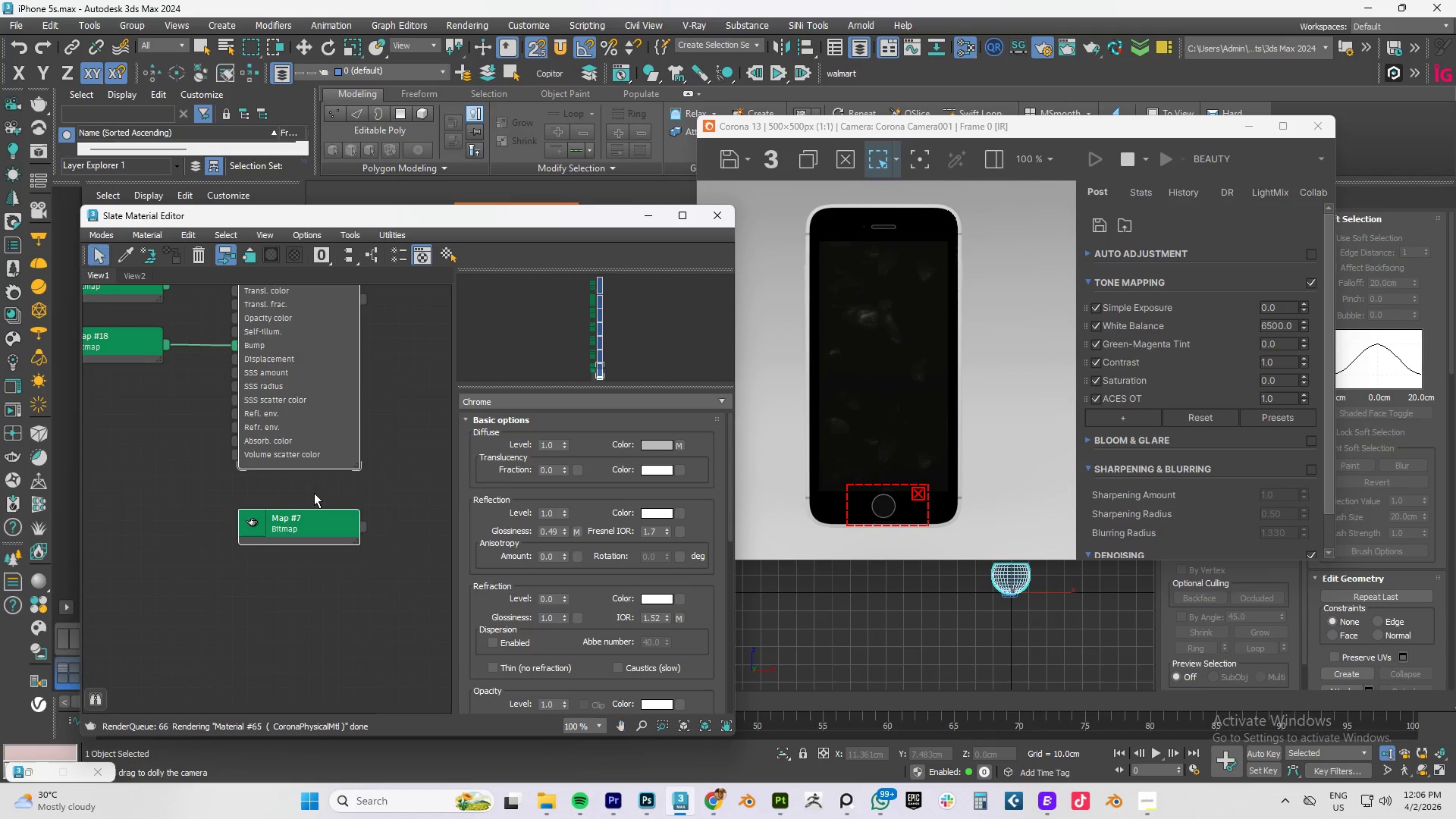 
left_click([331, 526])
 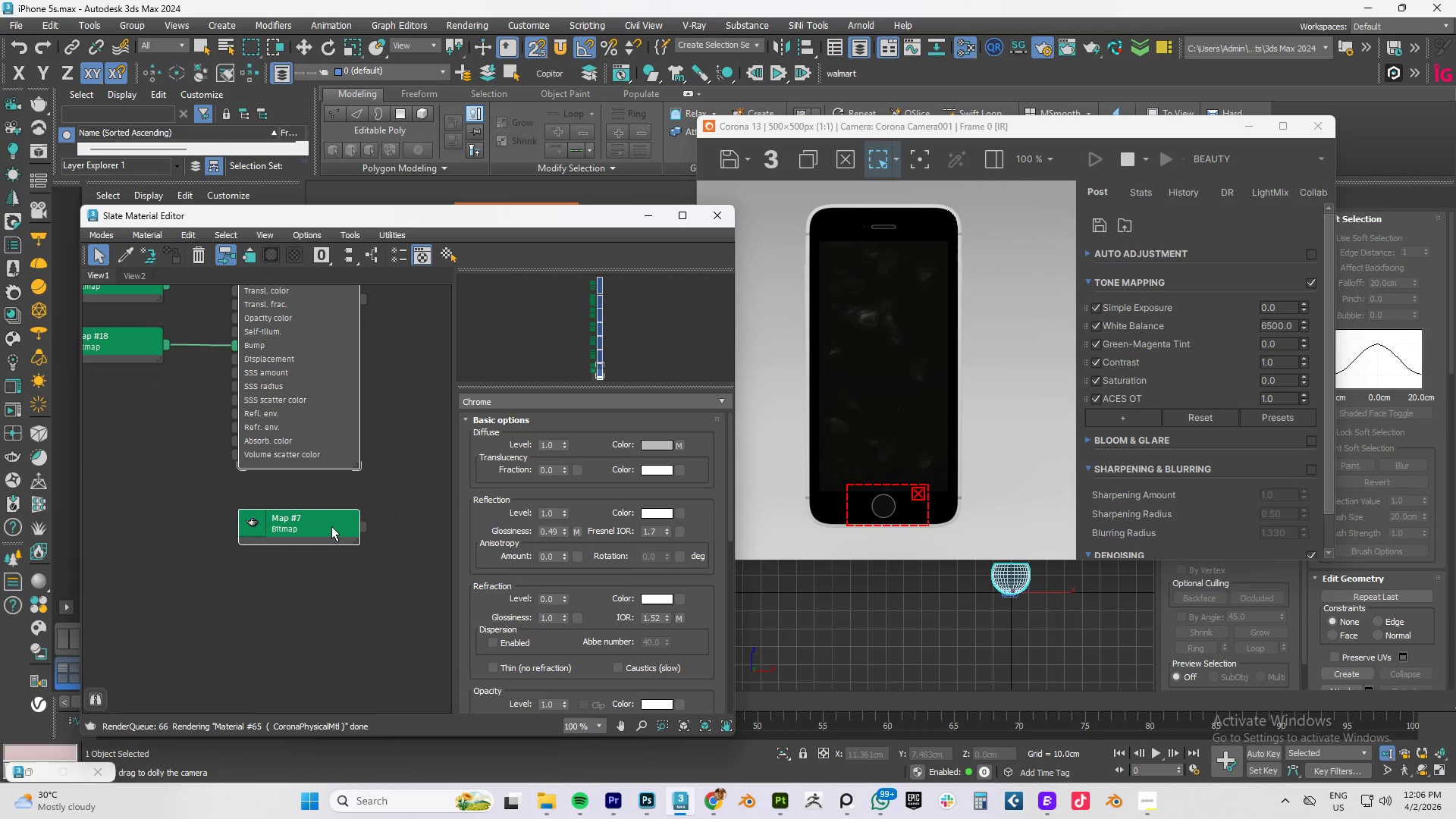 
key(Delete)
 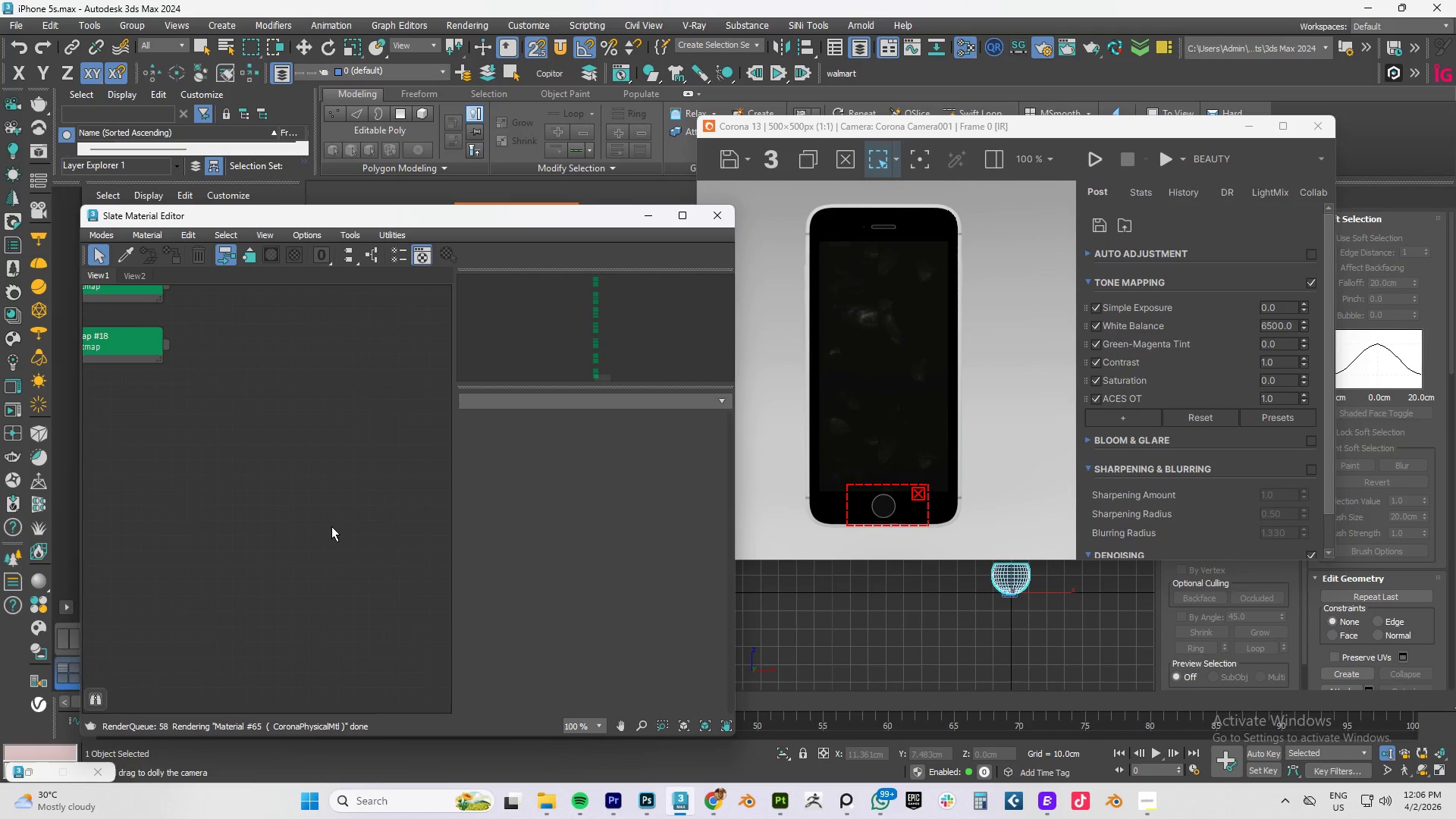 
key(Control+Z)
 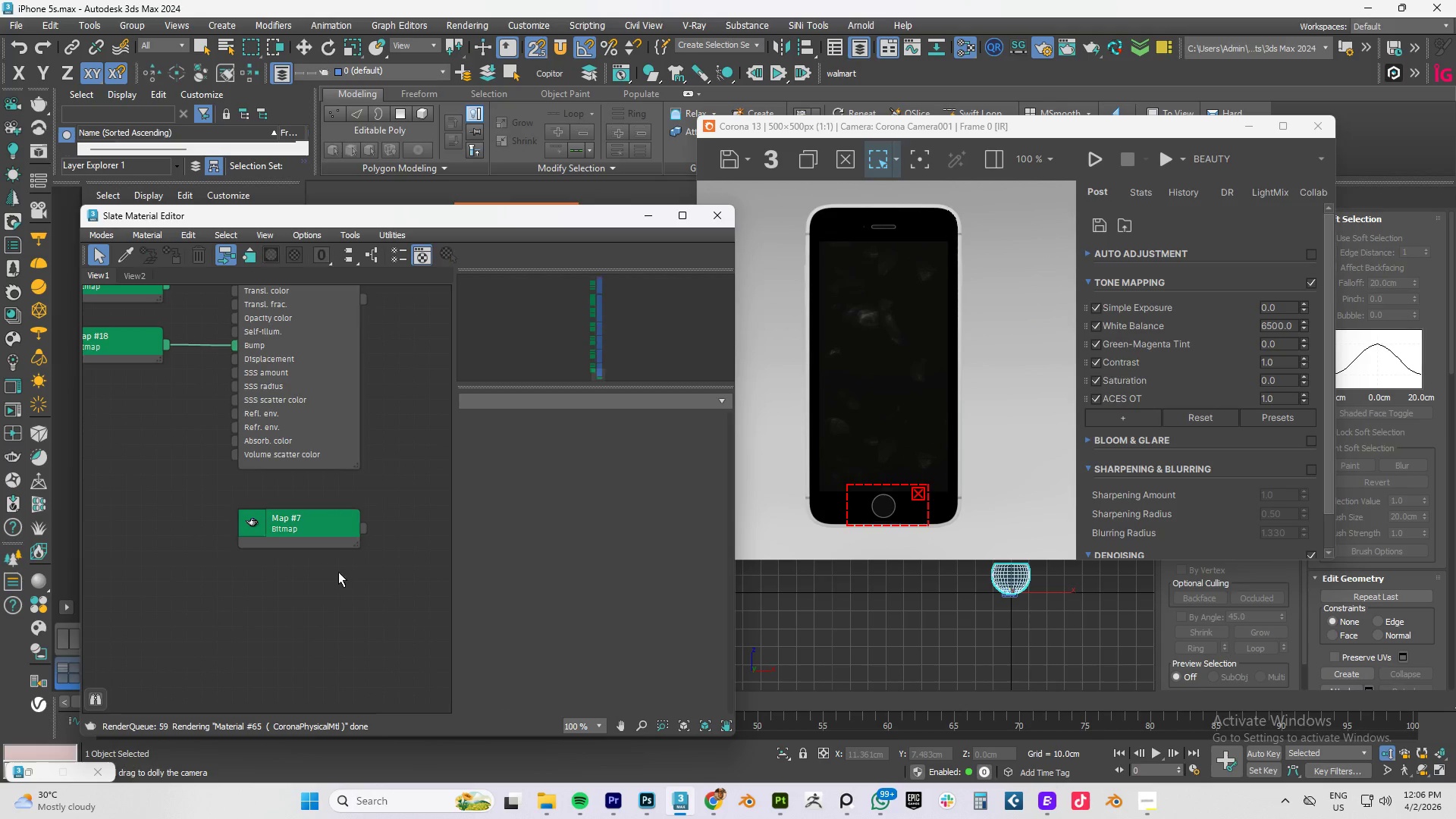 
double_click([327, 529])
 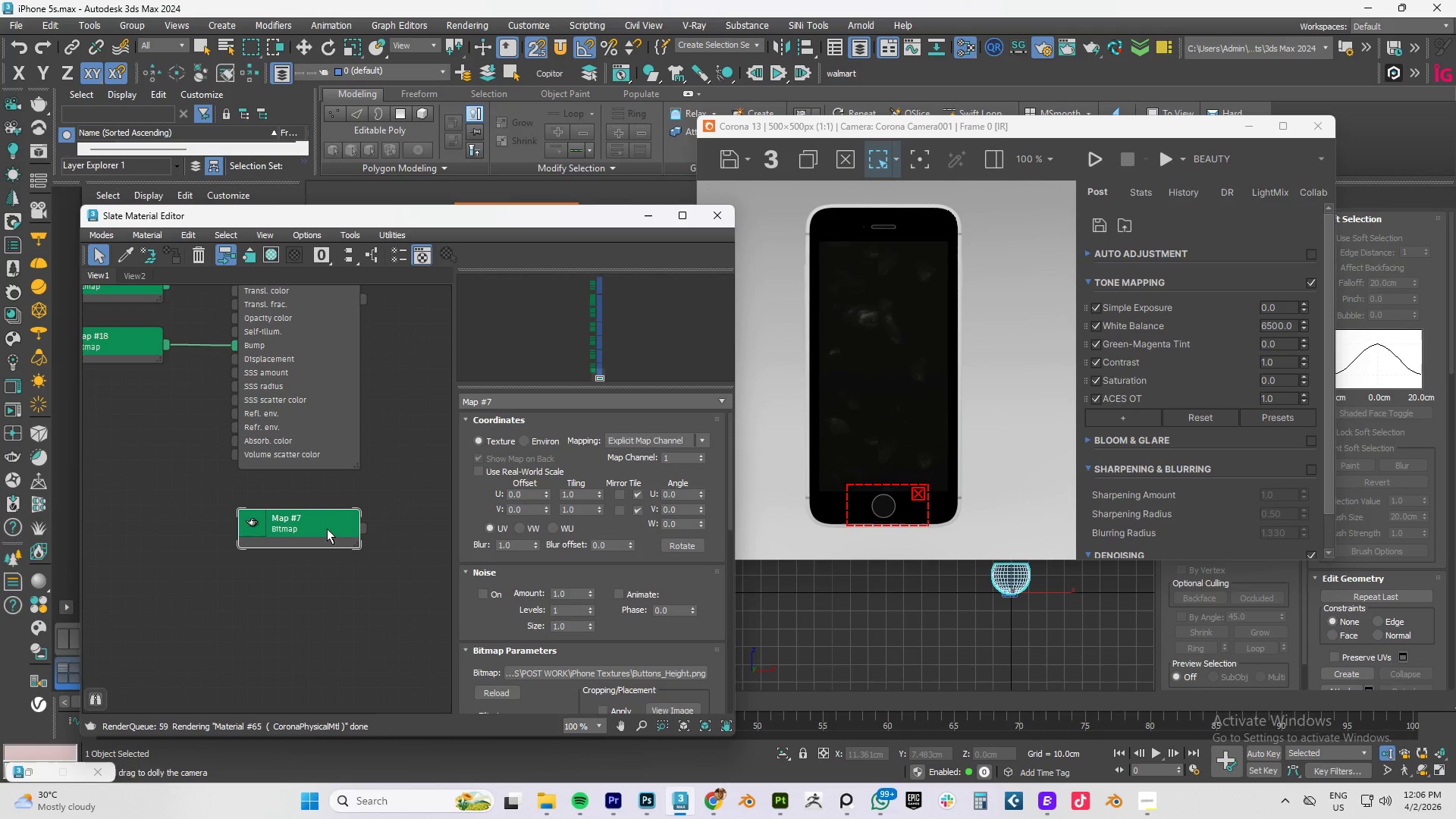 
key(Delete)
 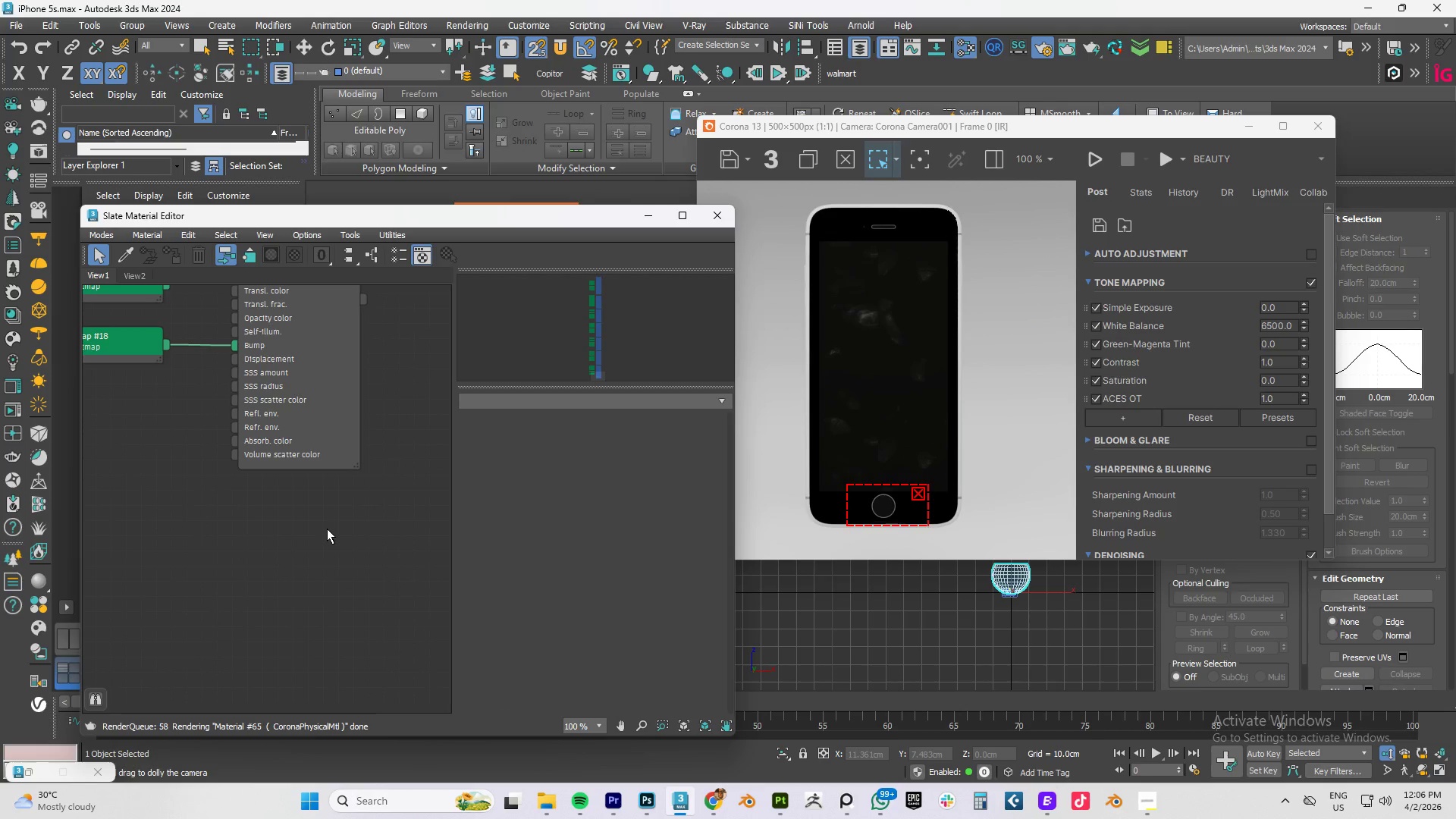 
key(Control+S)
 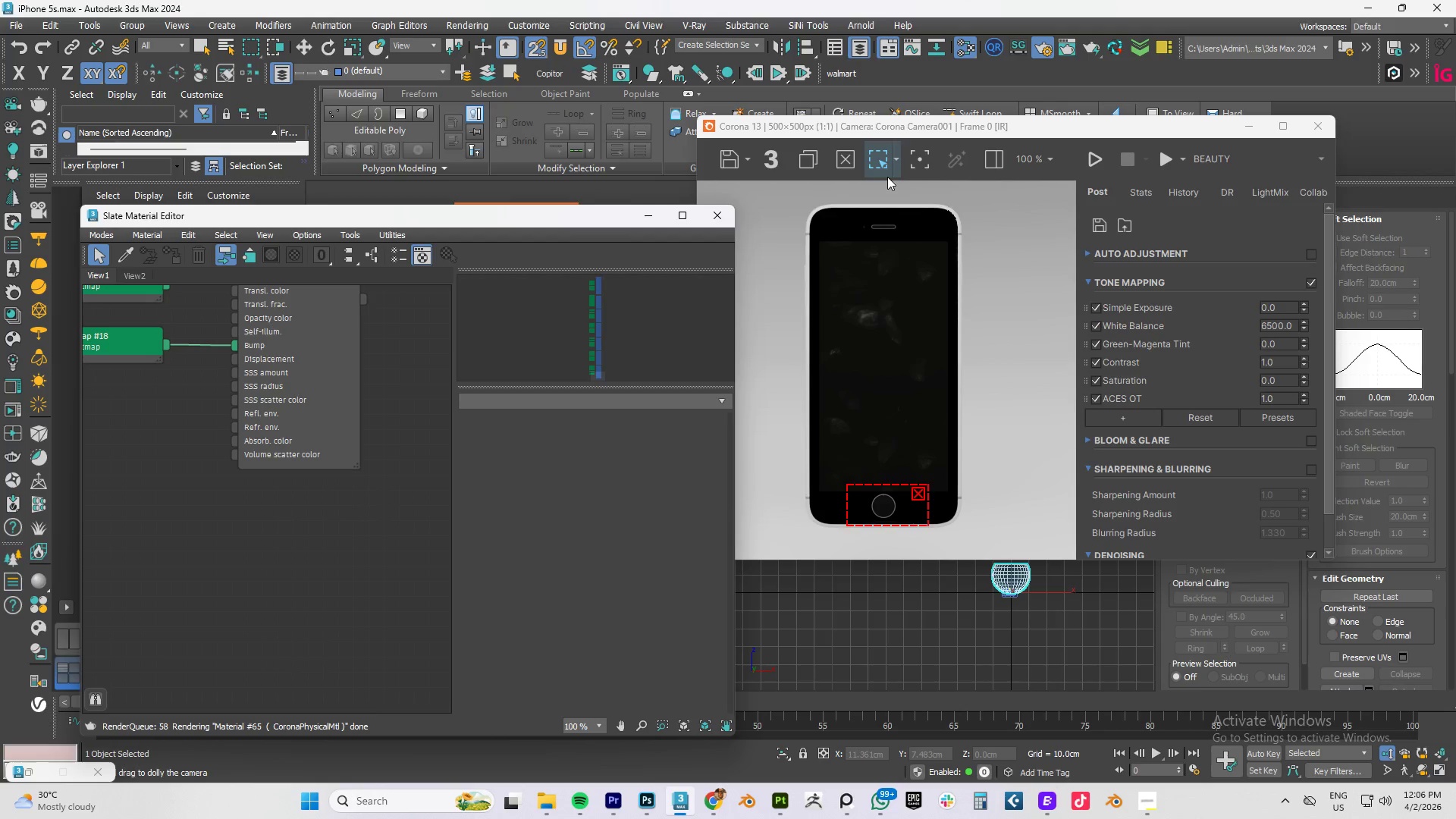 
wait(6.28)
 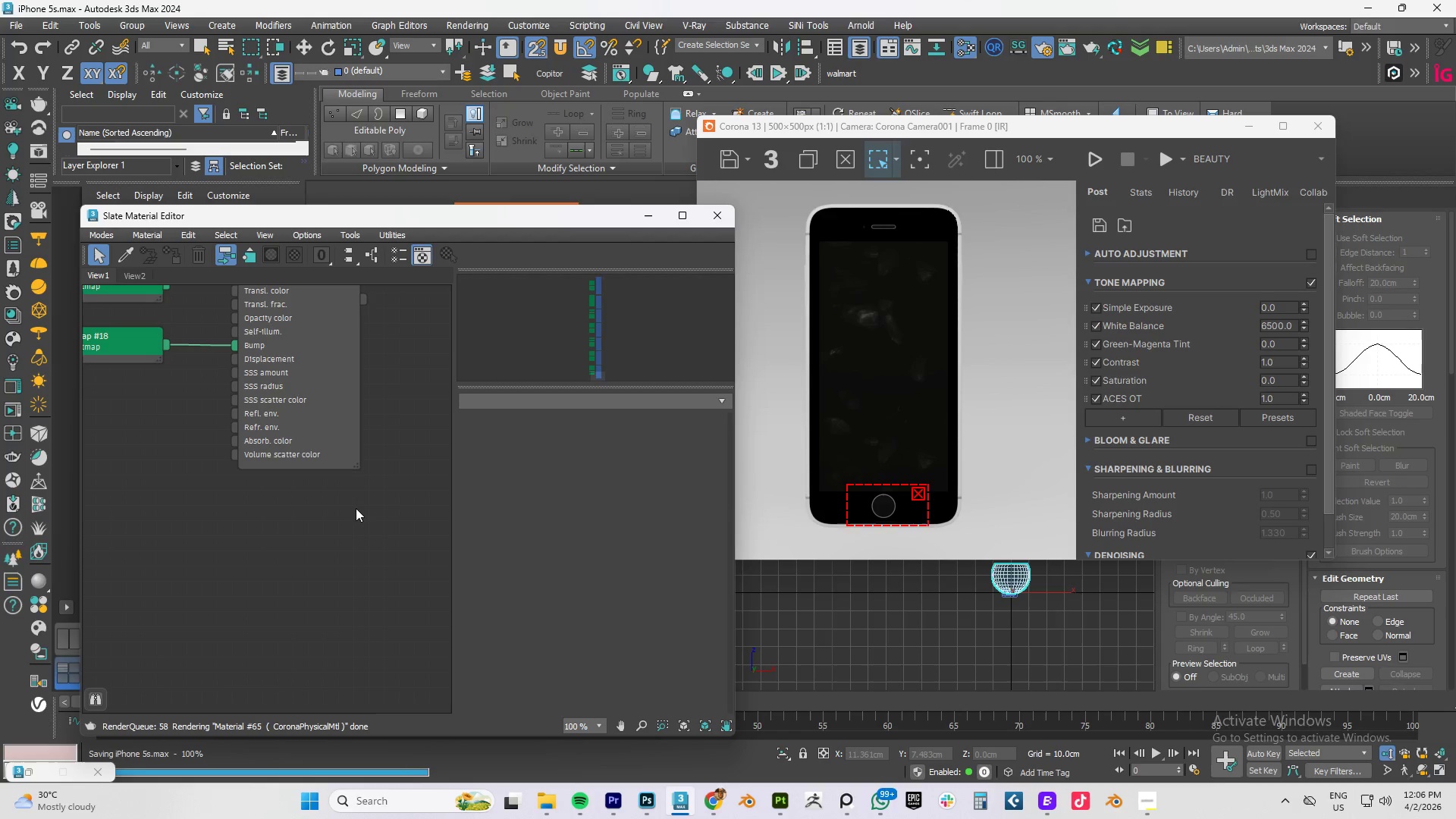 
left_click([862, 158])
 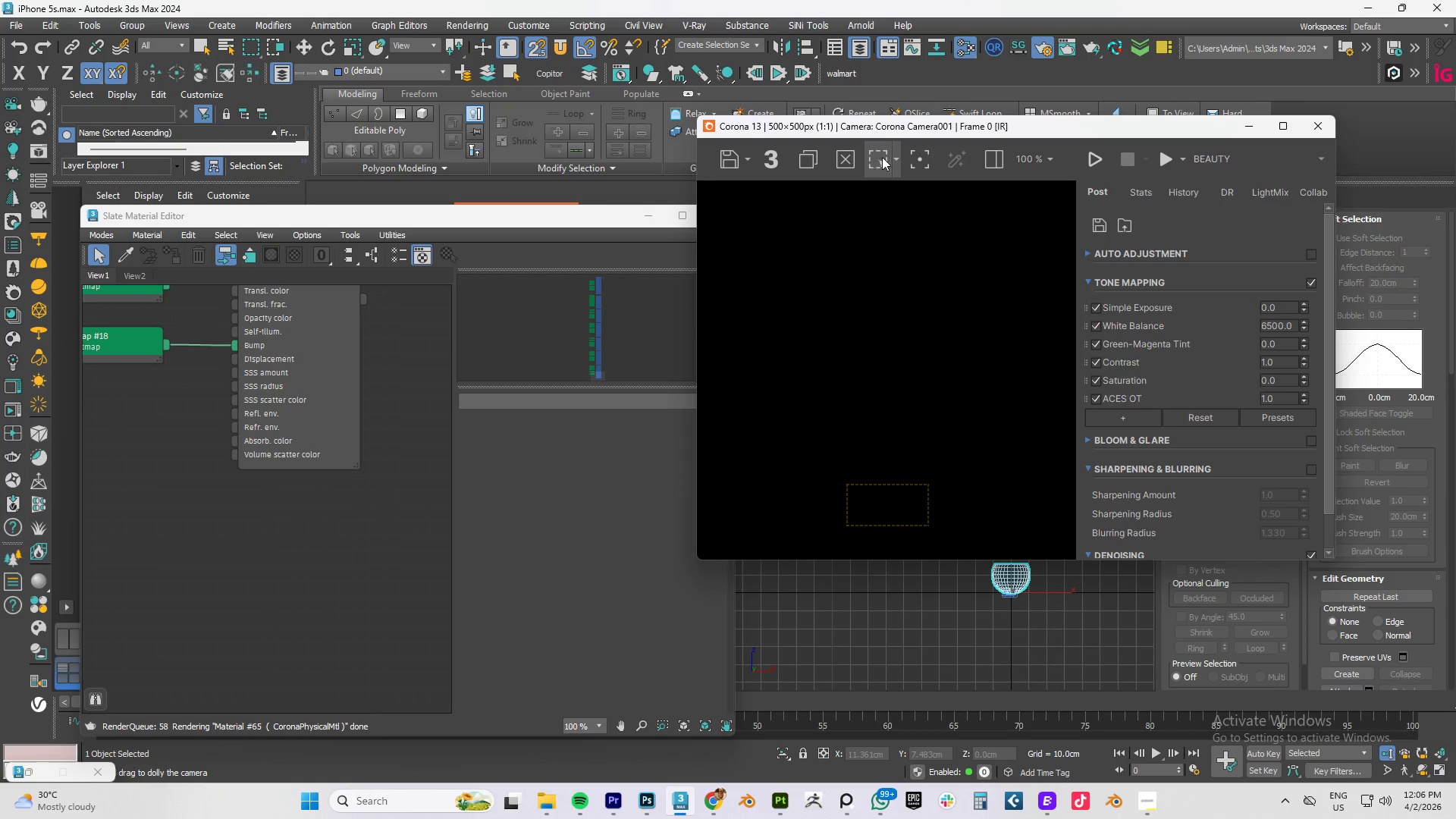 
left_click([897, 184])
 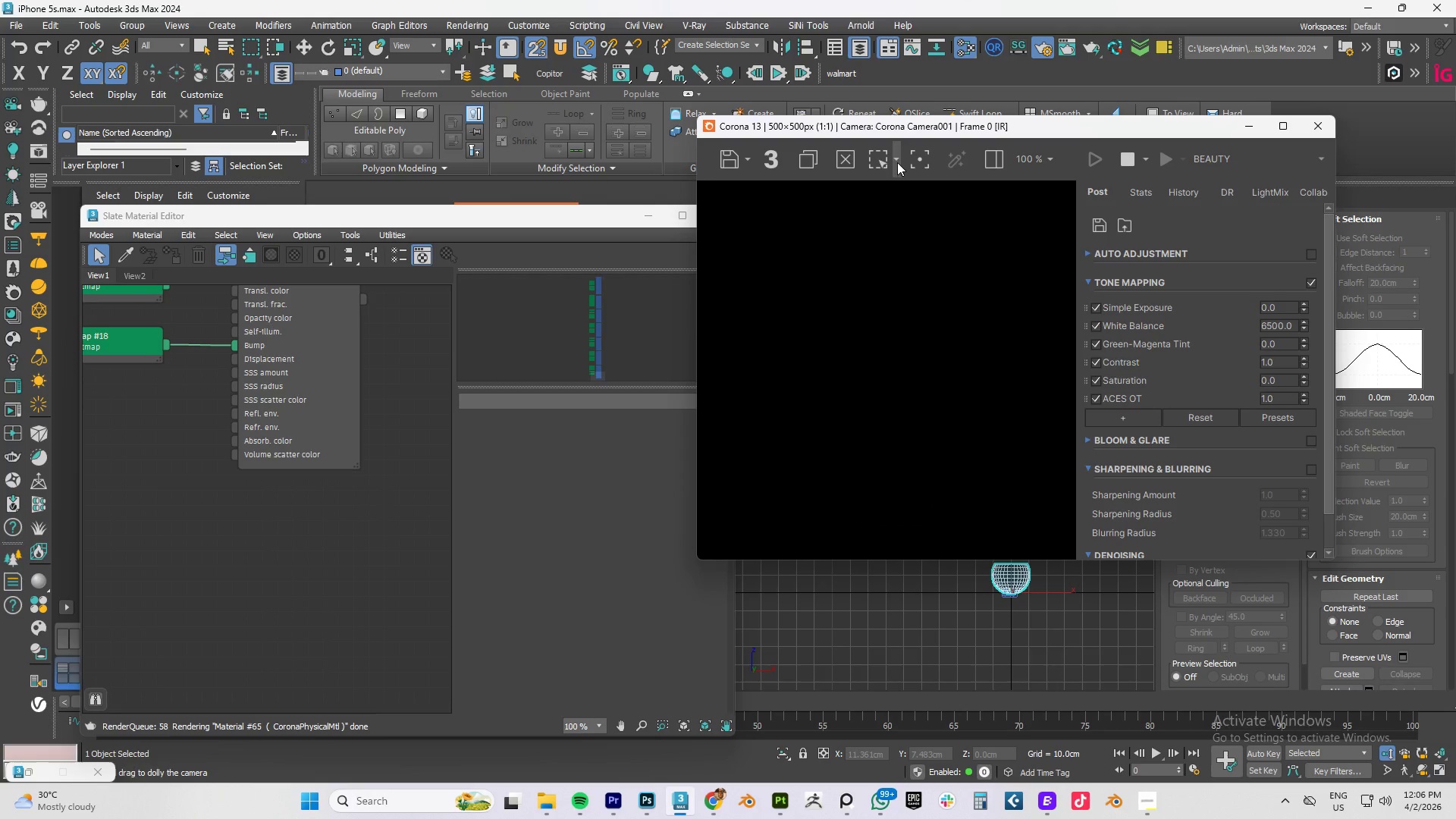 
left_click([897, 160])
 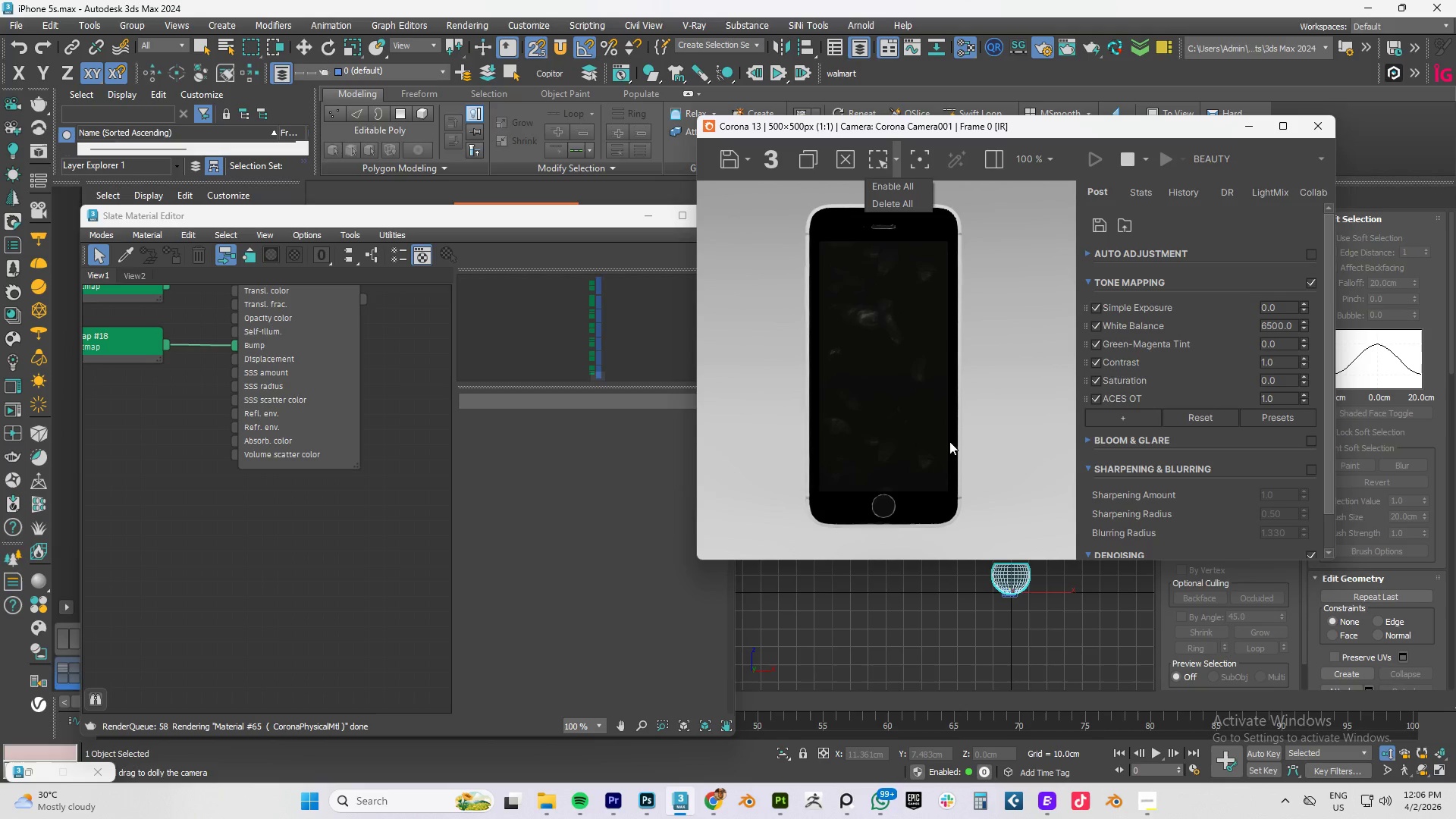 
scroll: coordinate [813, 210], scroll_direction: up, amount: 1.0
 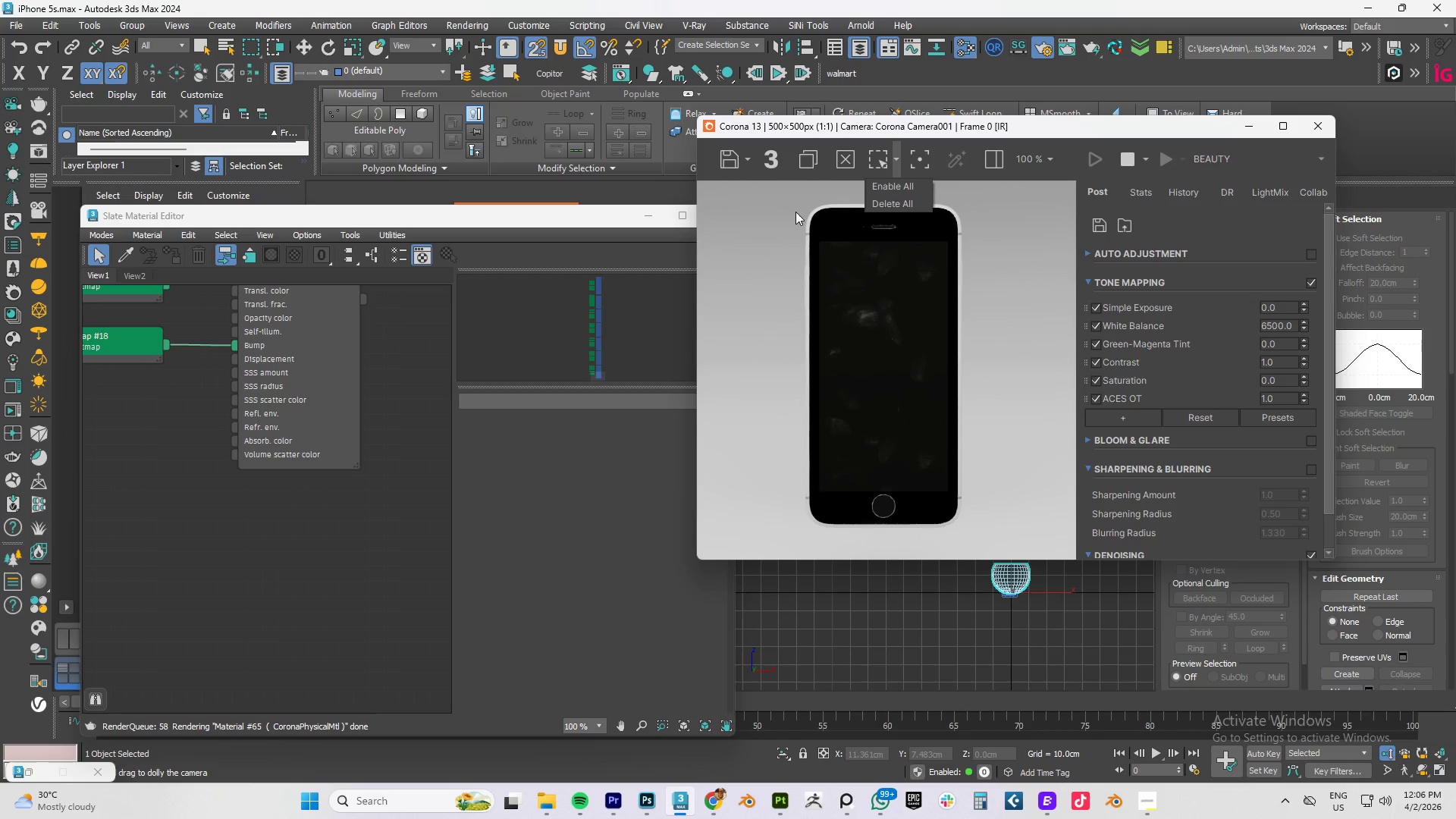 
left_click([787, 236])
 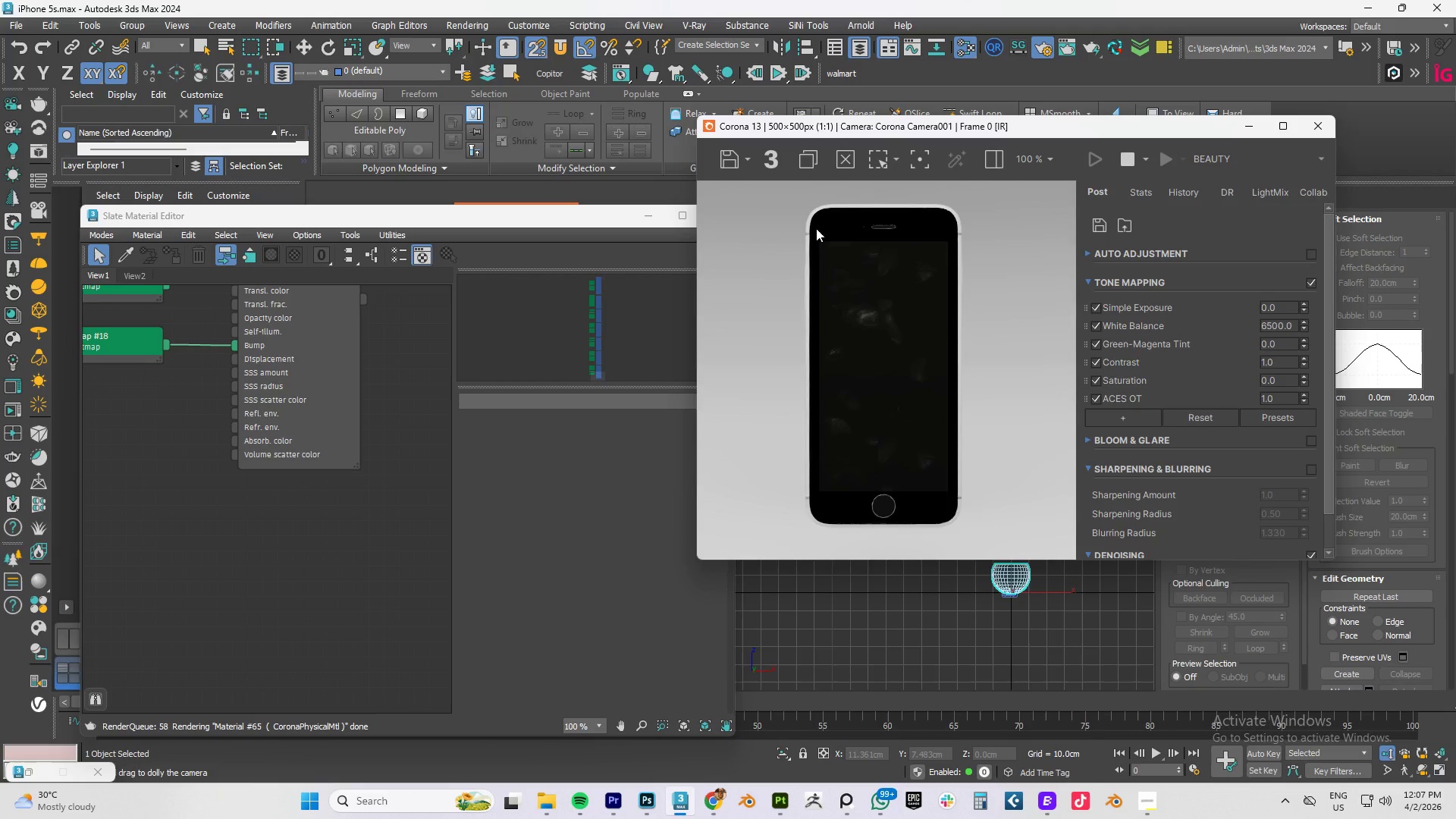 
scroll: coordinate [816, 228], scroll_direction: up, amount: 4.0
 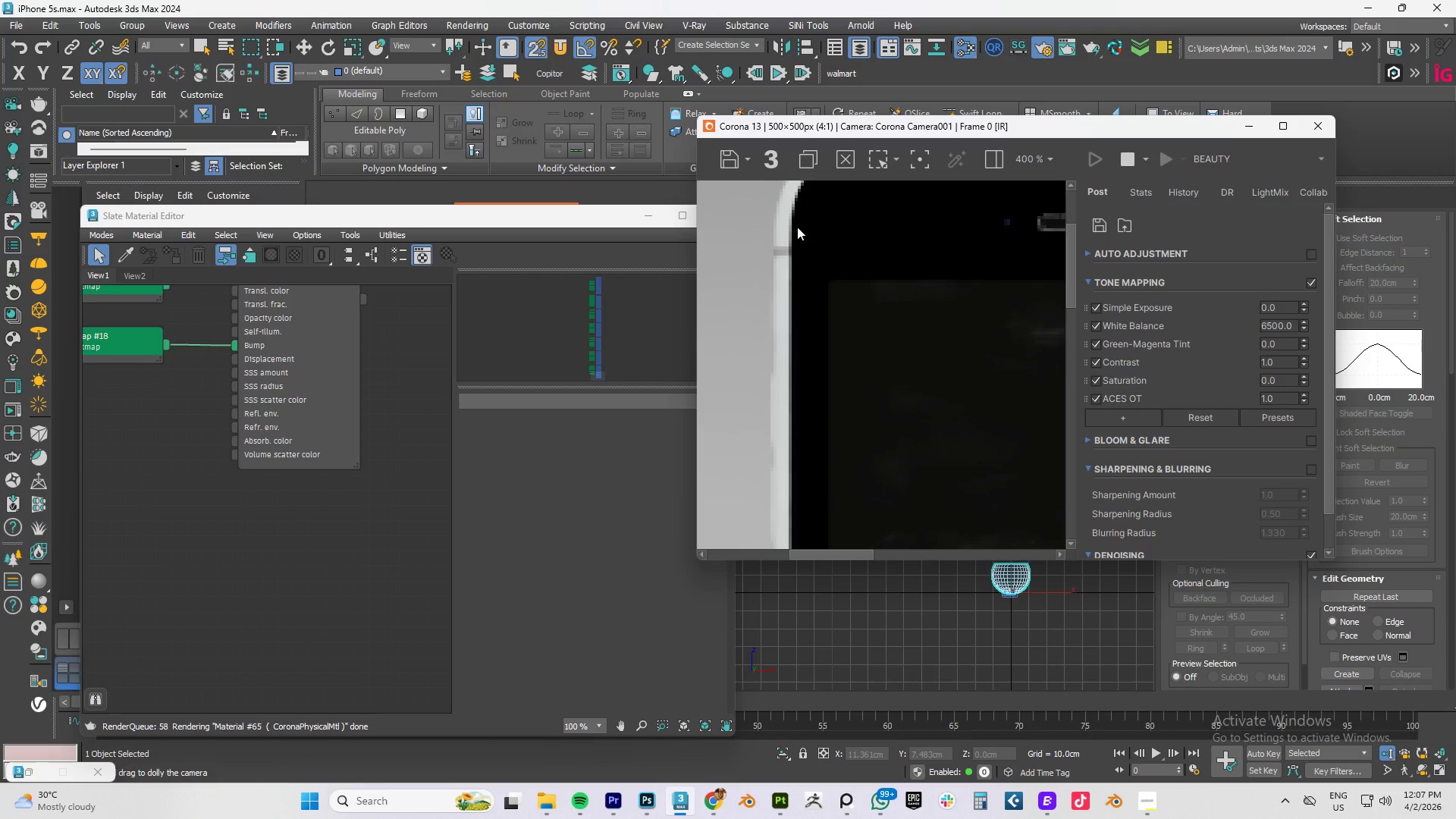 
scroll: coordinate [346, 350], scroll_direction: down, amount: 10.0
 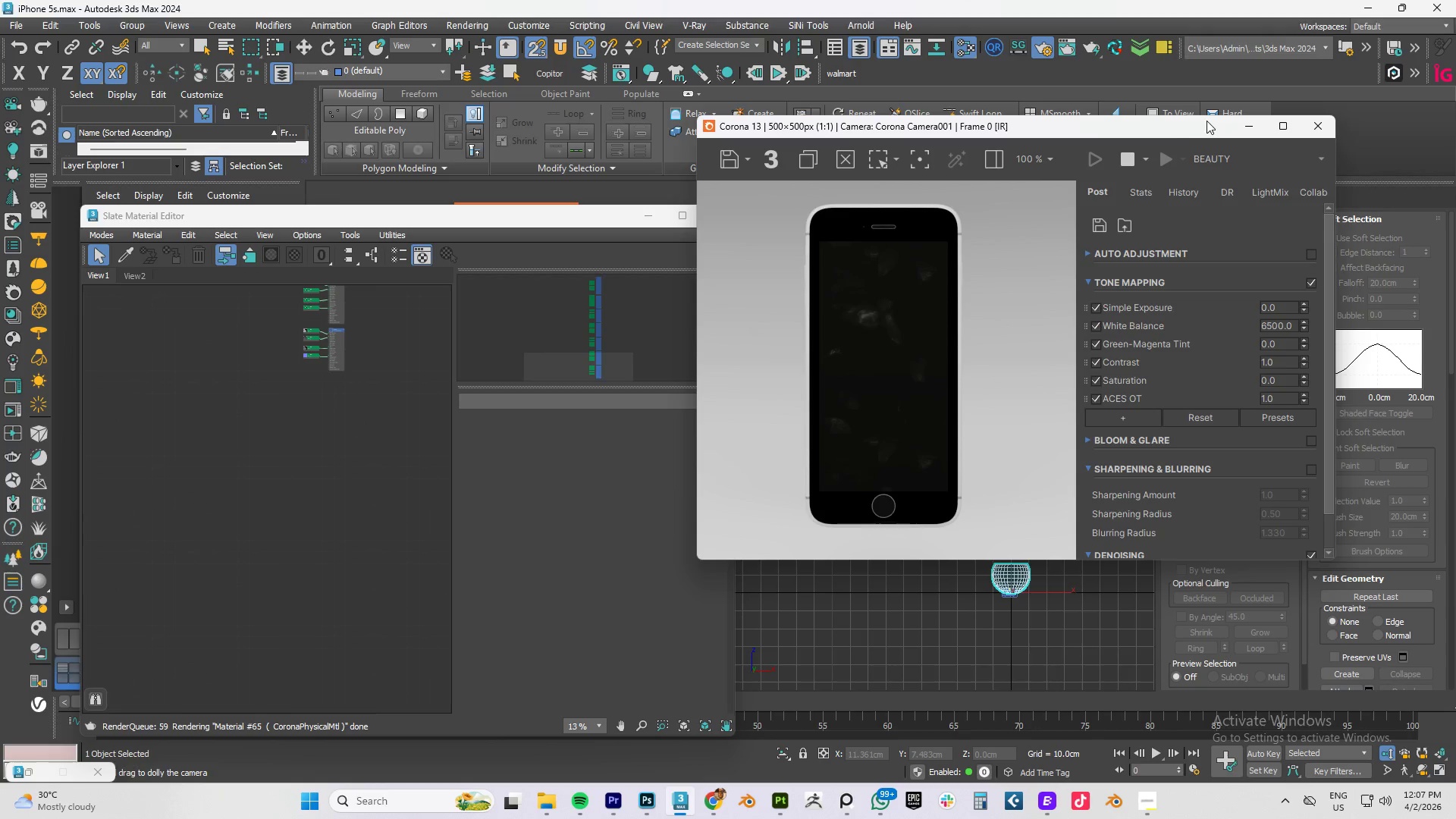 
left_click_drag(start_coordinate=[1175, 128], to_coordinate=[1145, 266])
 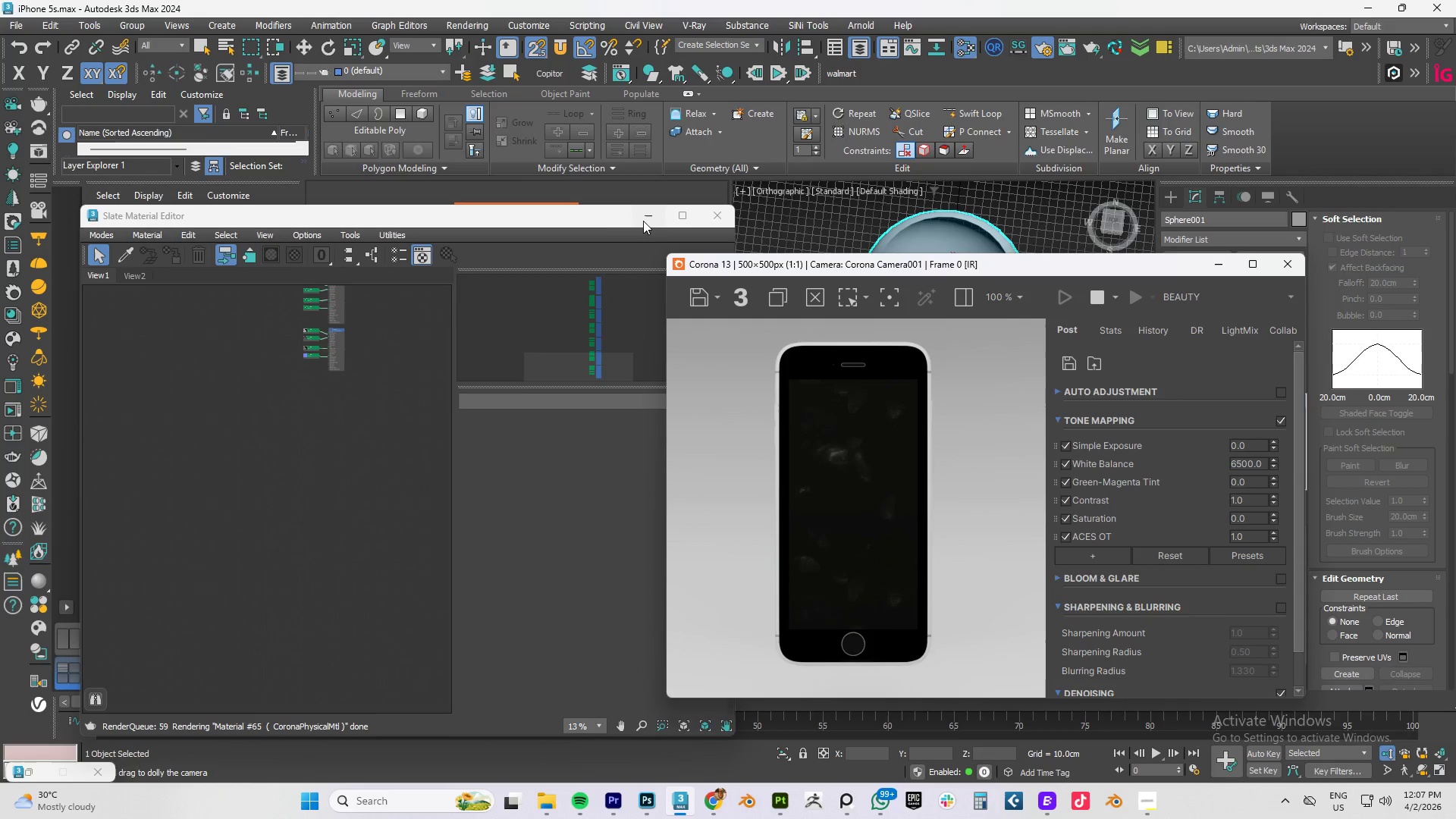 
left_click([646, 212])
 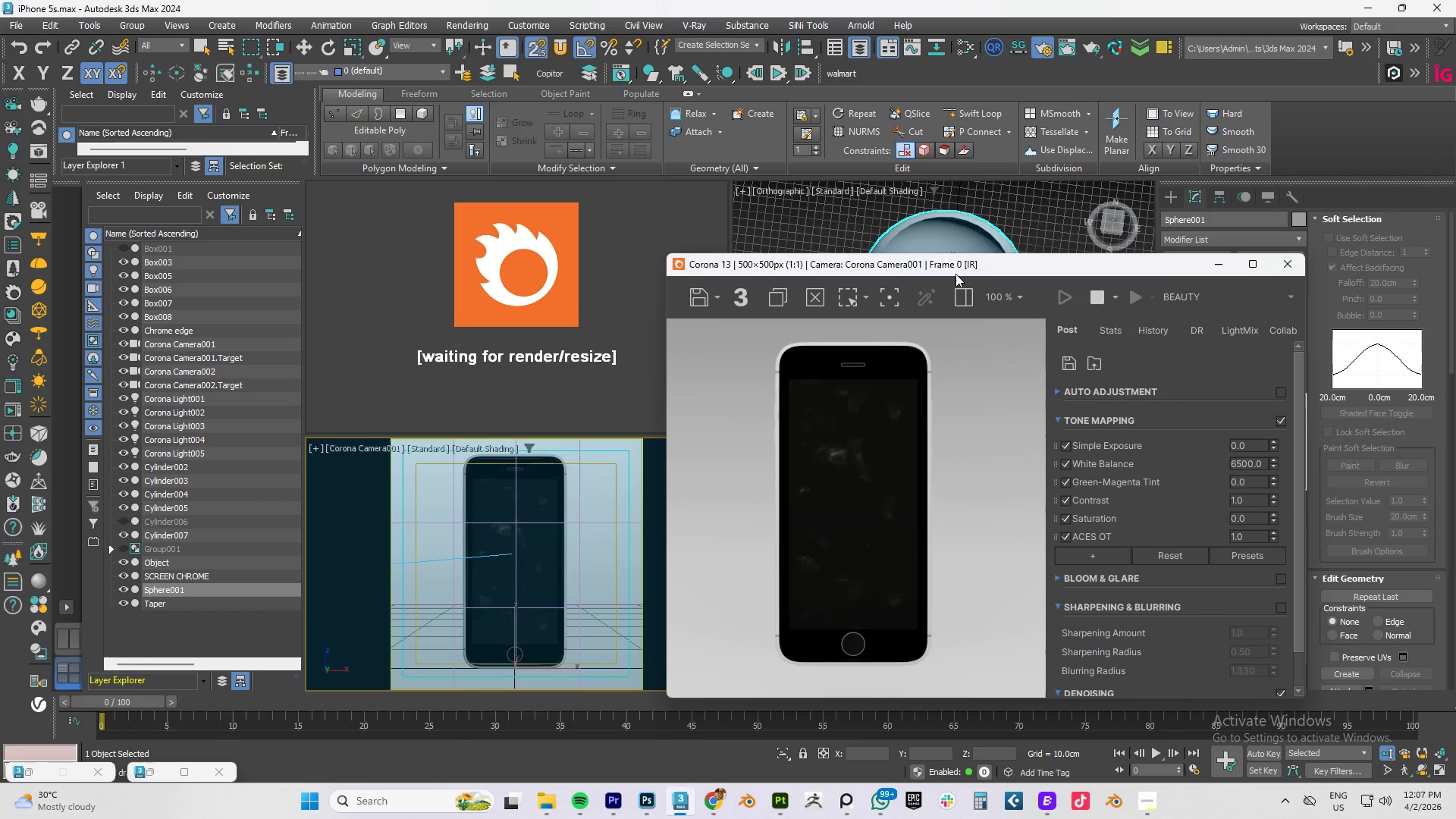 
left_click_drag(start_coordinate=[958, 268], to_coordinate=[663, 142])
 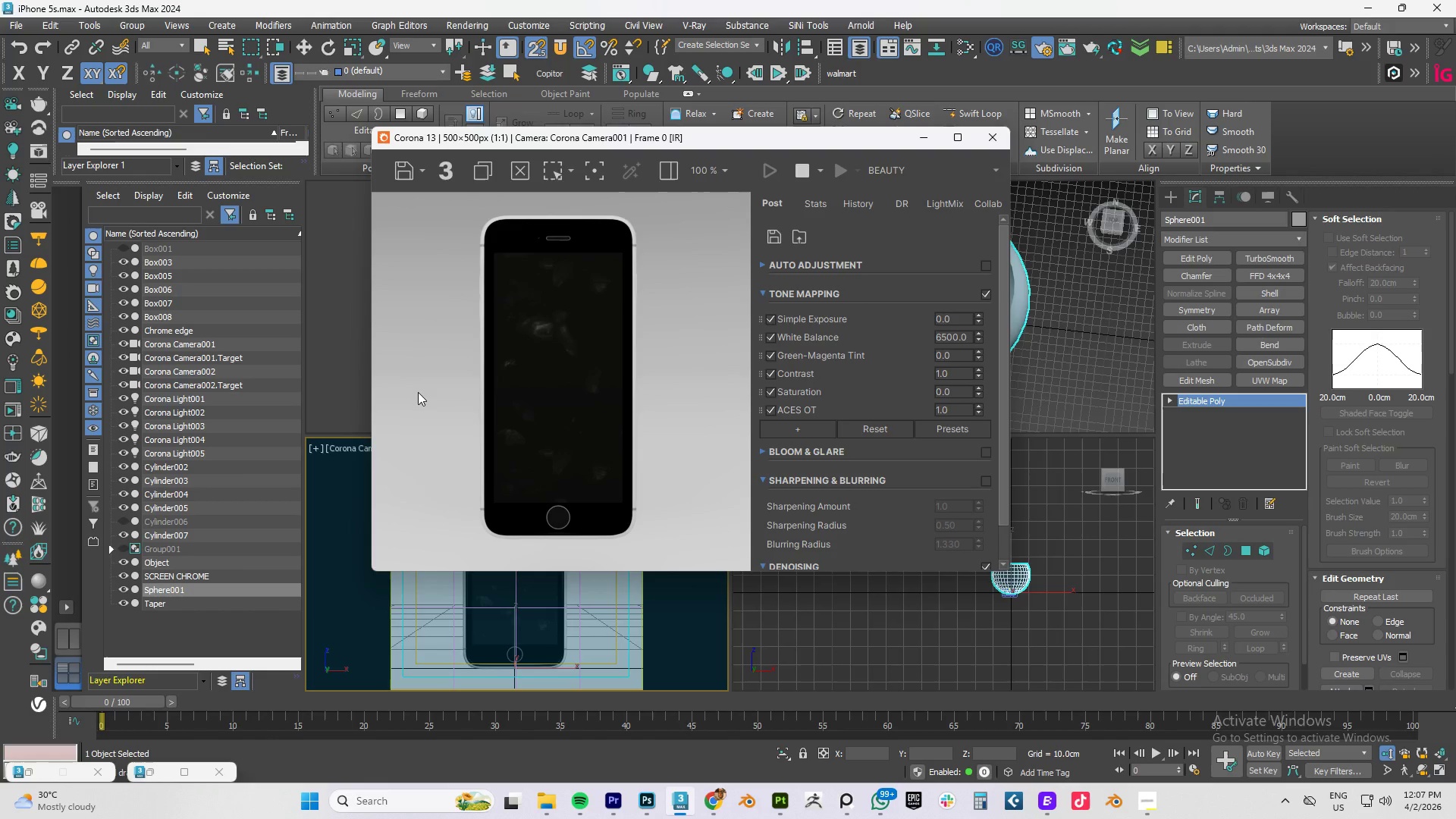 
left_click([341, 447])
 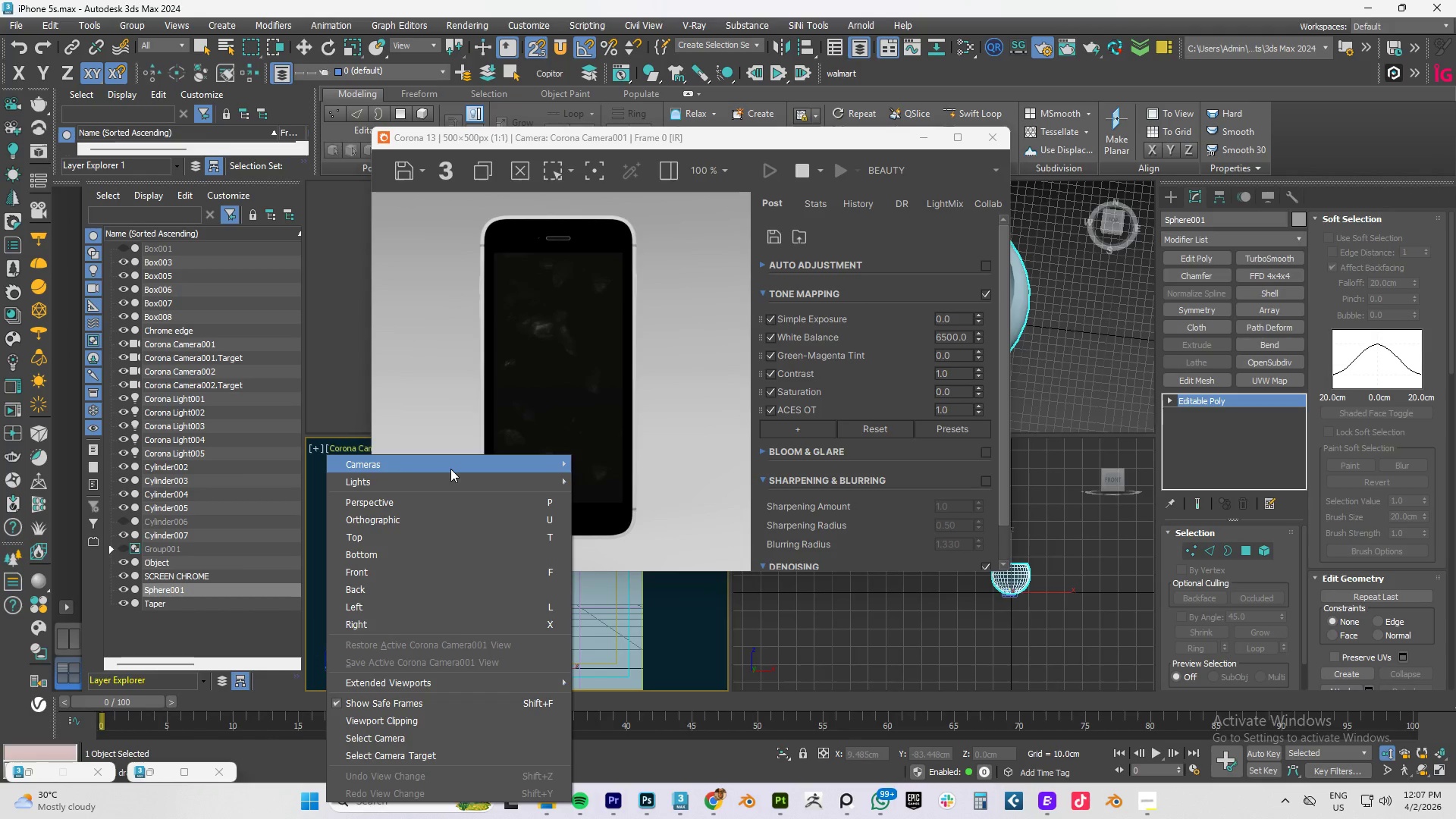 
left_click([631, 479])
 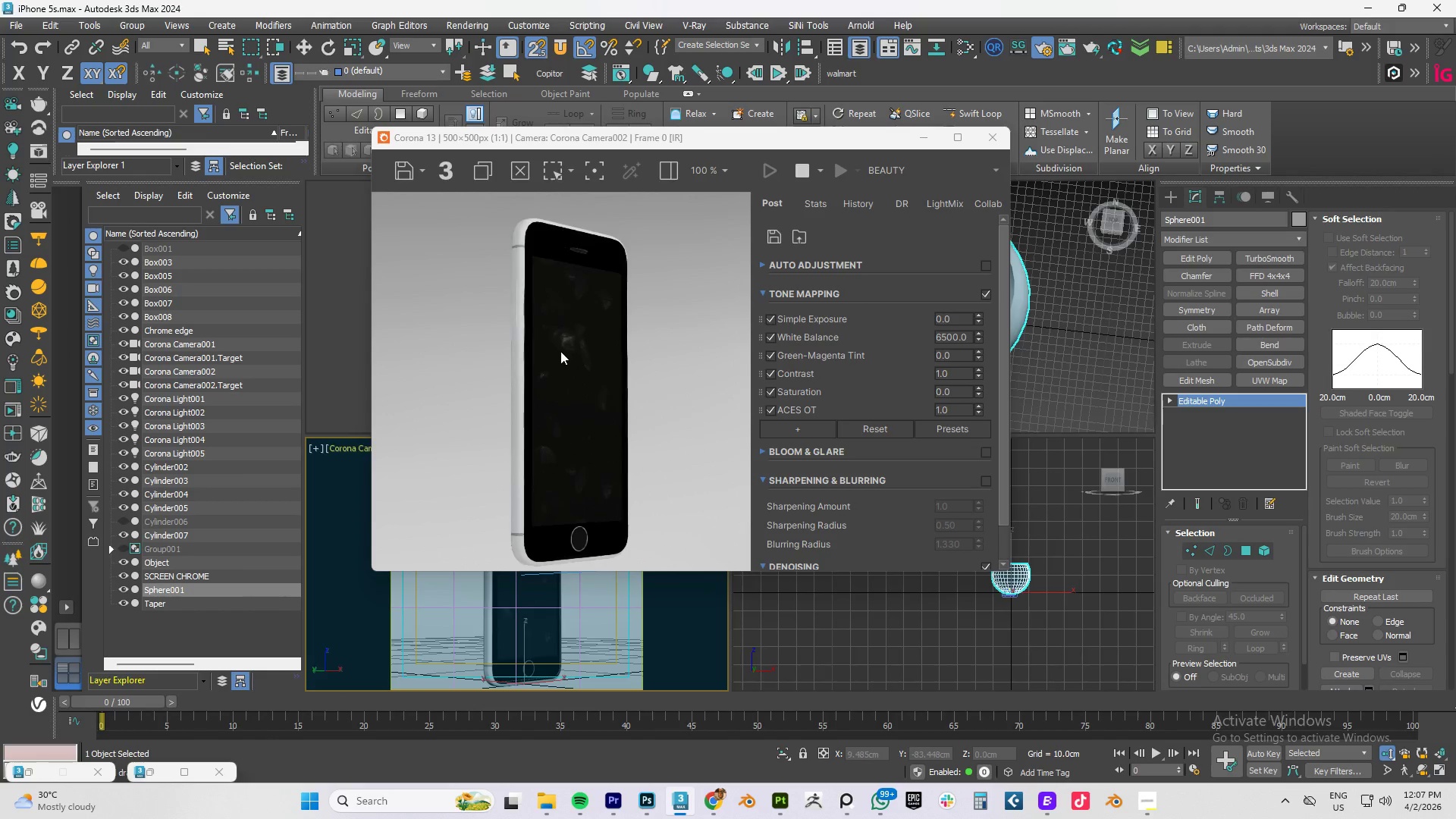 
scroll: coordinate [528, 240], scroll_direction: up, amount: 1.0
 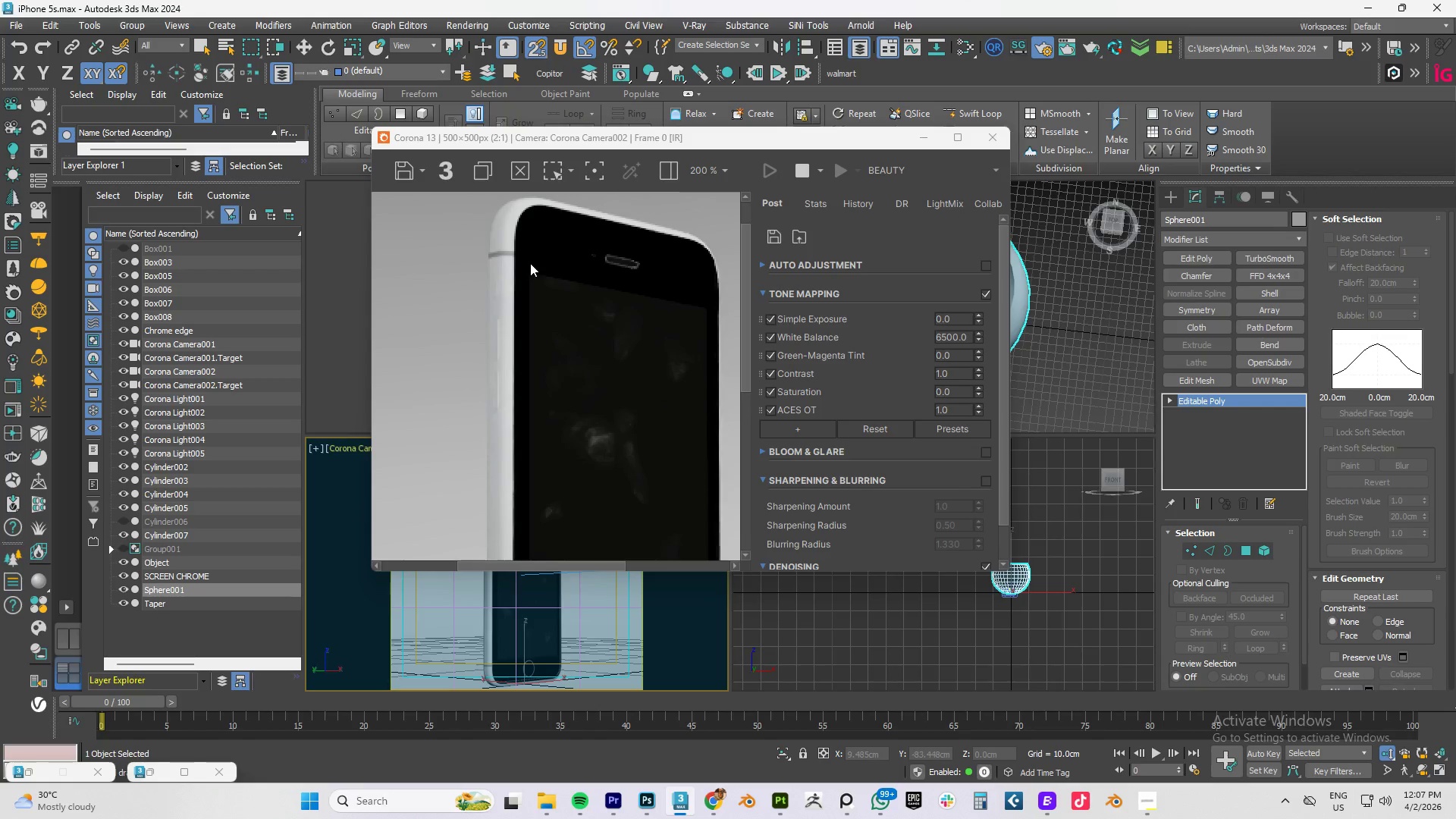 
scroll: coordinate [530, 263], scroll_direction: down, amount: 1.0
 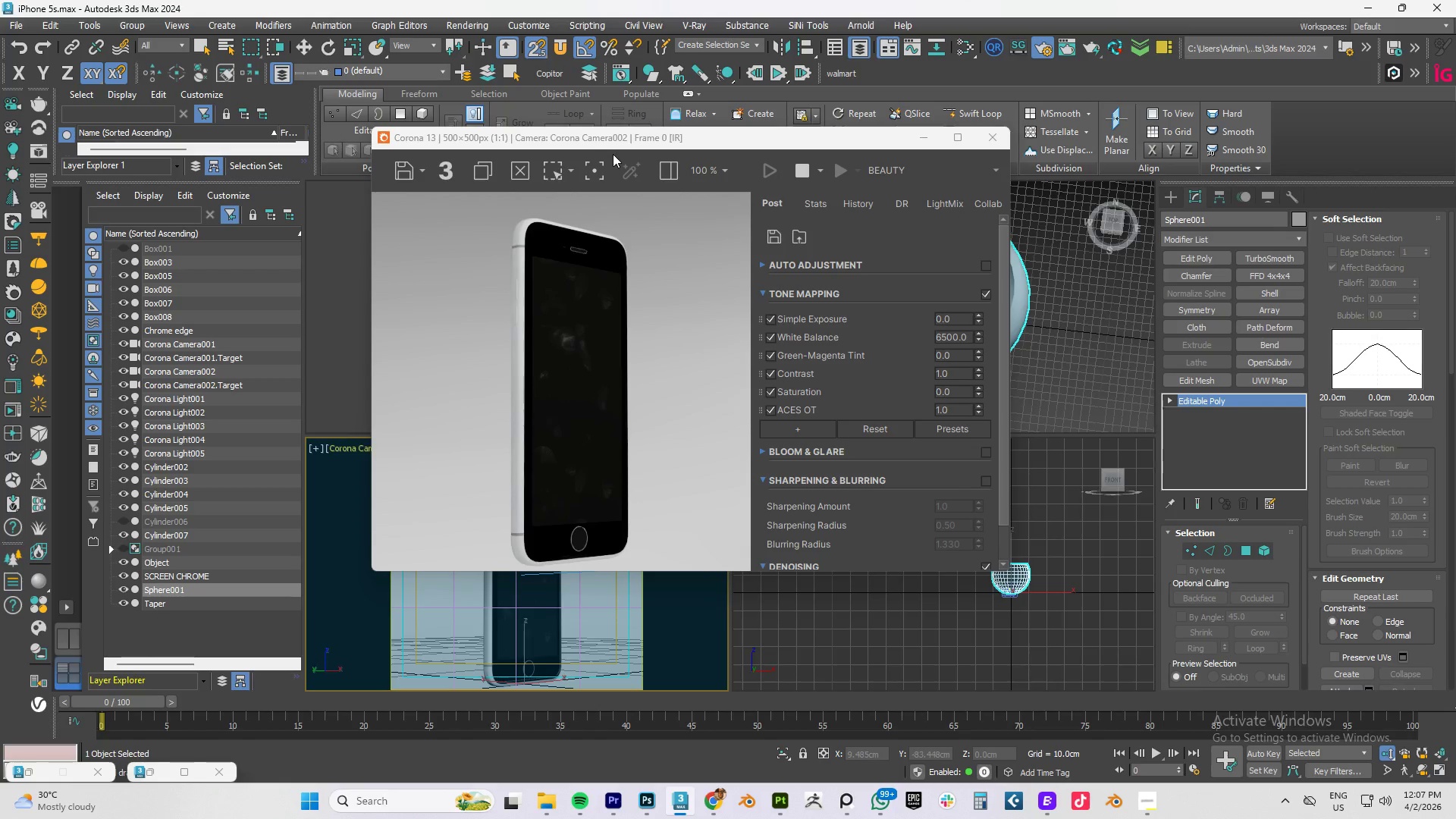 
left_click_drag(start_coordinate=[617, 143], to_coordinate=[795, 169])
 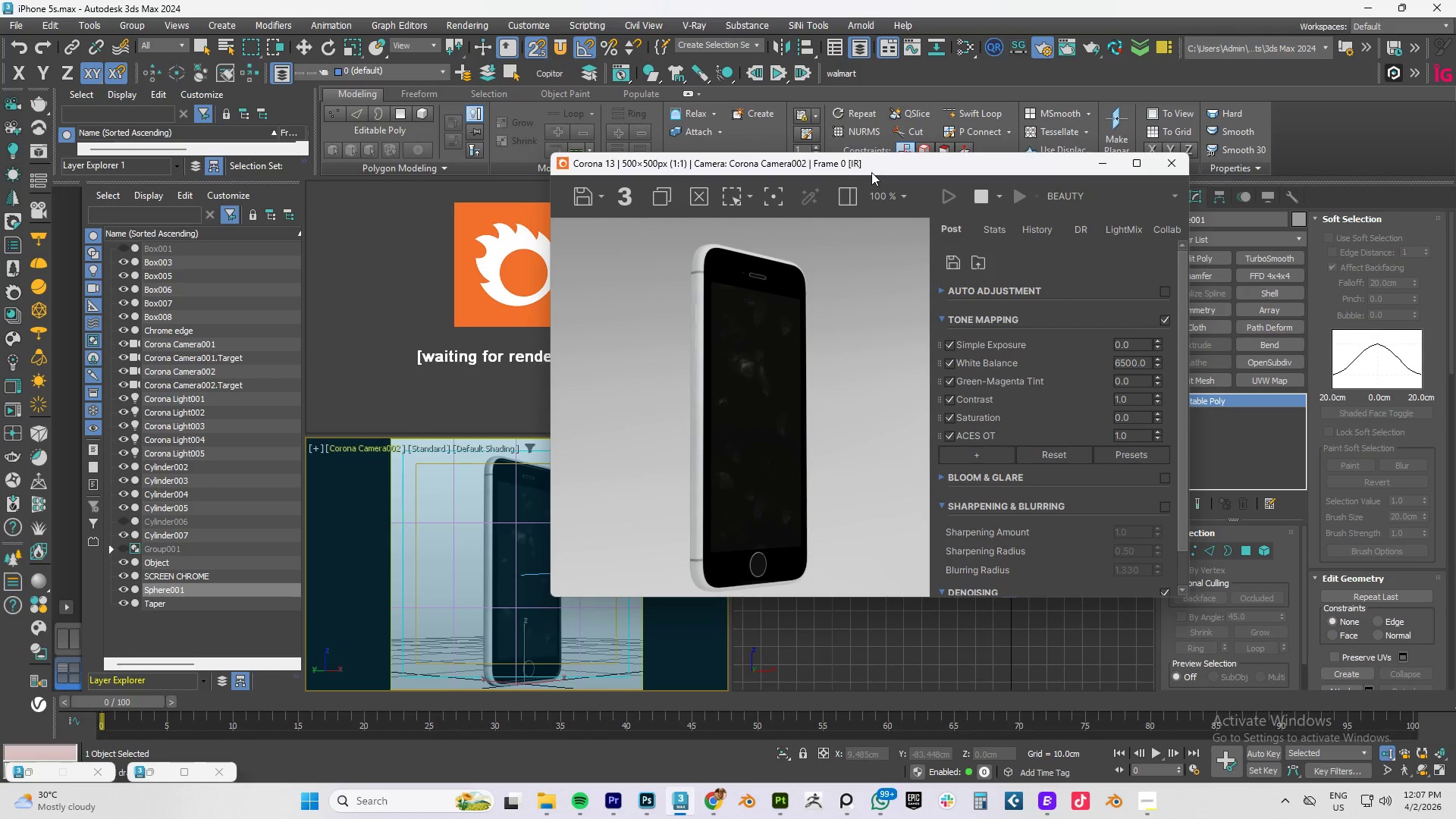 
left_click_drag(start_coordinate=[870, 170], to_coordinate=[623, 164])
 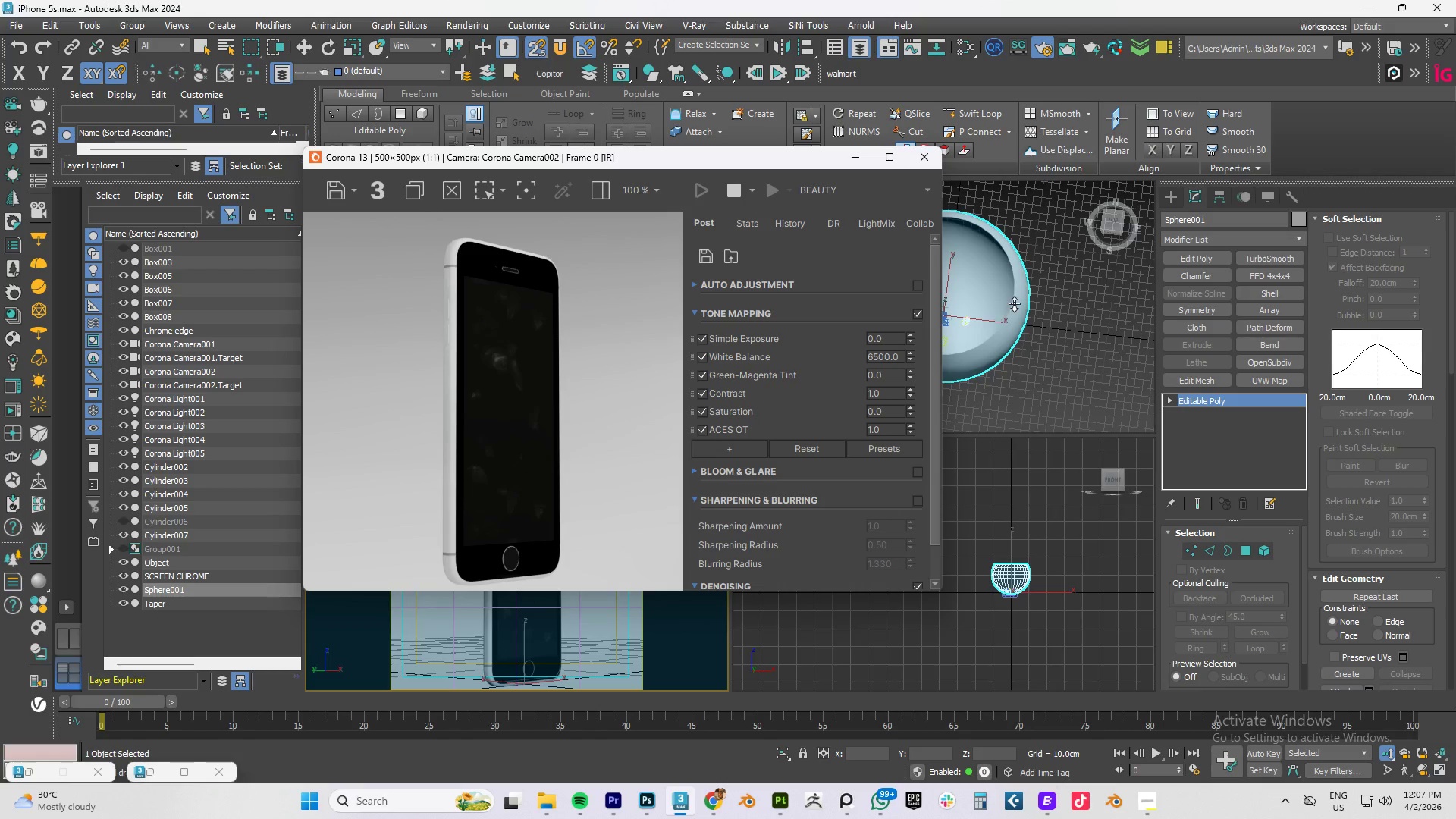 
left_click([1017, 300])
 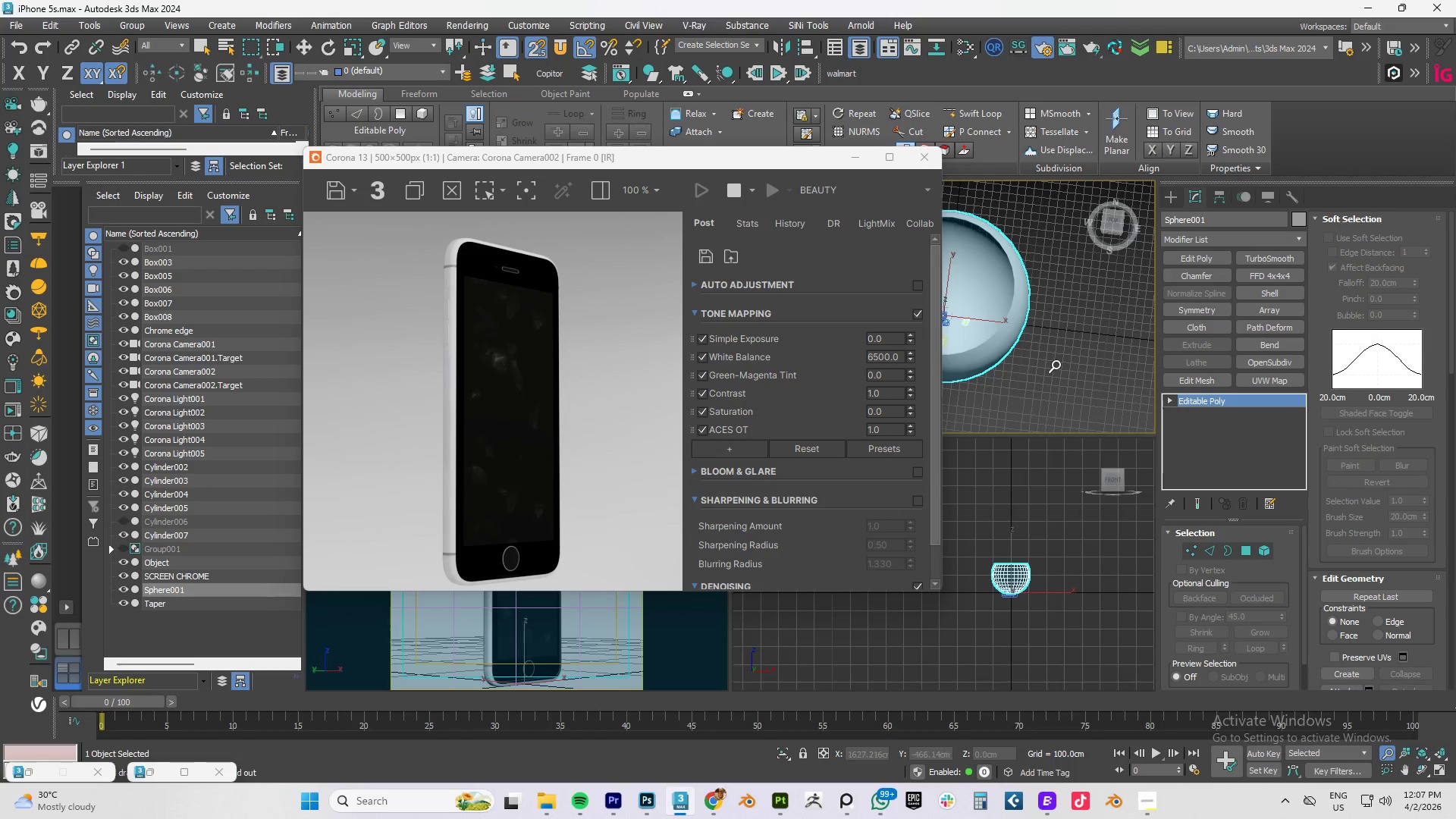 
key(W)
 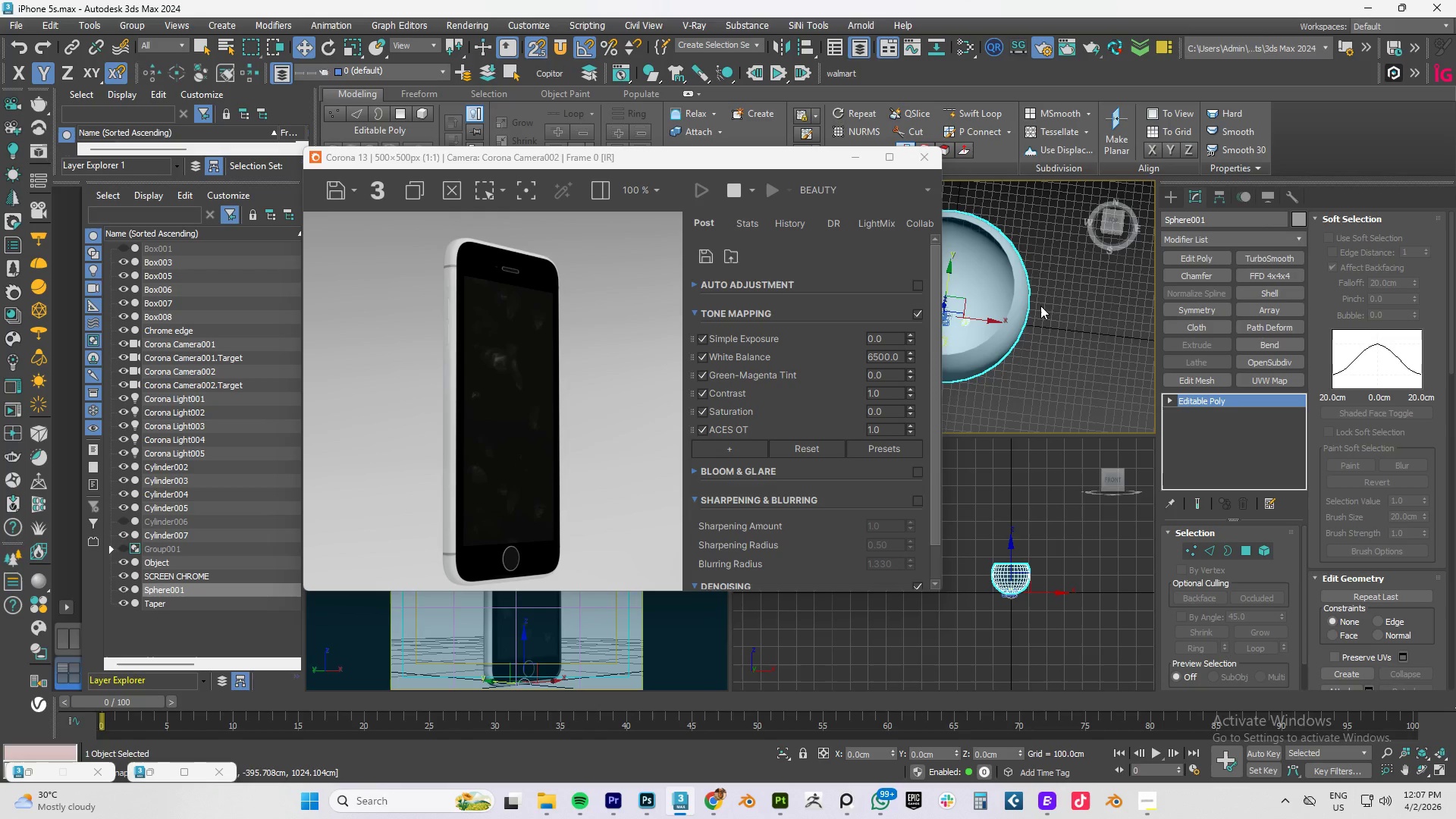 
left_click([1017, 284])
 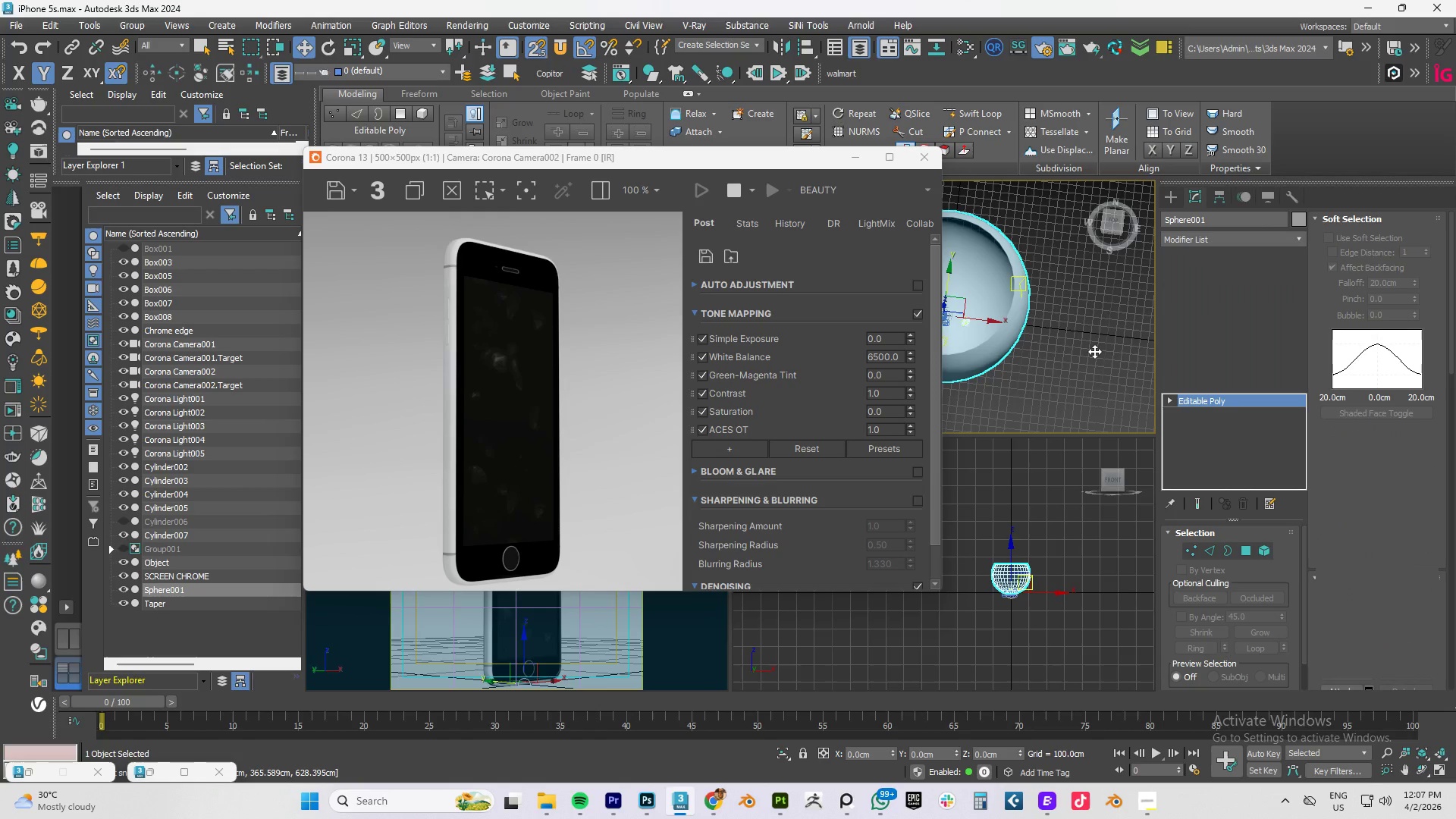 
key(M)
 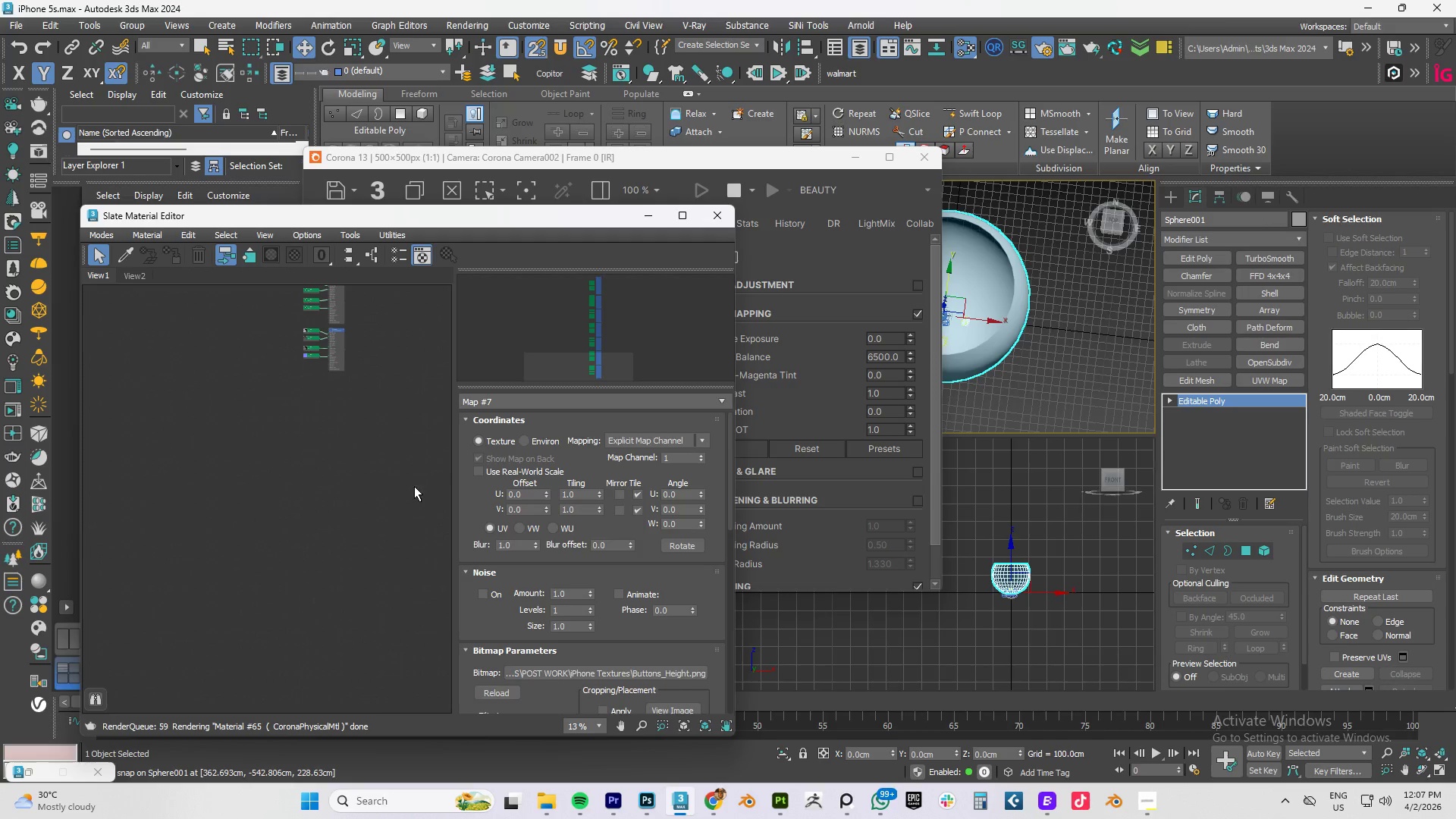 
scroll: coordinate [342, 358], scroll_direction: down, amount: 4.0
 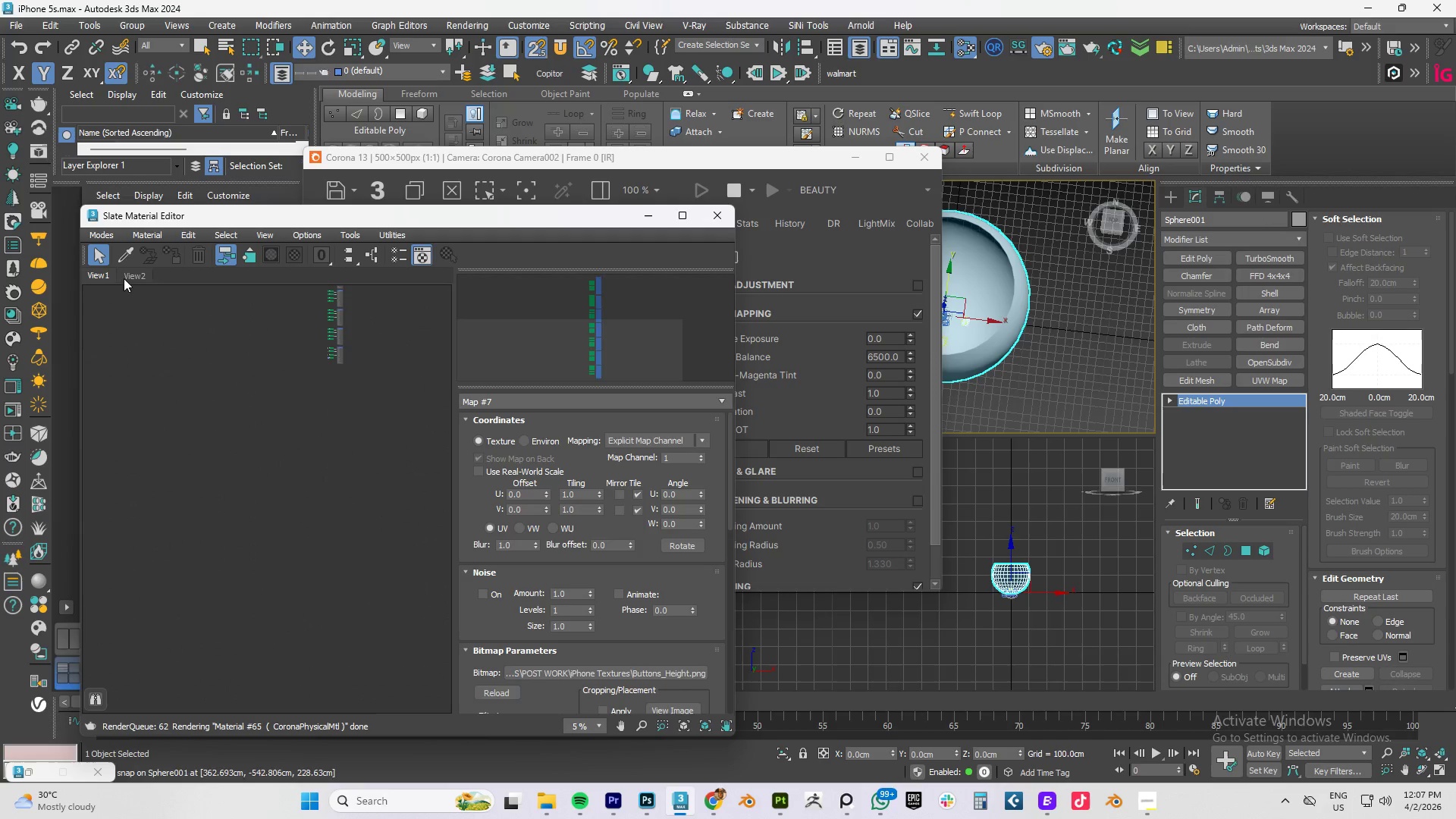 
left_click([134, 278])
 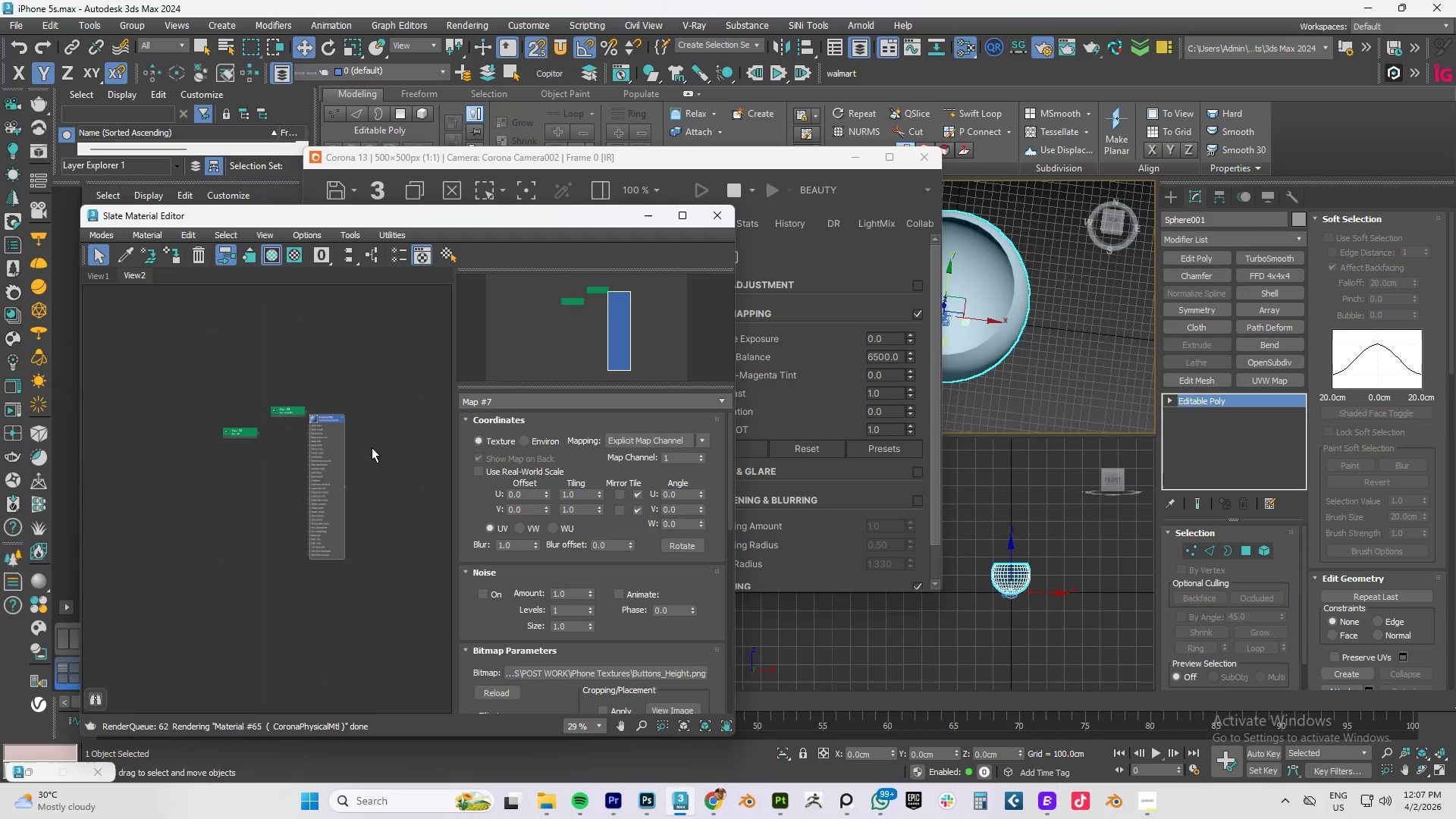 
left_click([320, 401])
 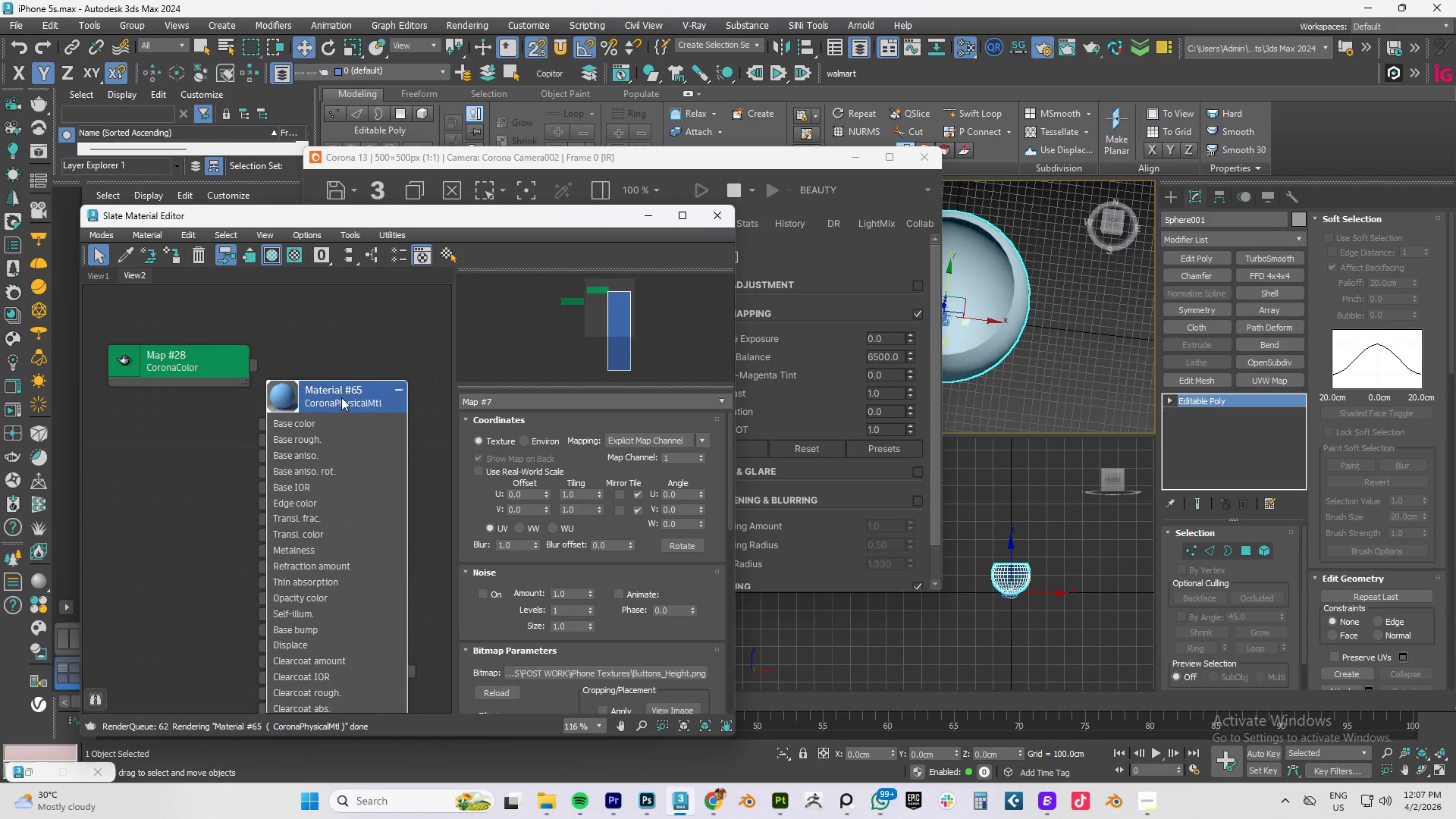 
scroll: coordinate [322, 422], scroll_direction: up, amount: 8.0
 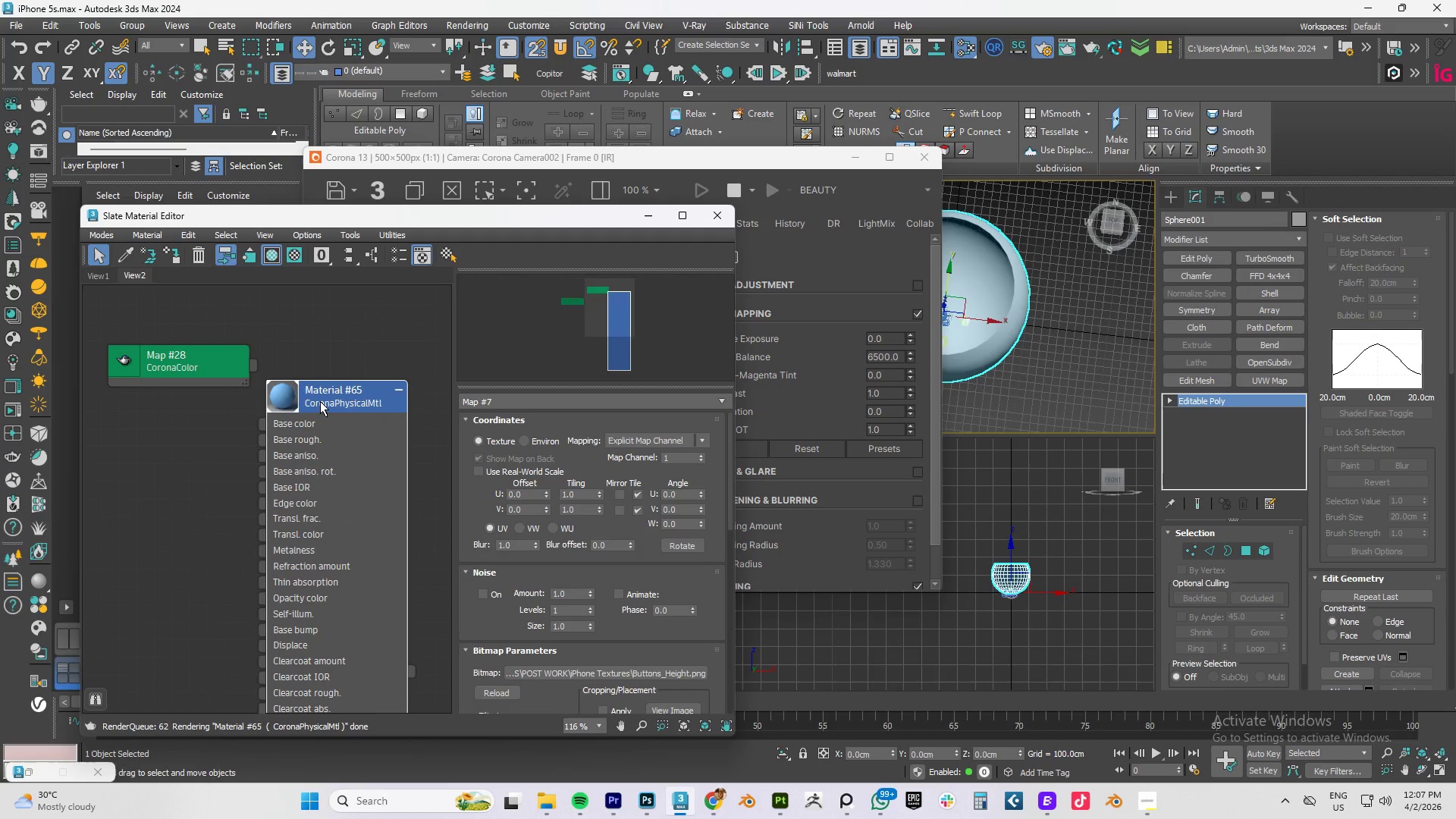 
right_click([341, 397])
 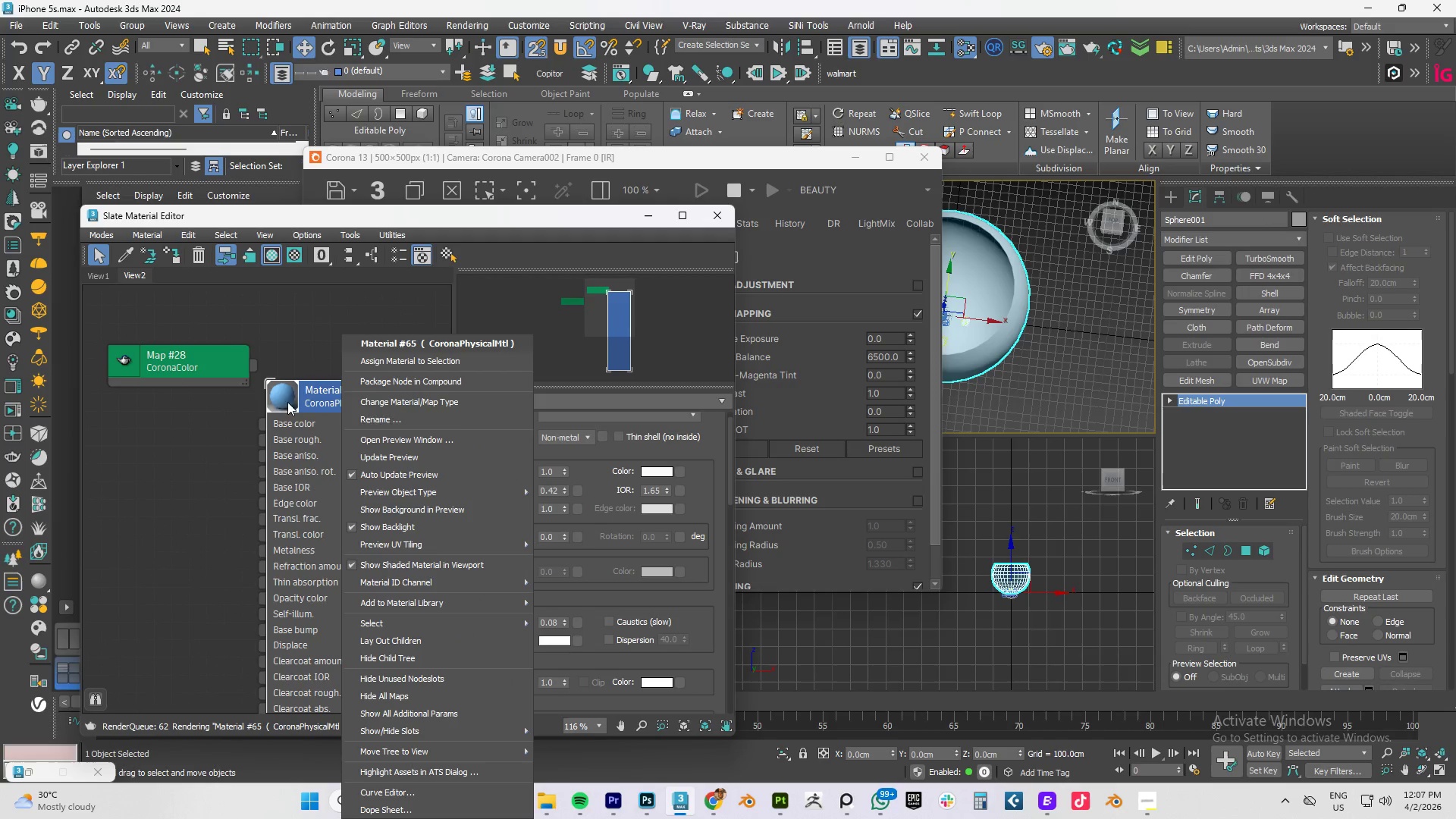 
left_click([410, 458])
 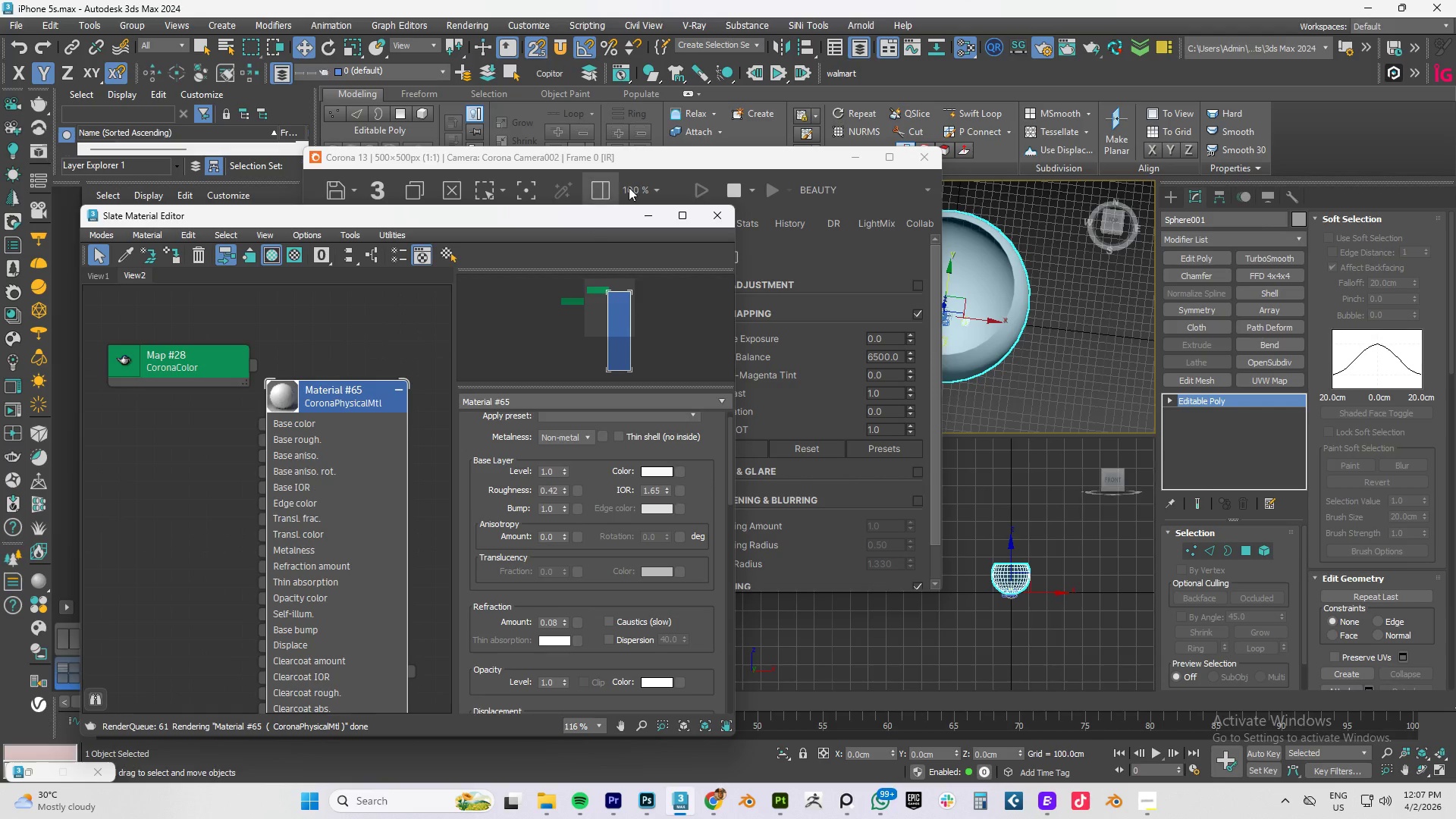 
left_click_drag(start_coordinate=[774, 158], to_coordinate=[1257, 377])
 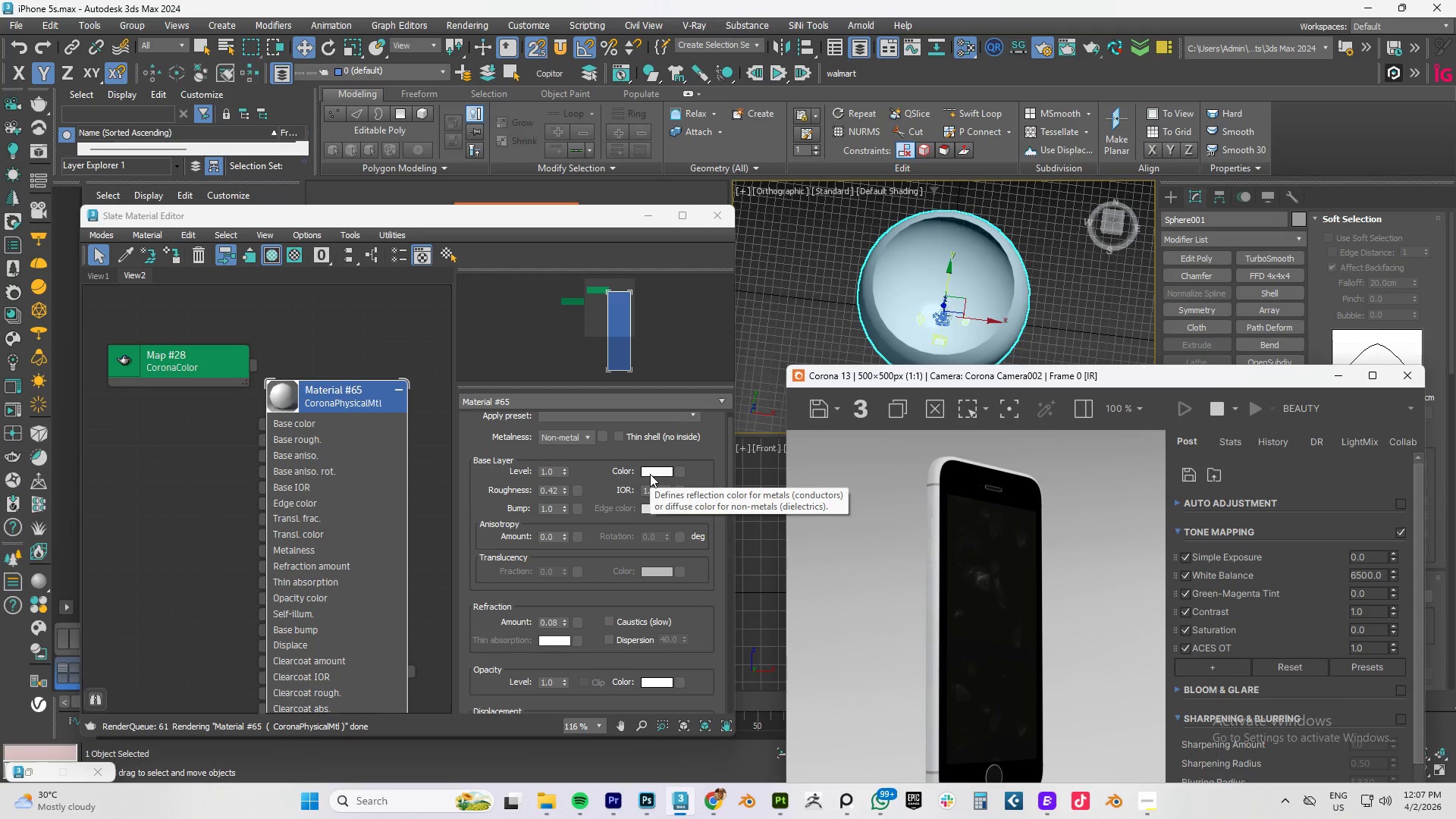 
left_click([651, 473])
 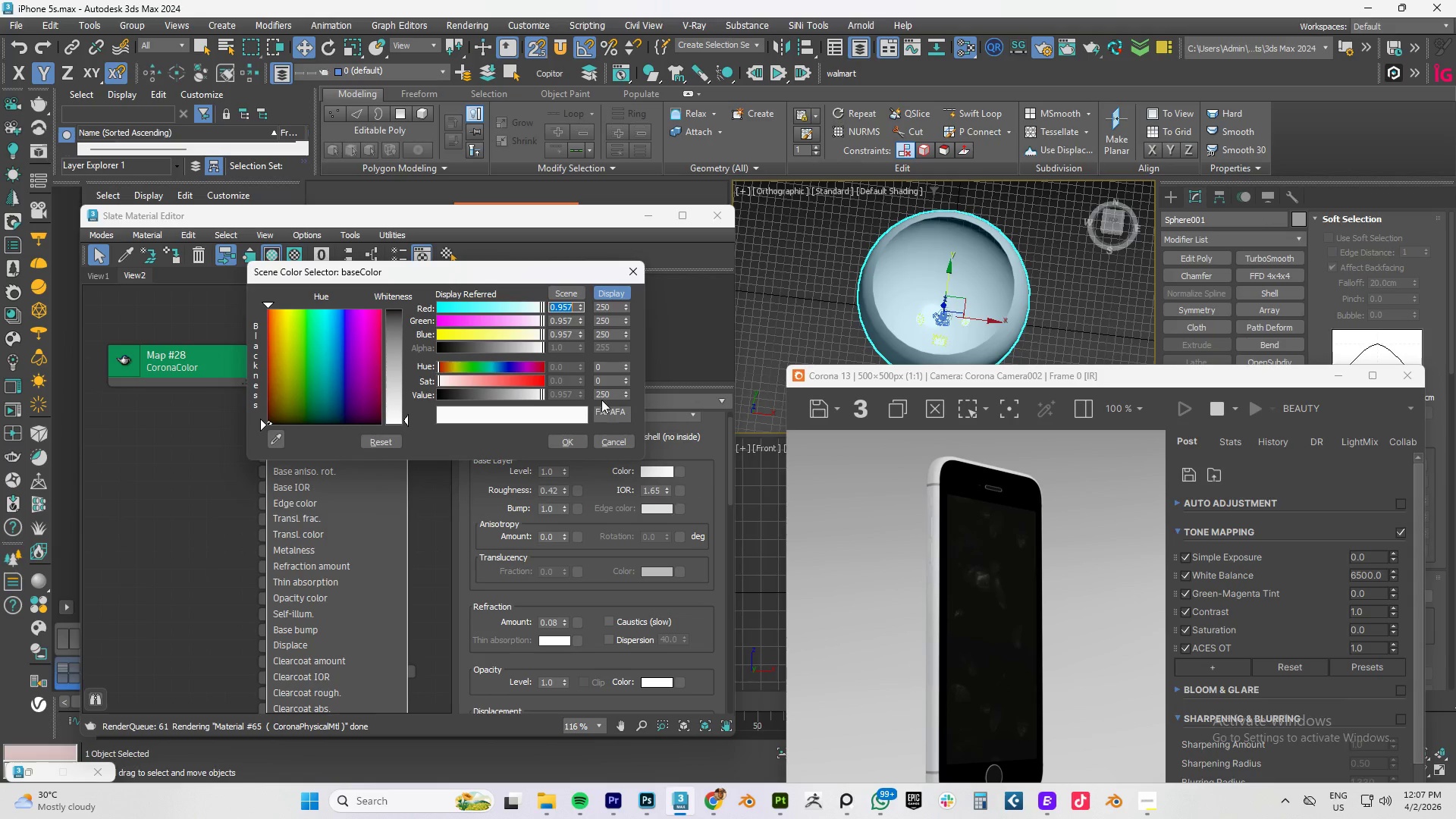 
left_click_drag(start_coordinate=[527, 397], to_coordinate=[519, 397])
 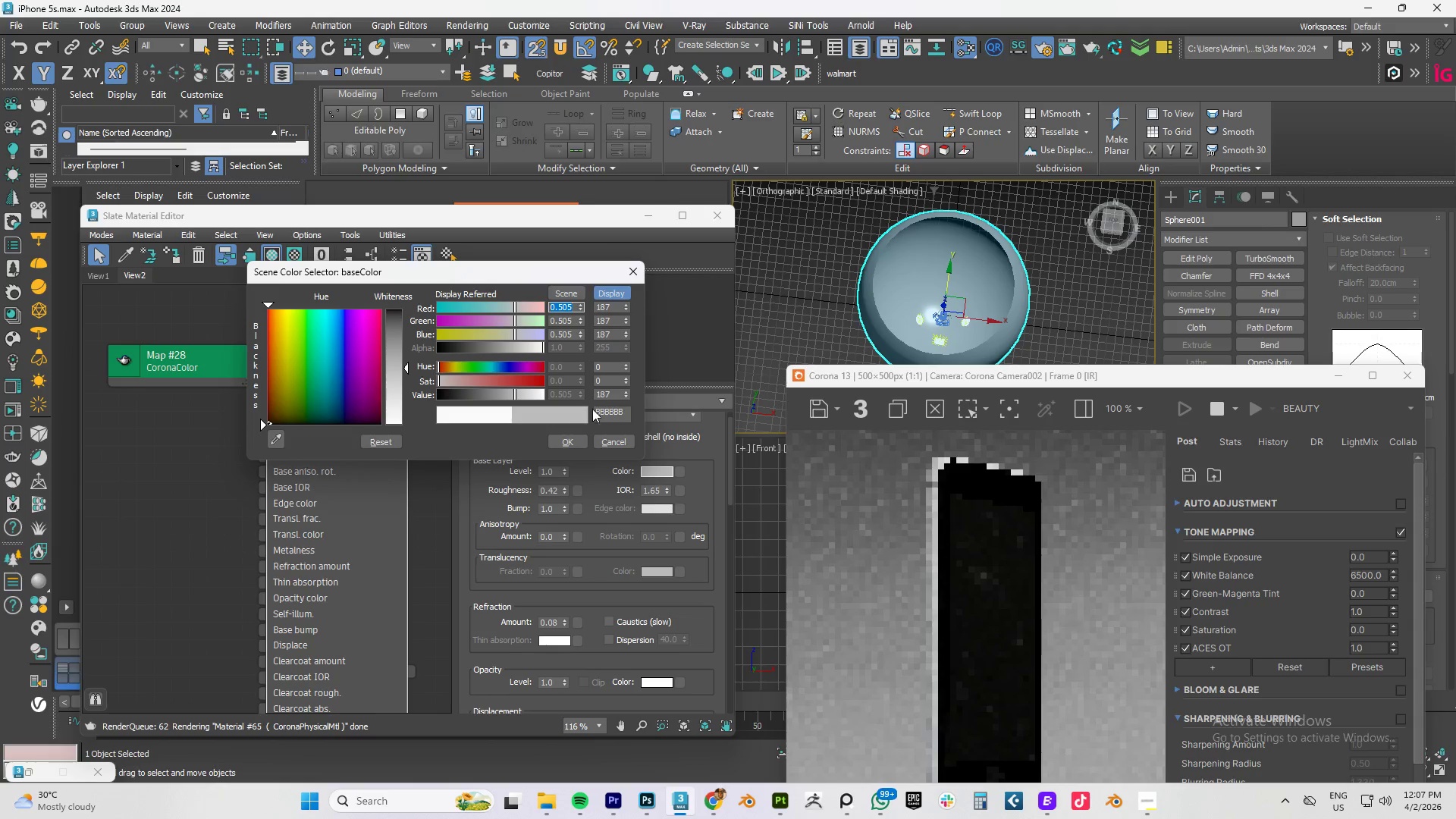 
left_click([523, 393])
 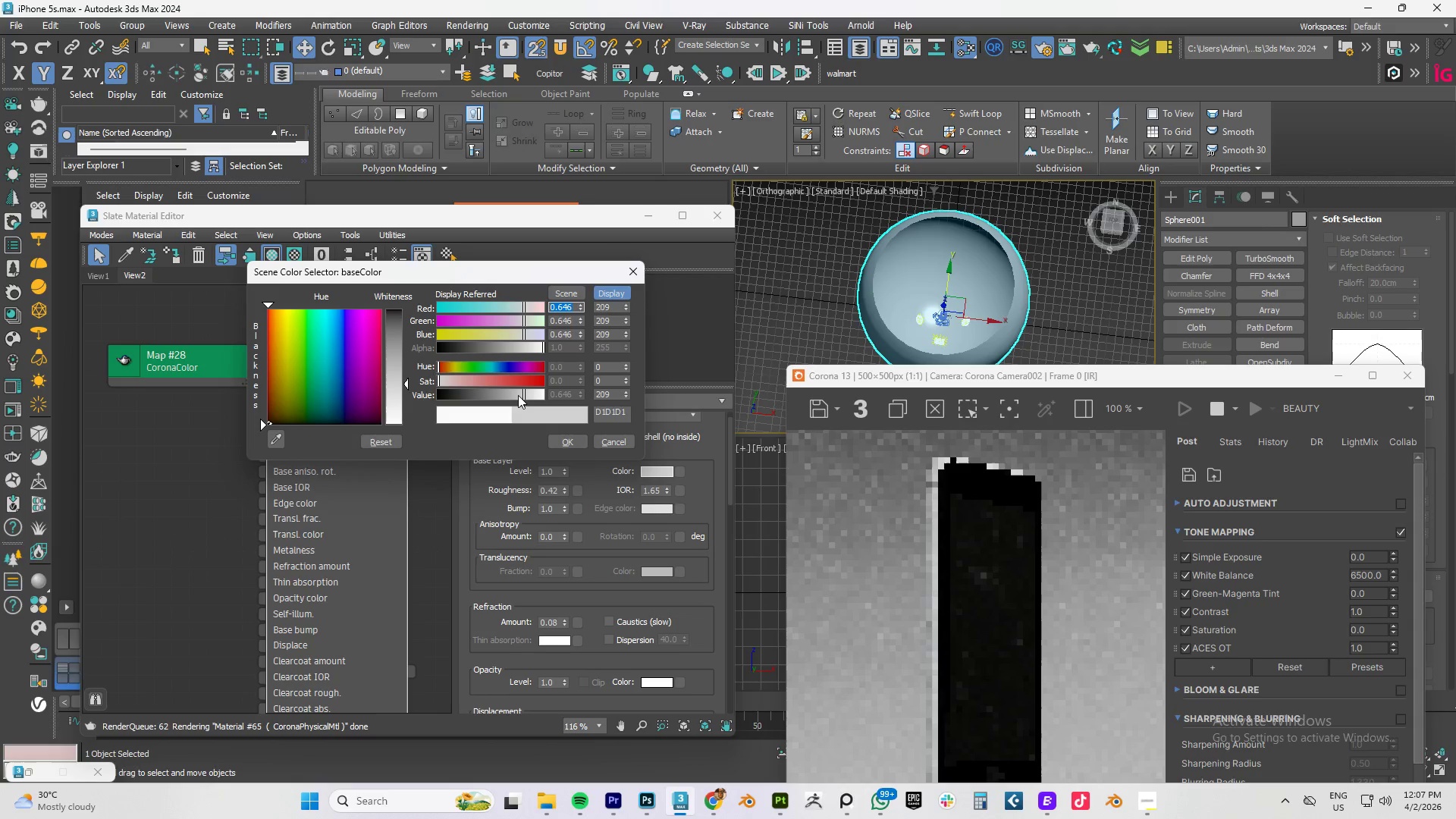 
left_click([518, 395])
 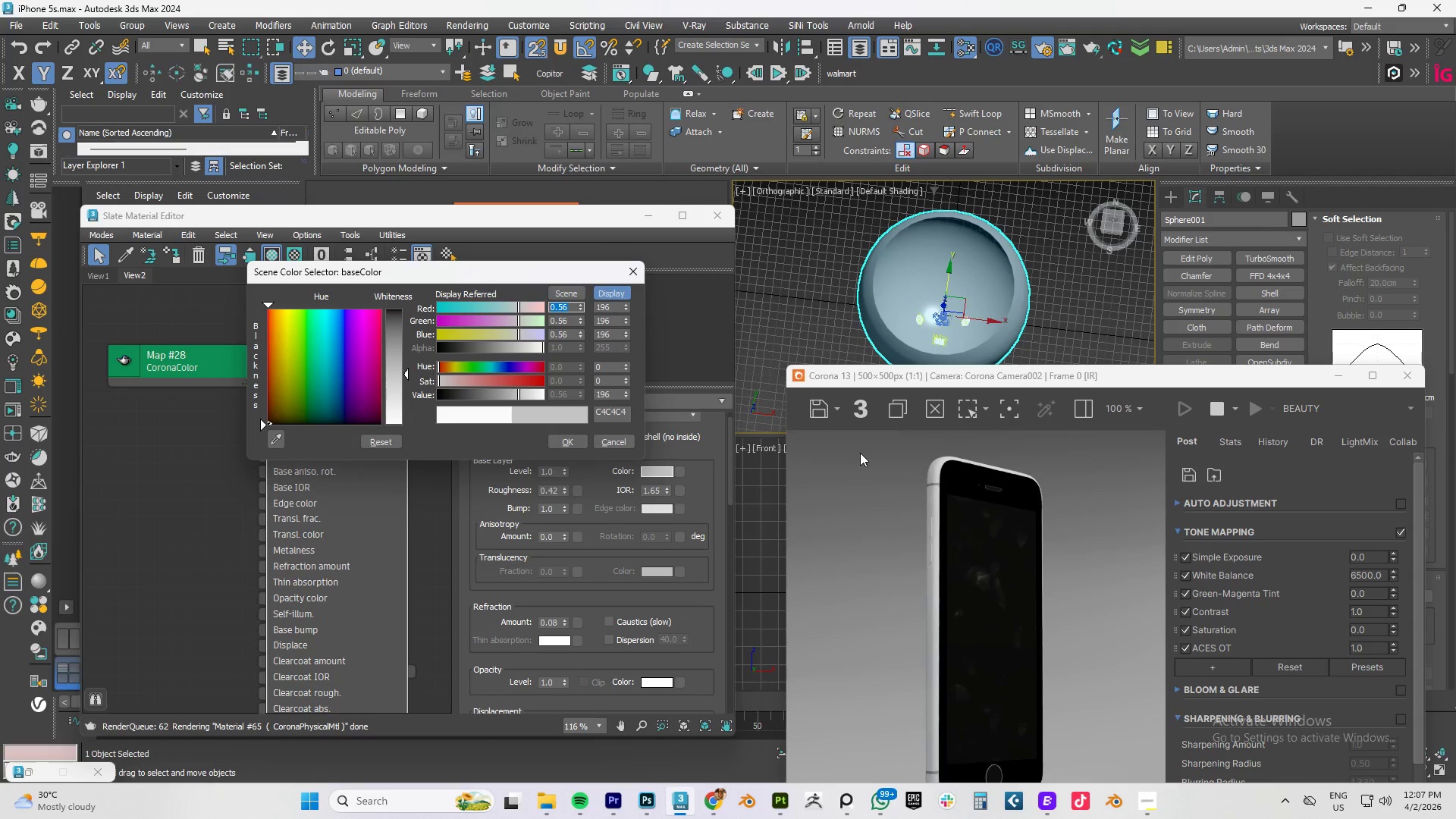 
wait(5.36)
 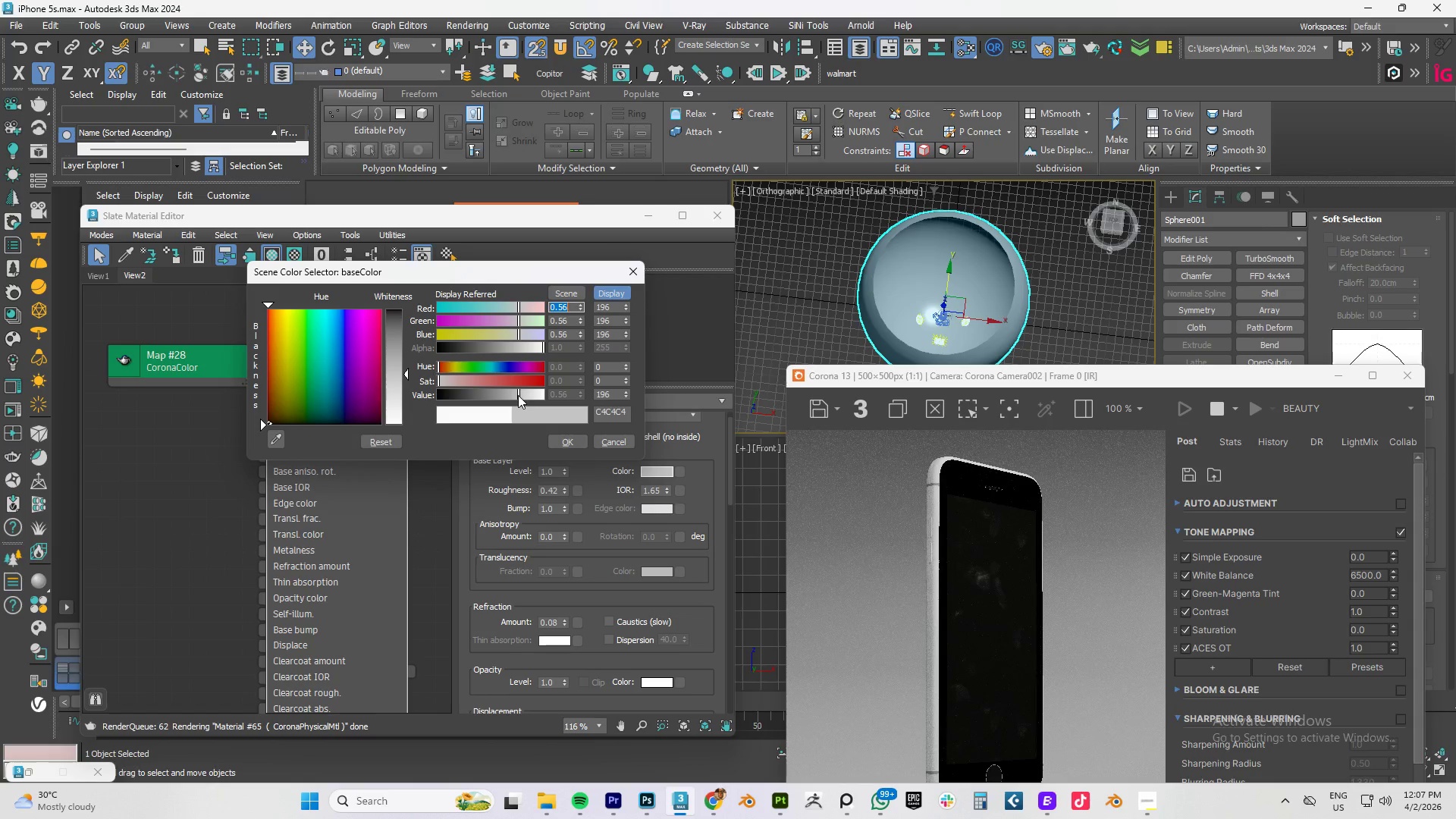 
left_click([565, 436])
 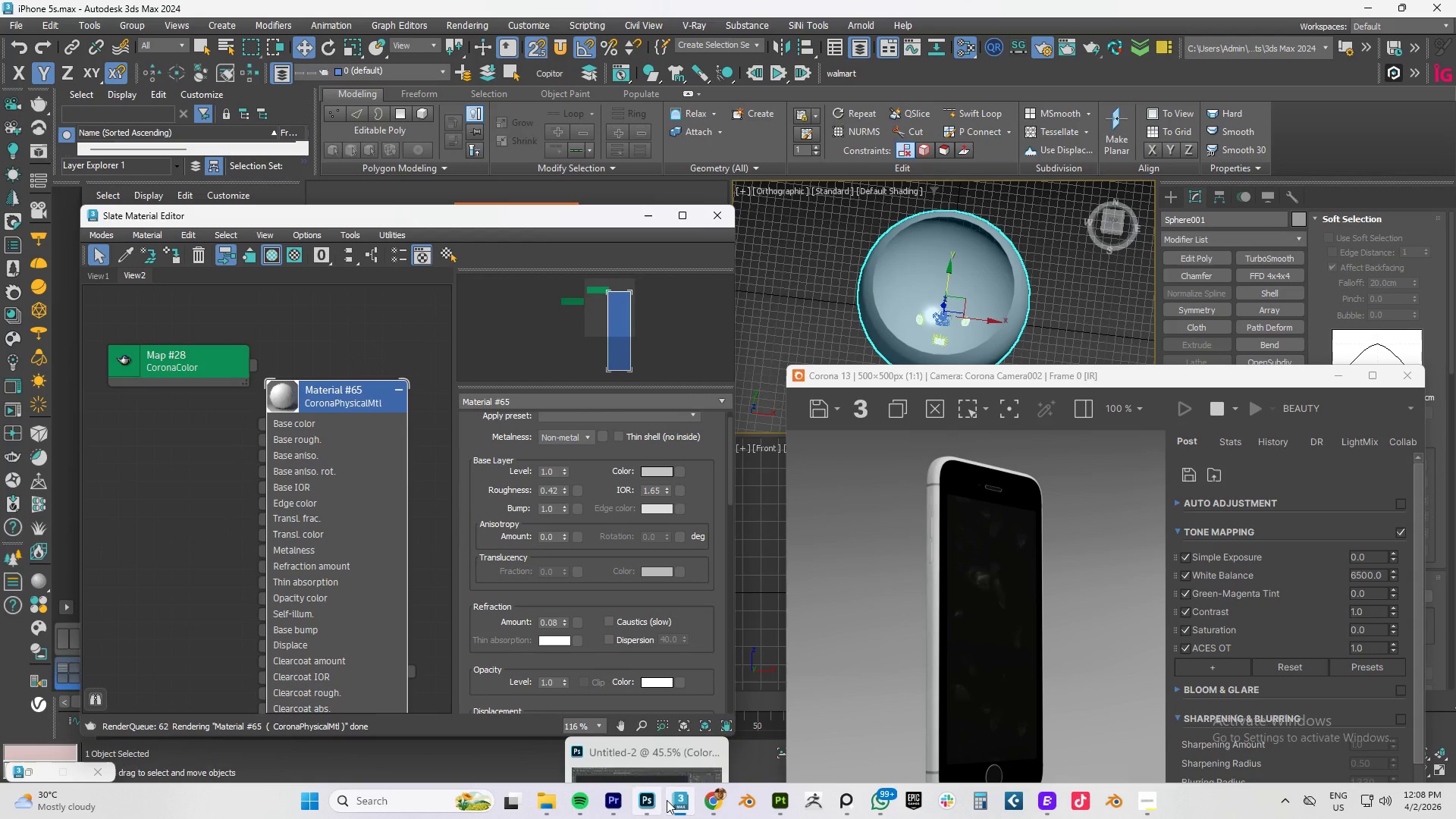 
left_click([778, 802])
 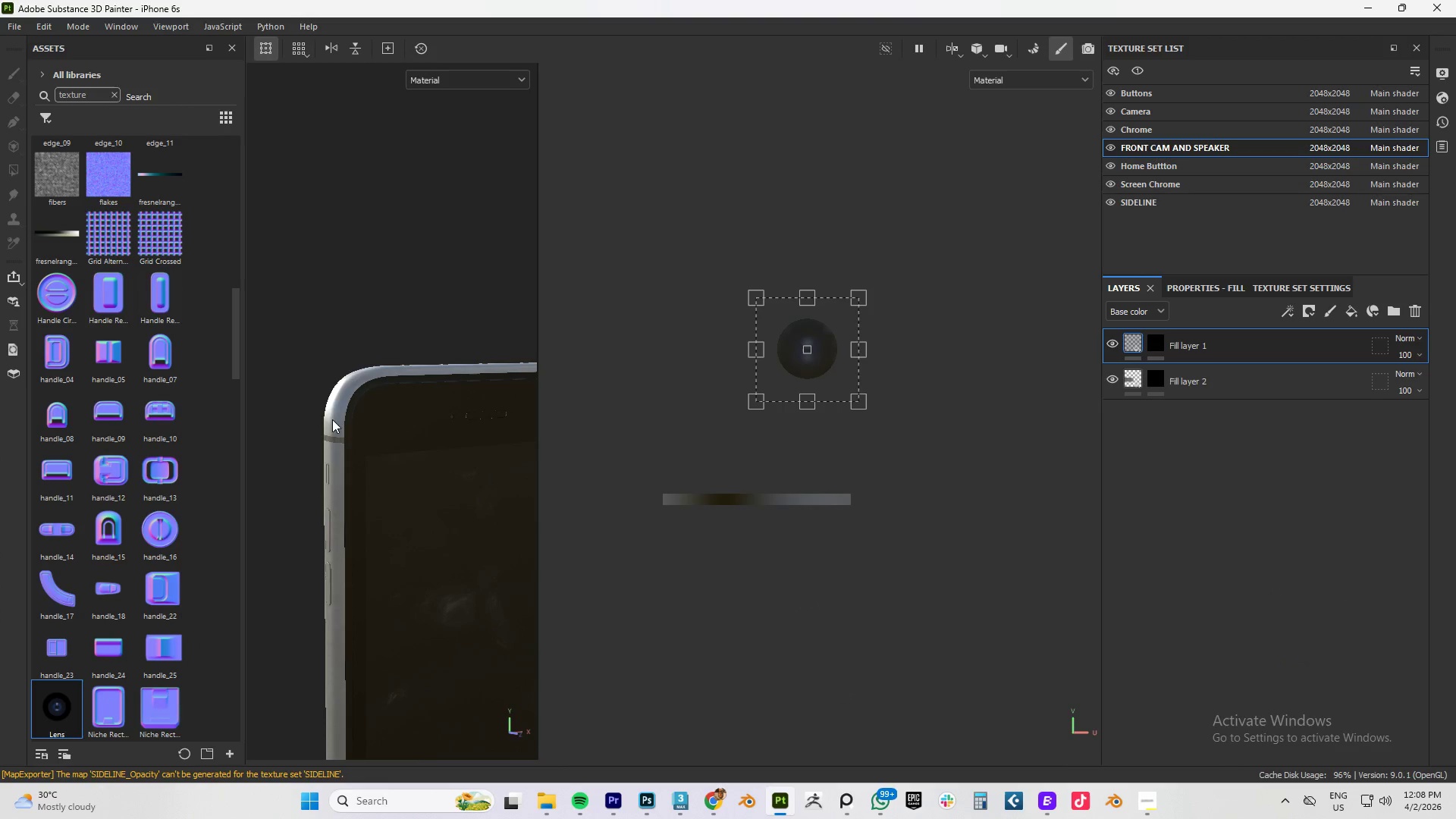 
scroll: coordinate [338, 410], scroll_direction: up, amount: 7.0
 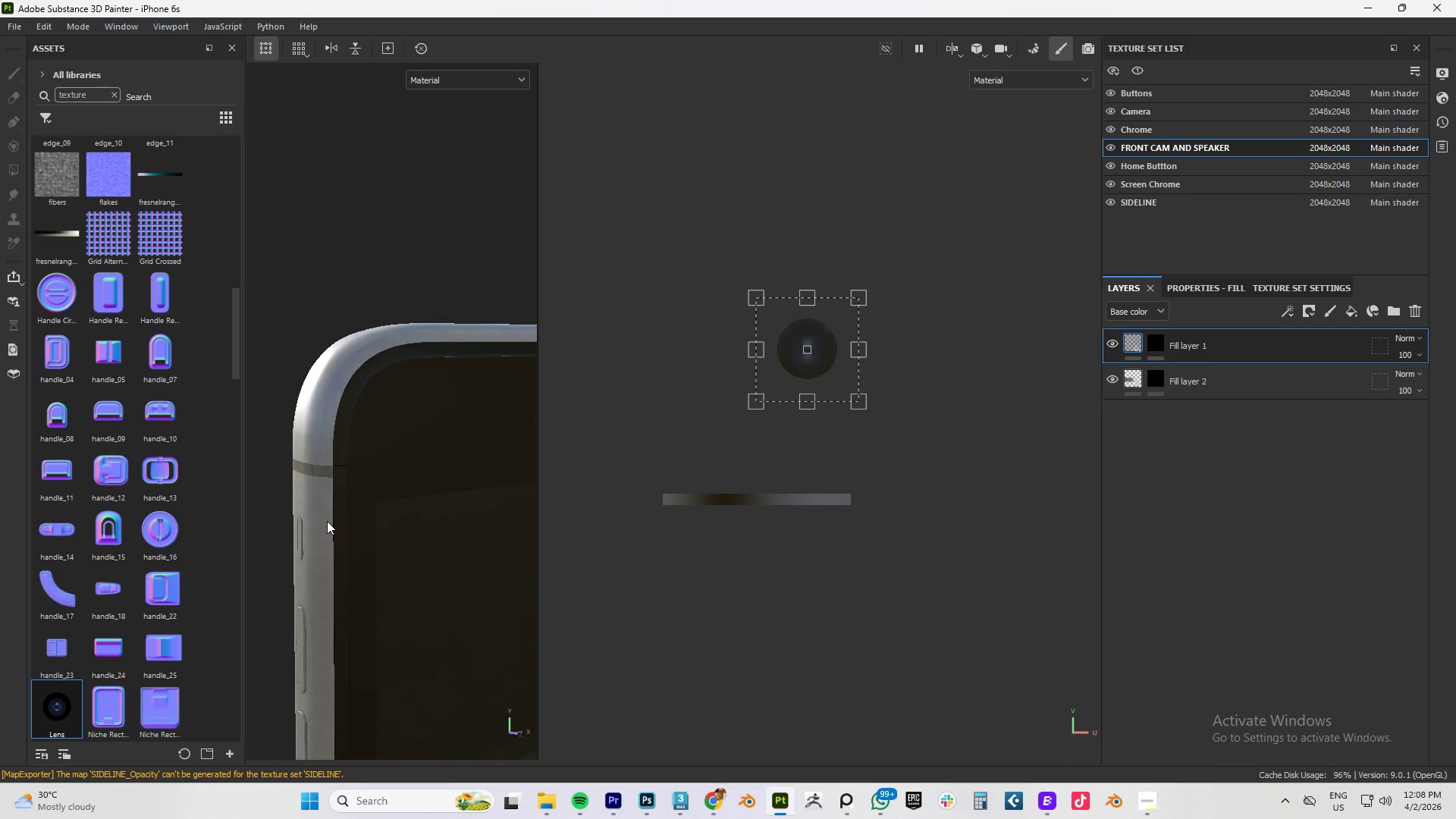 
hold_key(key=AltLeft, duration=0.8)
left_click_drag(start_coordinate=[327, 523], to_coordinate=[455, 509])
 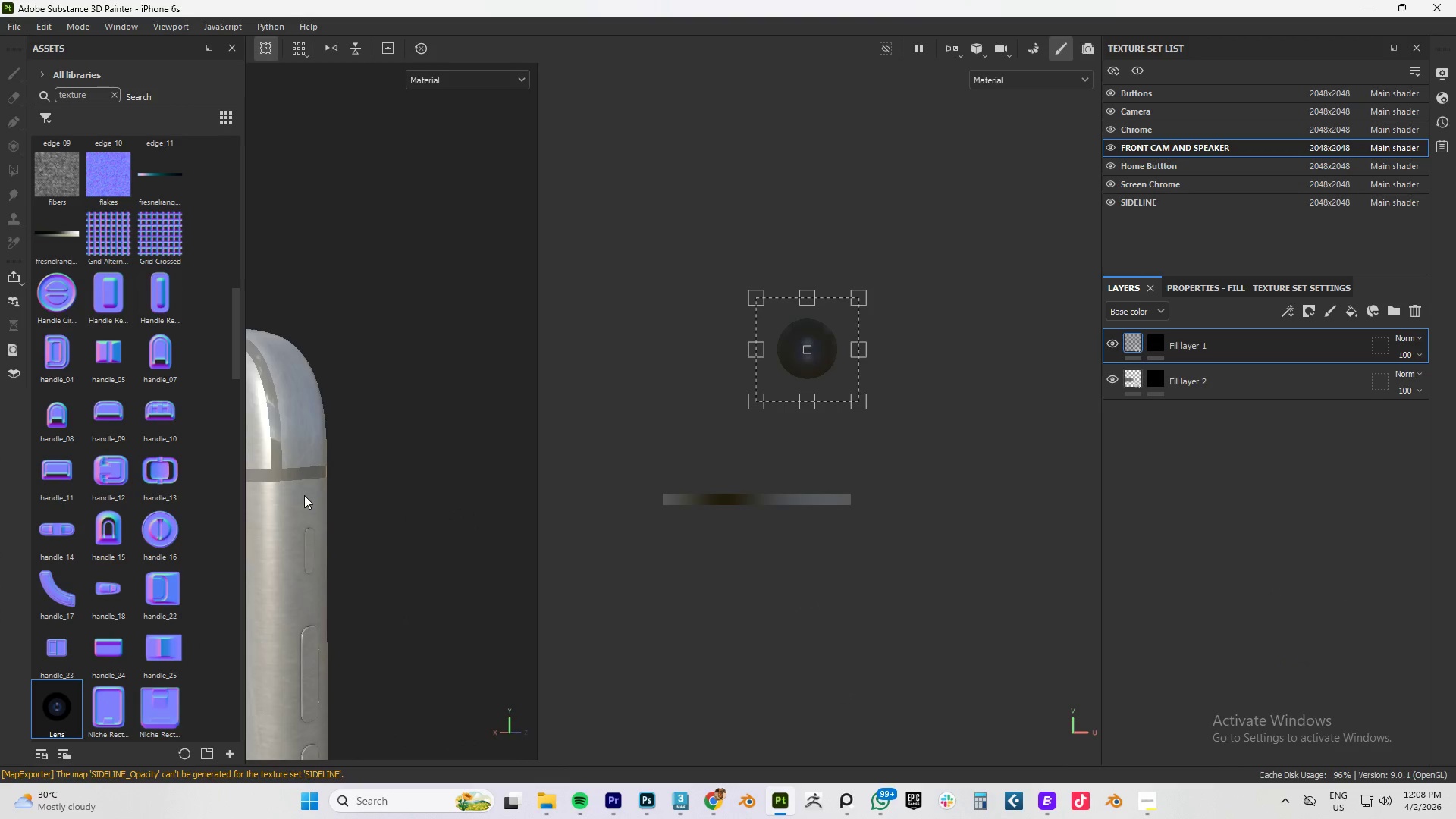 
hold_key(key=AltLeft, duration=0.88)
 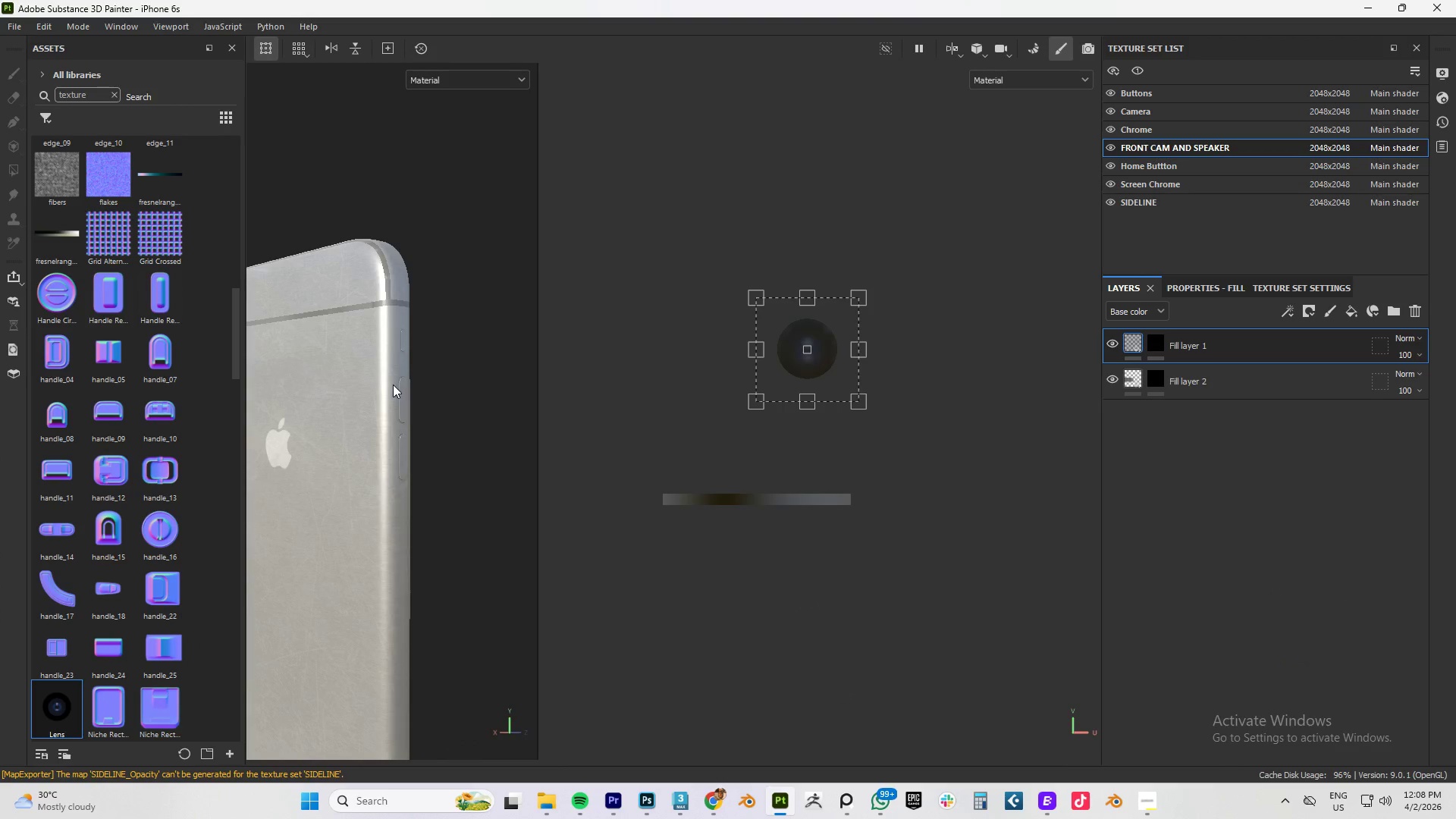 
scroll: coordinate [318, 498], scroll_direction: down, amount: 8.0
 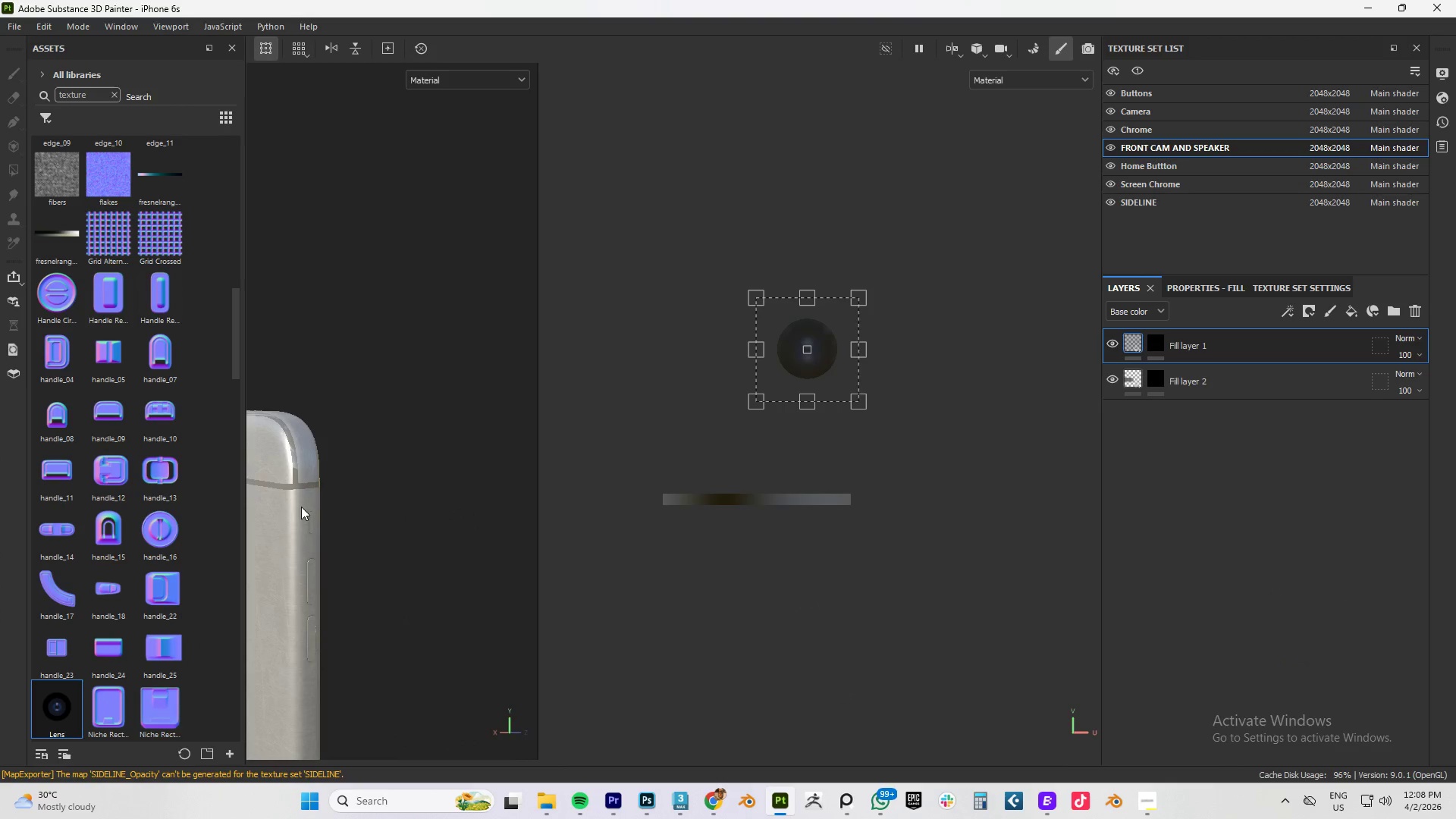 
scroll: coordinate [393, 384], scroll_direction: up, amount: 7.0
 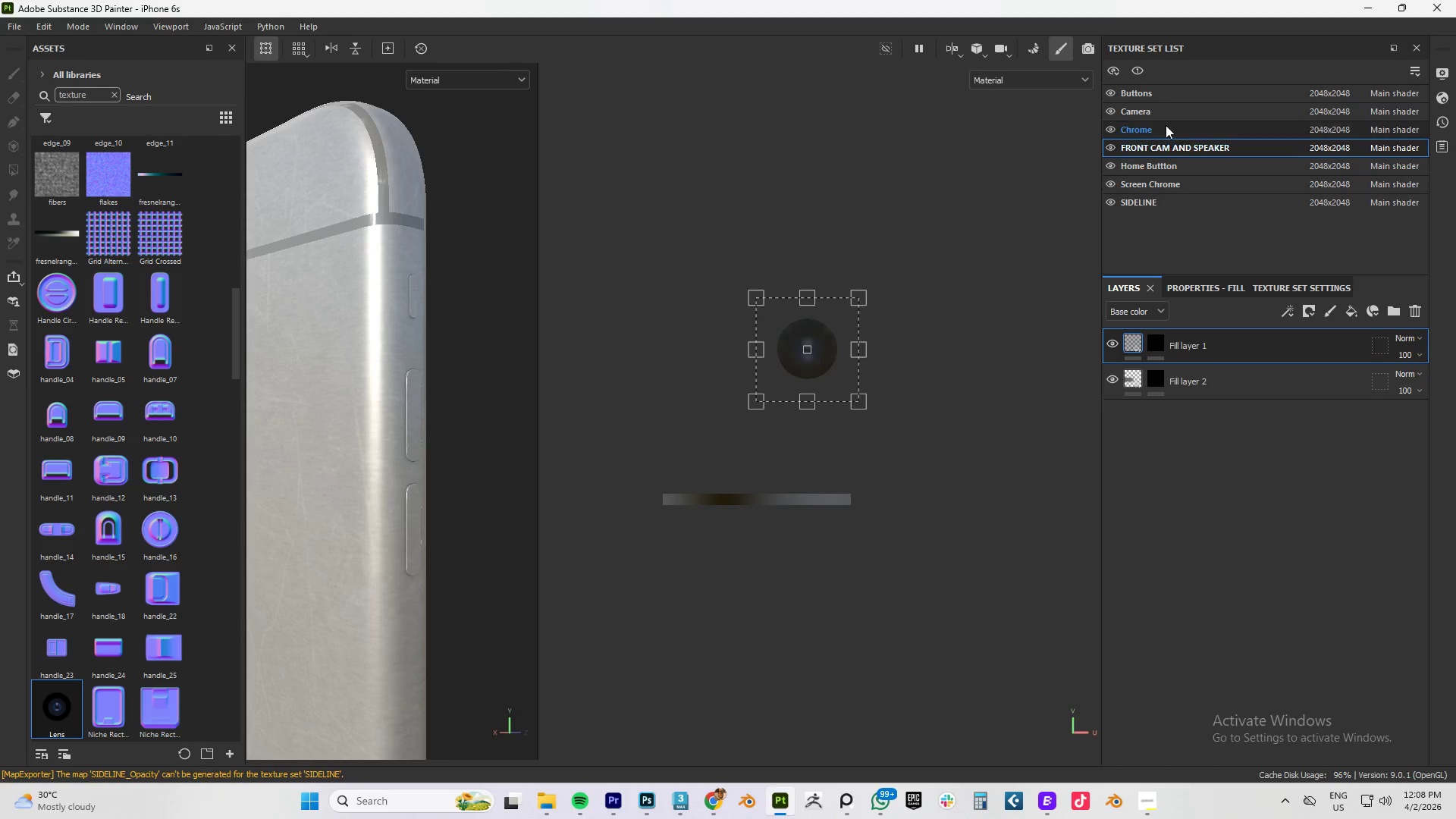 
left_click([1147, 130])
 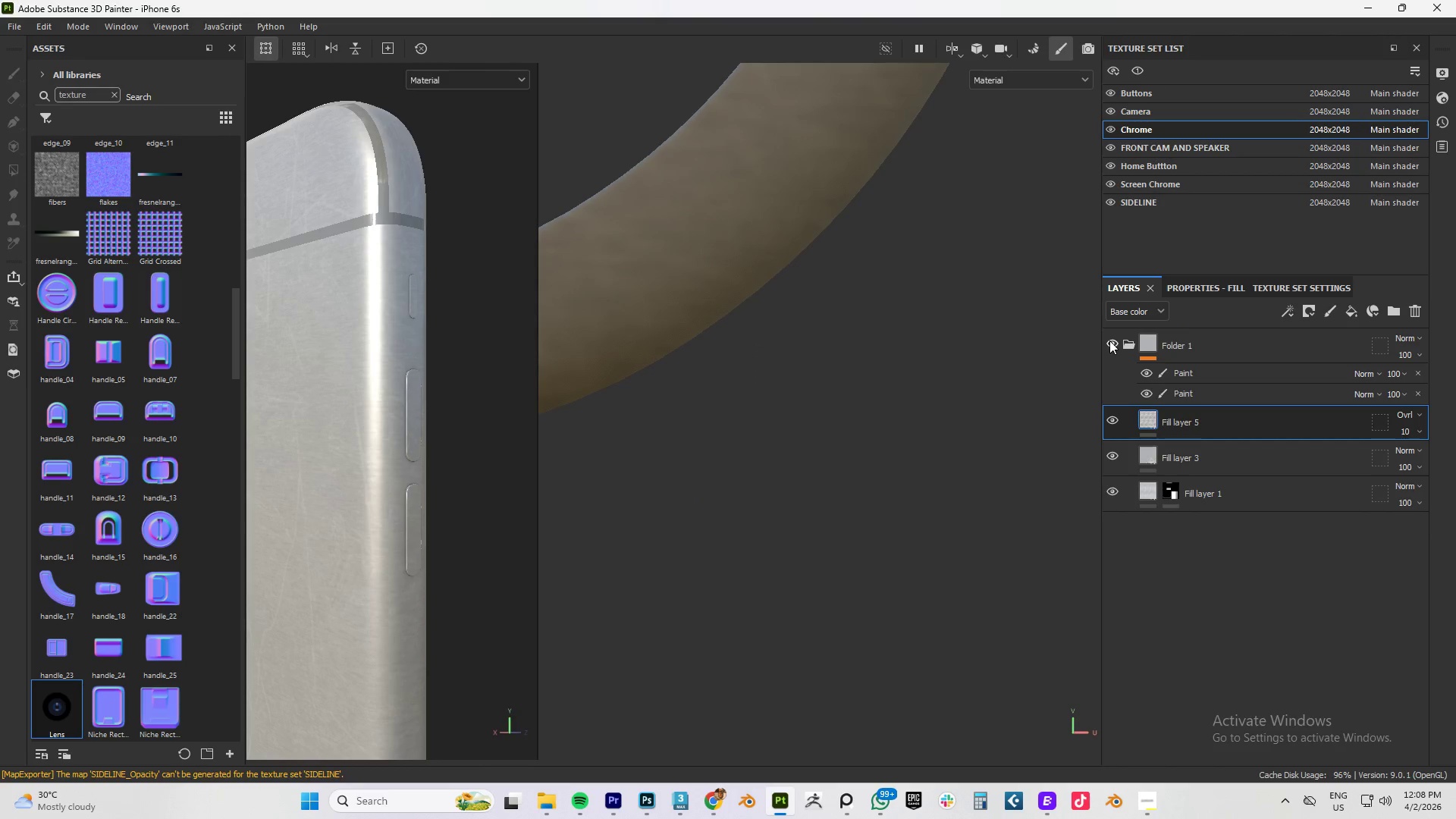 
scroll: coordinate [429, 431], scroll_direction: down, amount: 9.0
 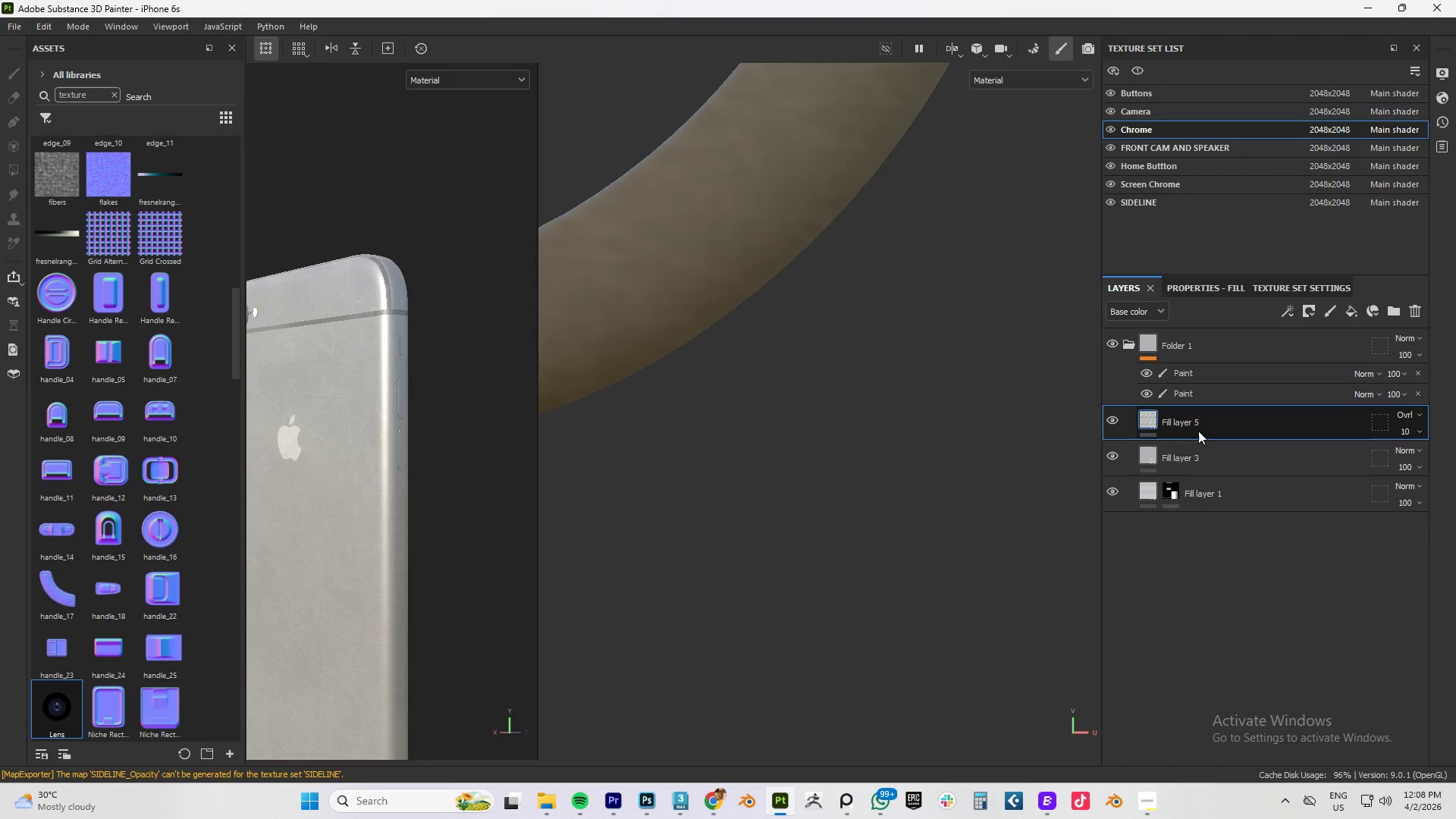 
scroll: coordinate [1184, 442], scroll_direction: up, amount: 3.0
 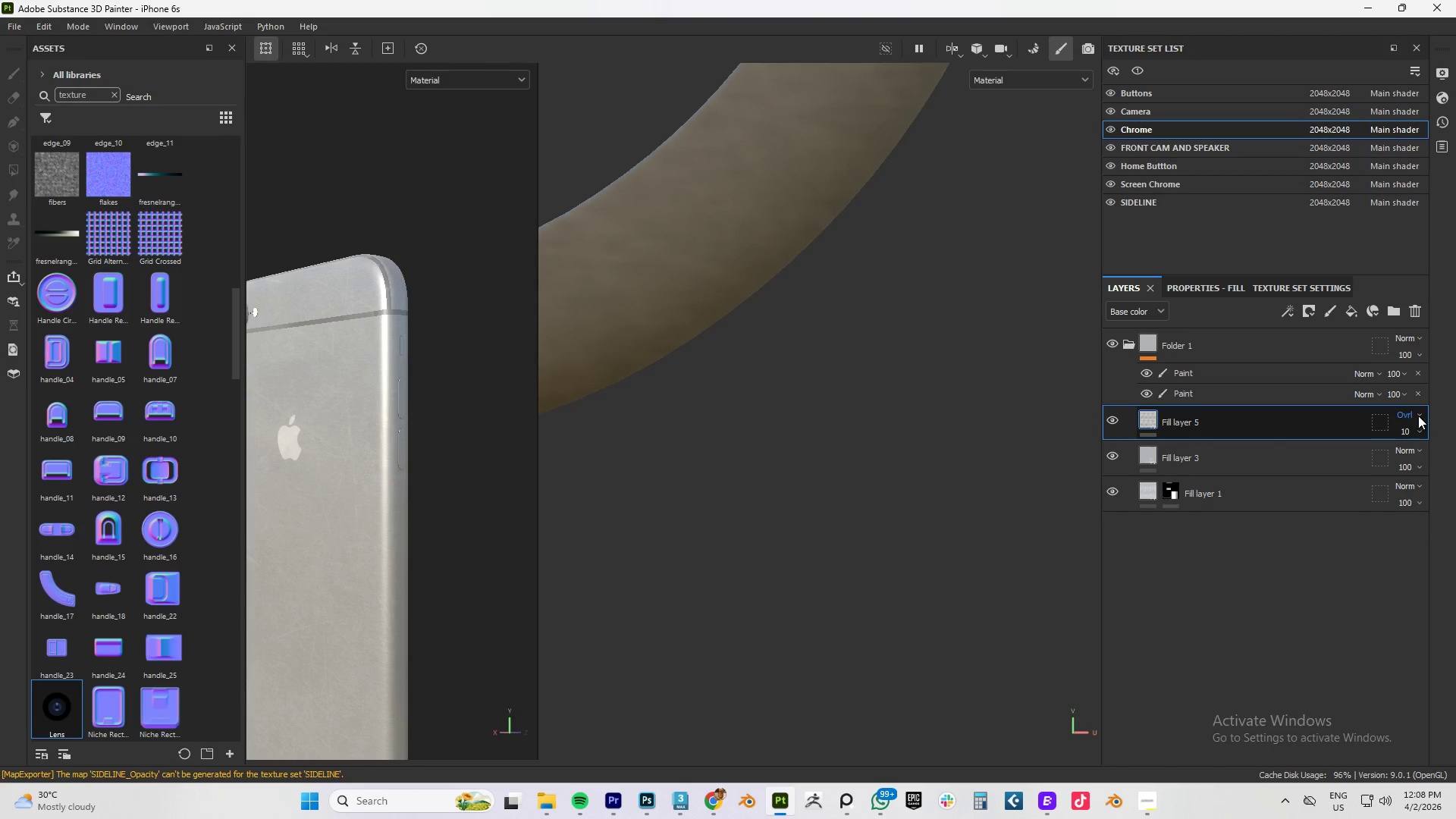 
left_click([1418, 415])
 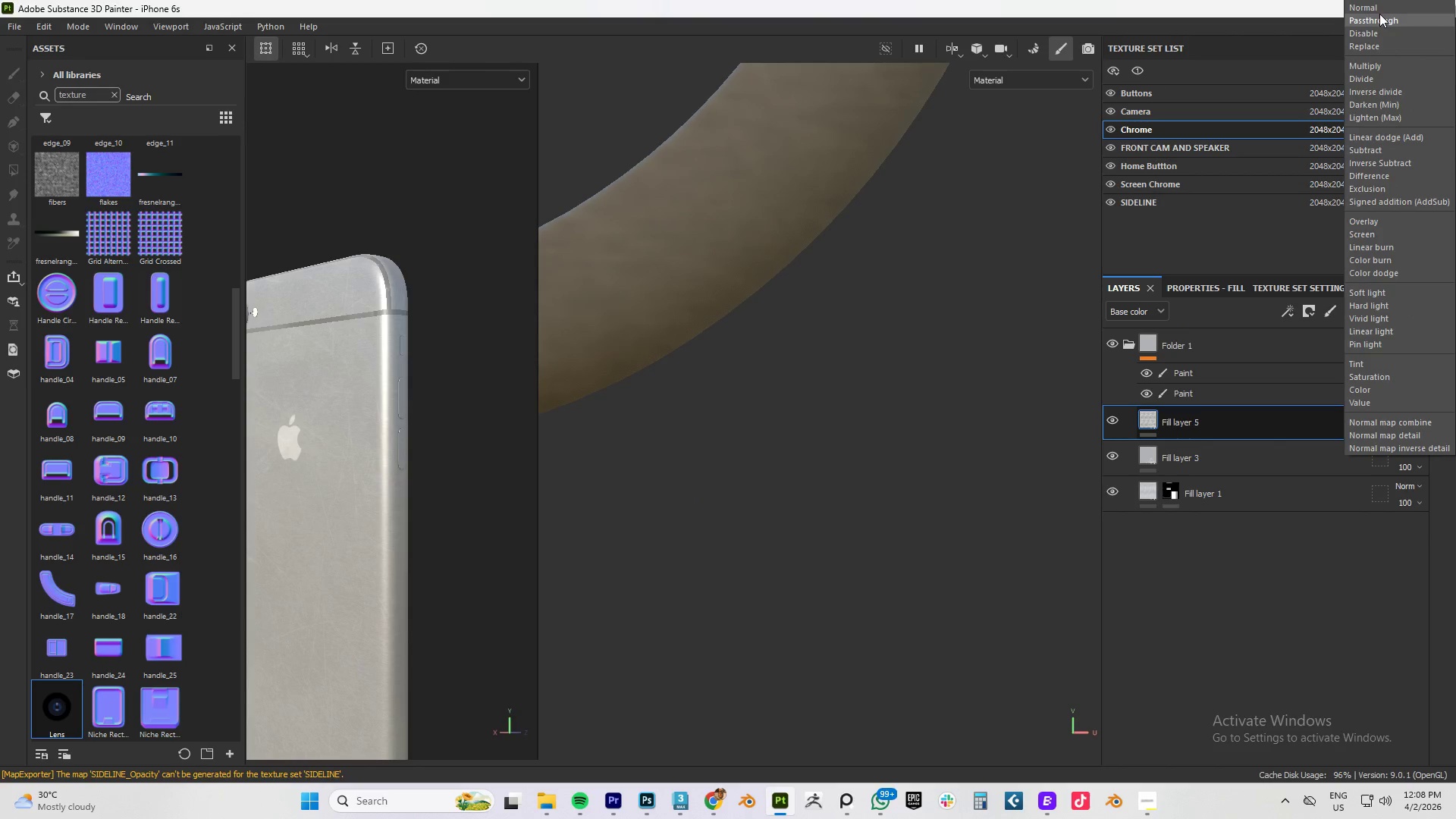 
left_click([1379, 9])
 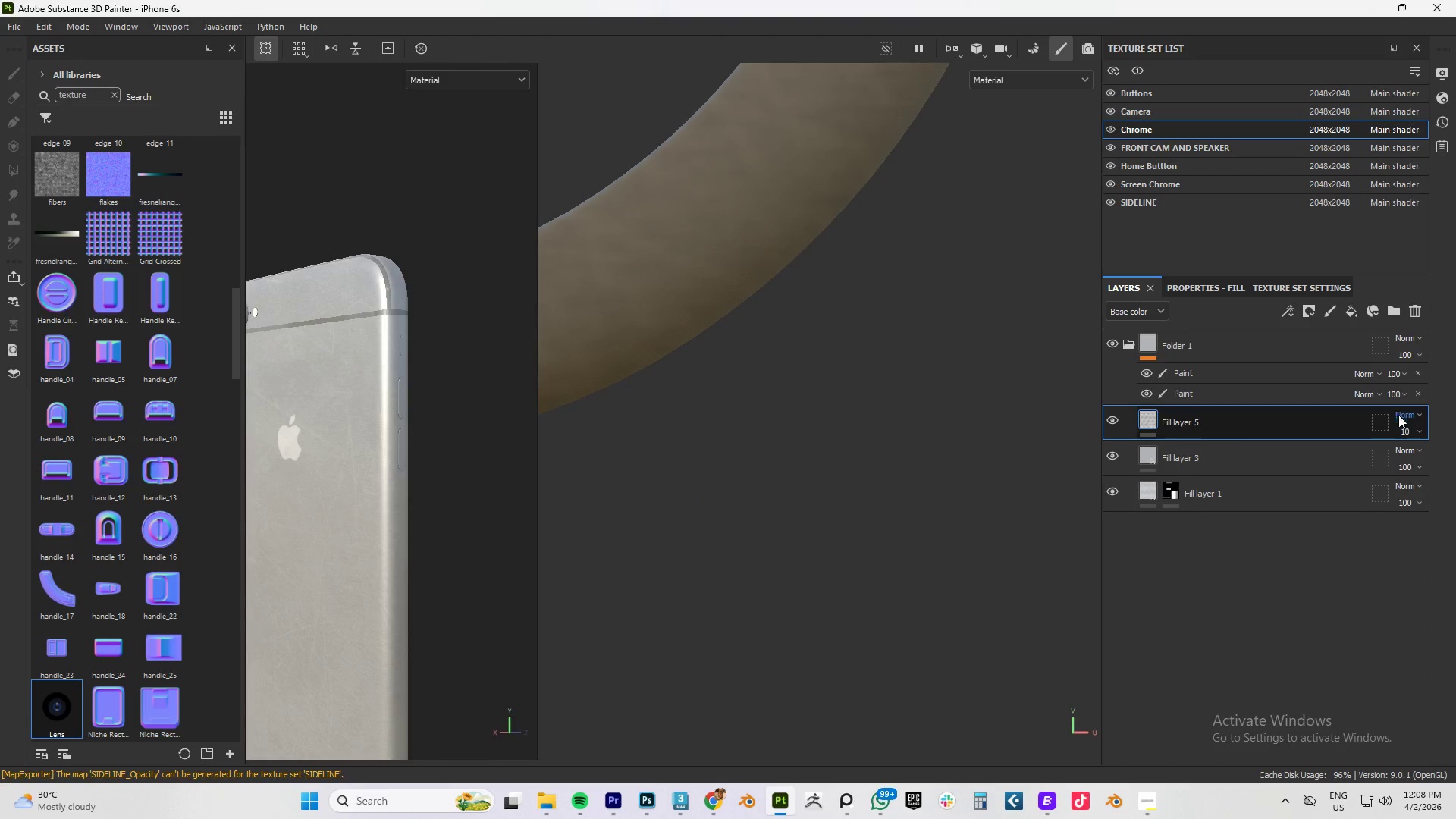 
left_click([1416, 431])
 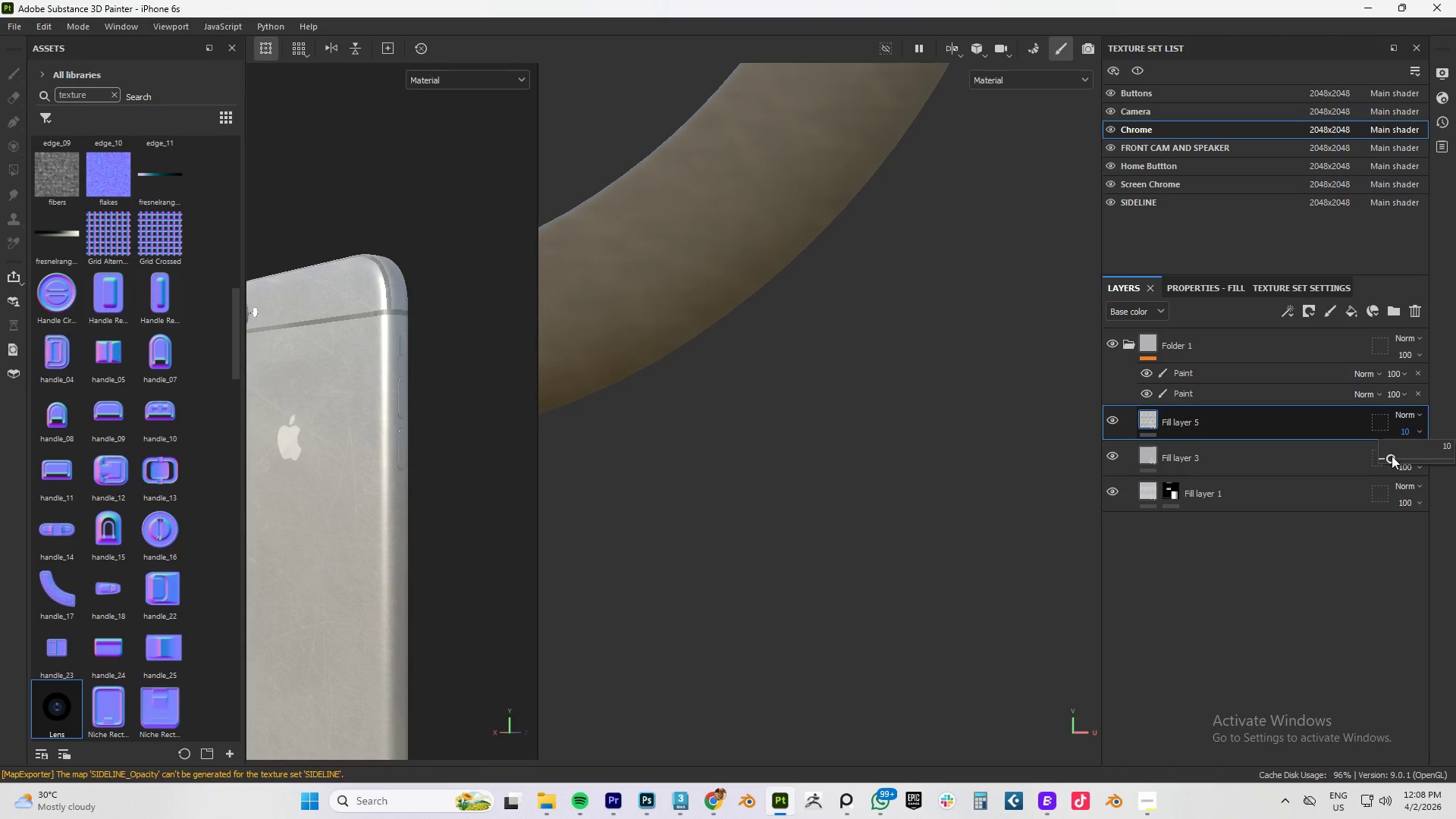 
left_click_drag(start_coordinate=[1392, 457], to_coordinate=[1417, 463])
 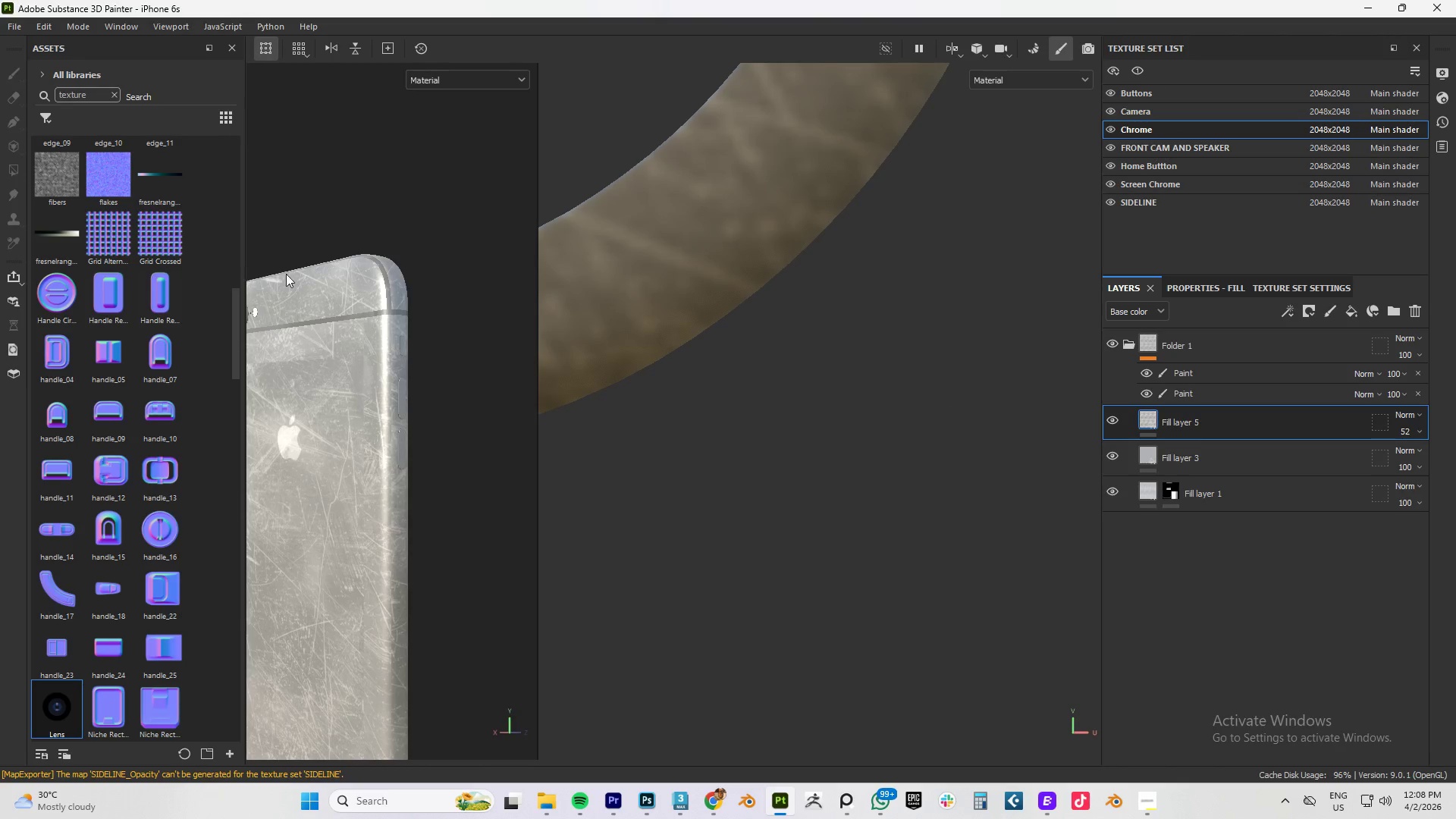 
hold_key(key=AltLeft, duration=1.5)
left_click_drag(start_coordinate=[387, 300], to_coordinate=[361, 352])
 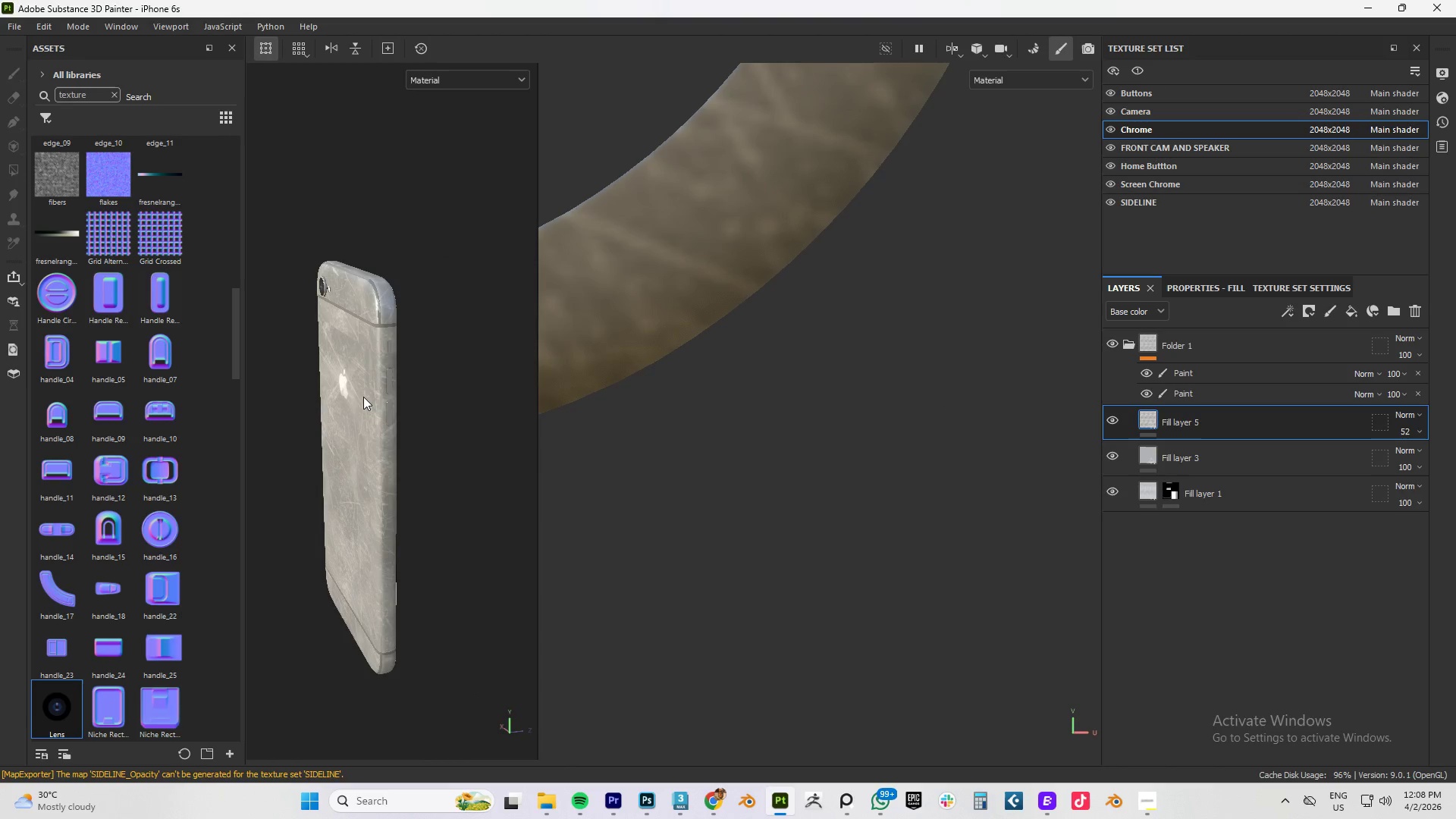 
hold_key(key=AltLeft, duration=0.75)
 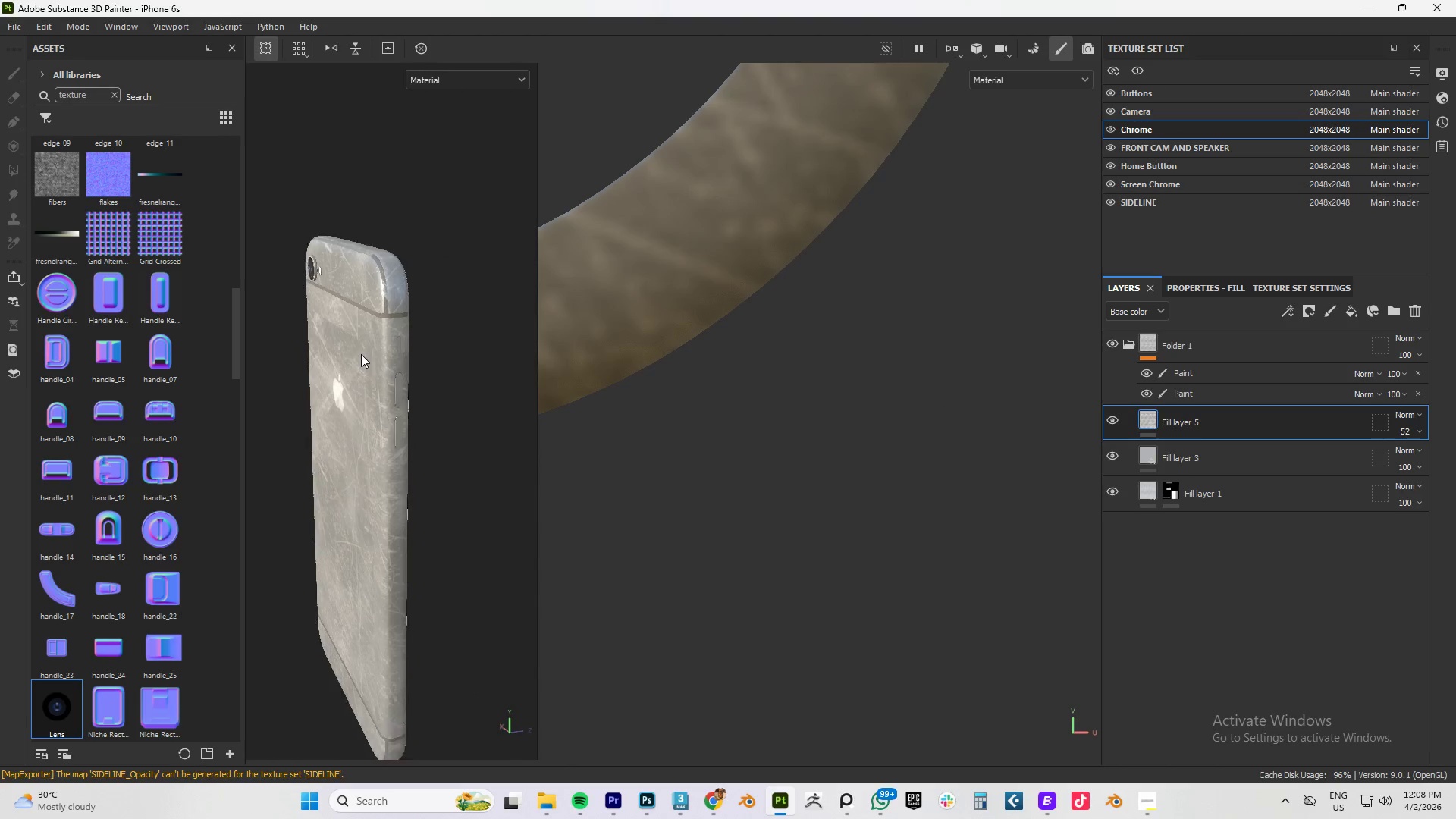 
hold_key(key=AltLeft, duration=0.64)
 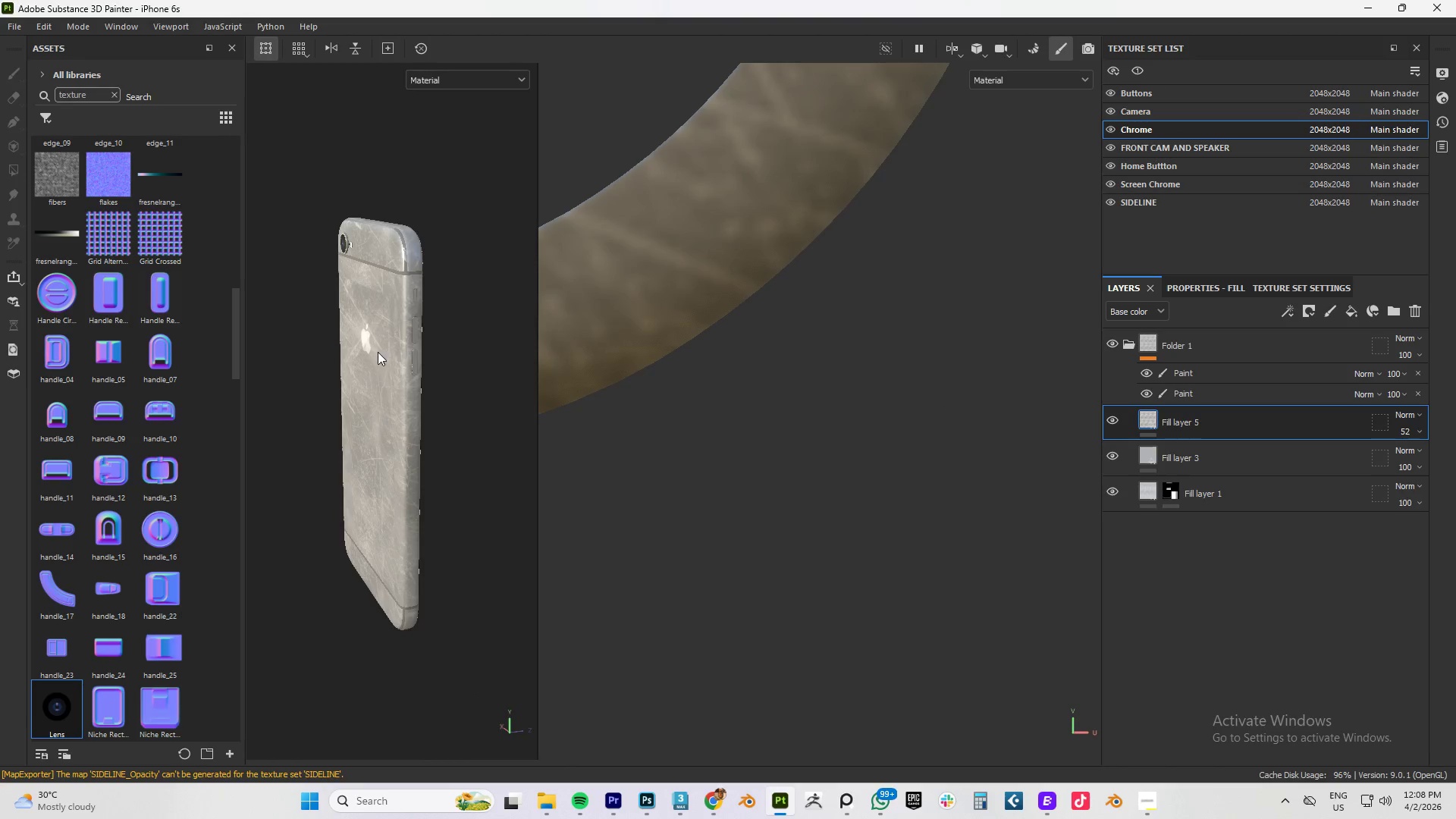 
scroll: coordinate [361, 354], scroll_direction: down, amount: 4.0
 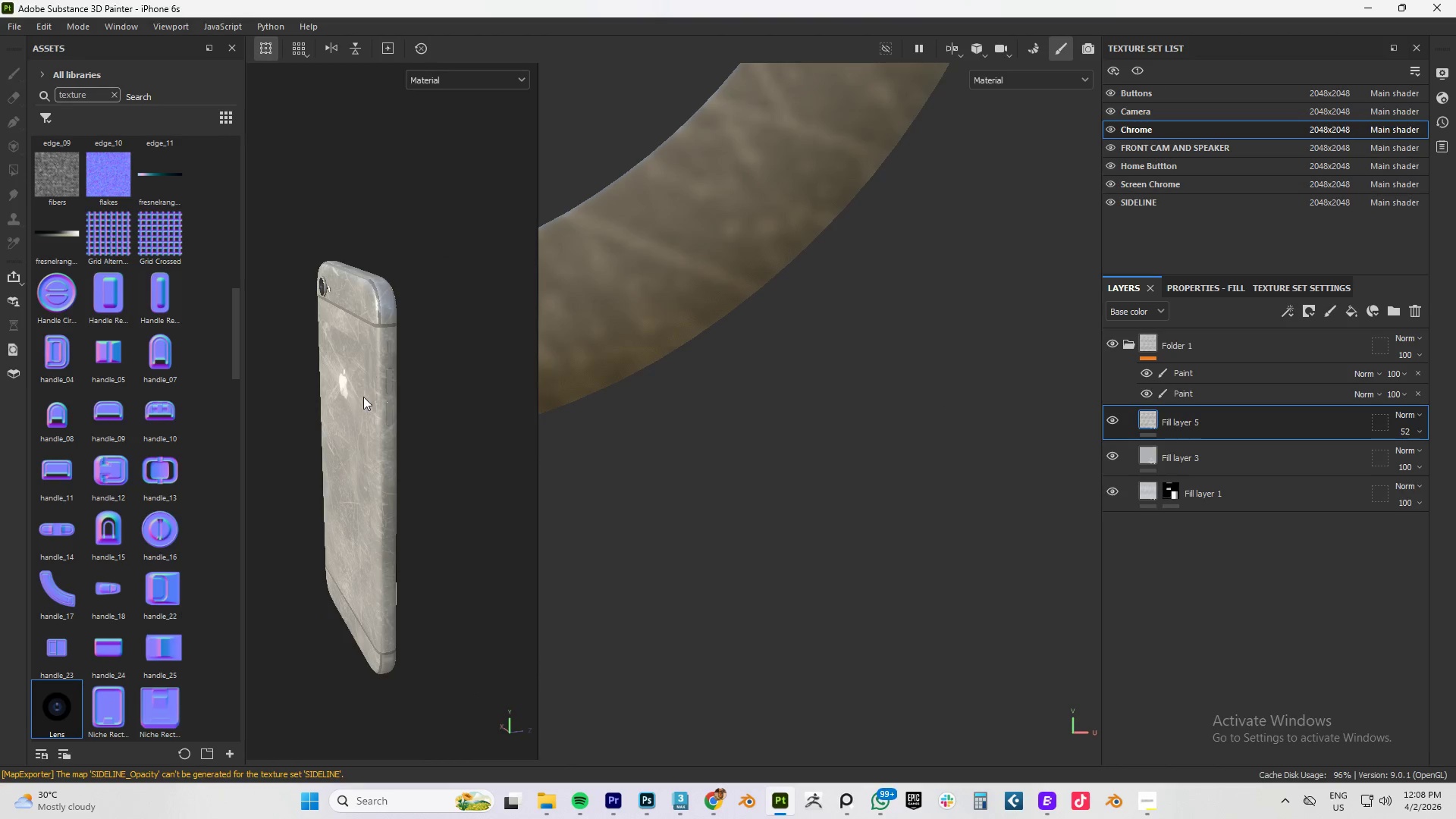 
hold_key(key=AltLeft, duration=0.83)
left_click_drag(start_coordinate=[379, 352], to_coordinate=[421, 317])
 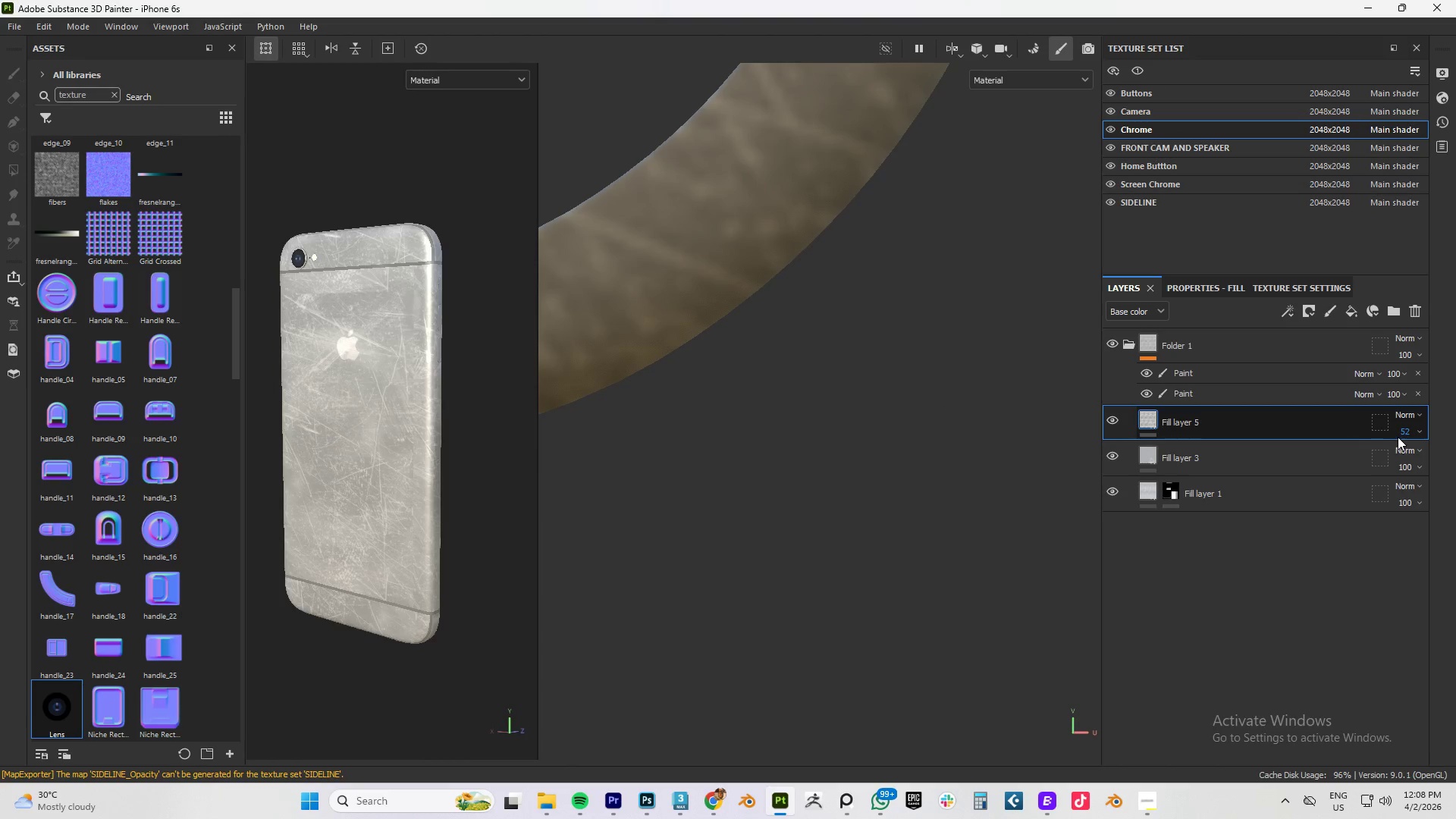 
left_click([1414, 430])
 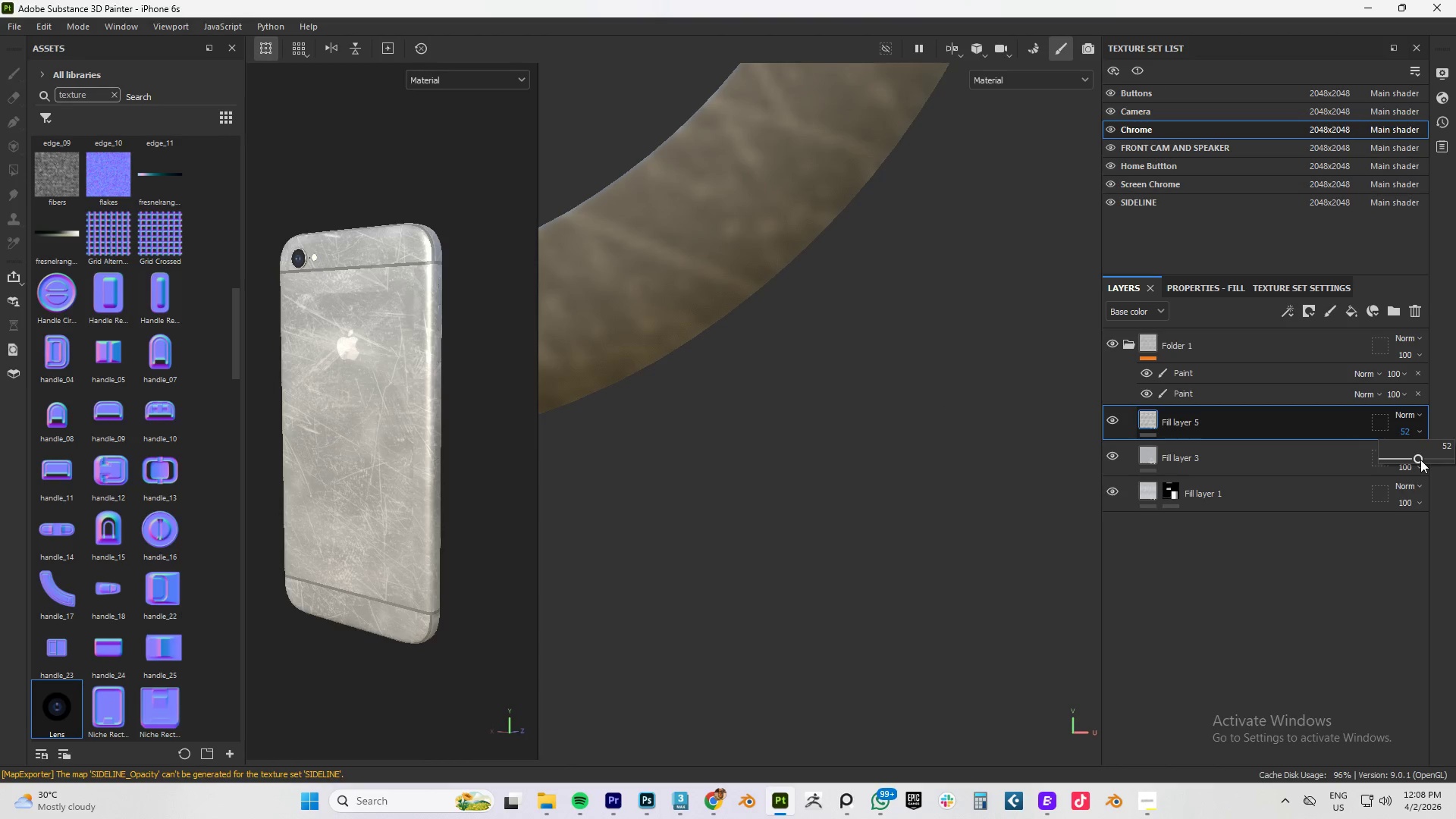 
left_click_drag(start_coordinate=[1420, 460], to_coordinate=[1425, 461])
 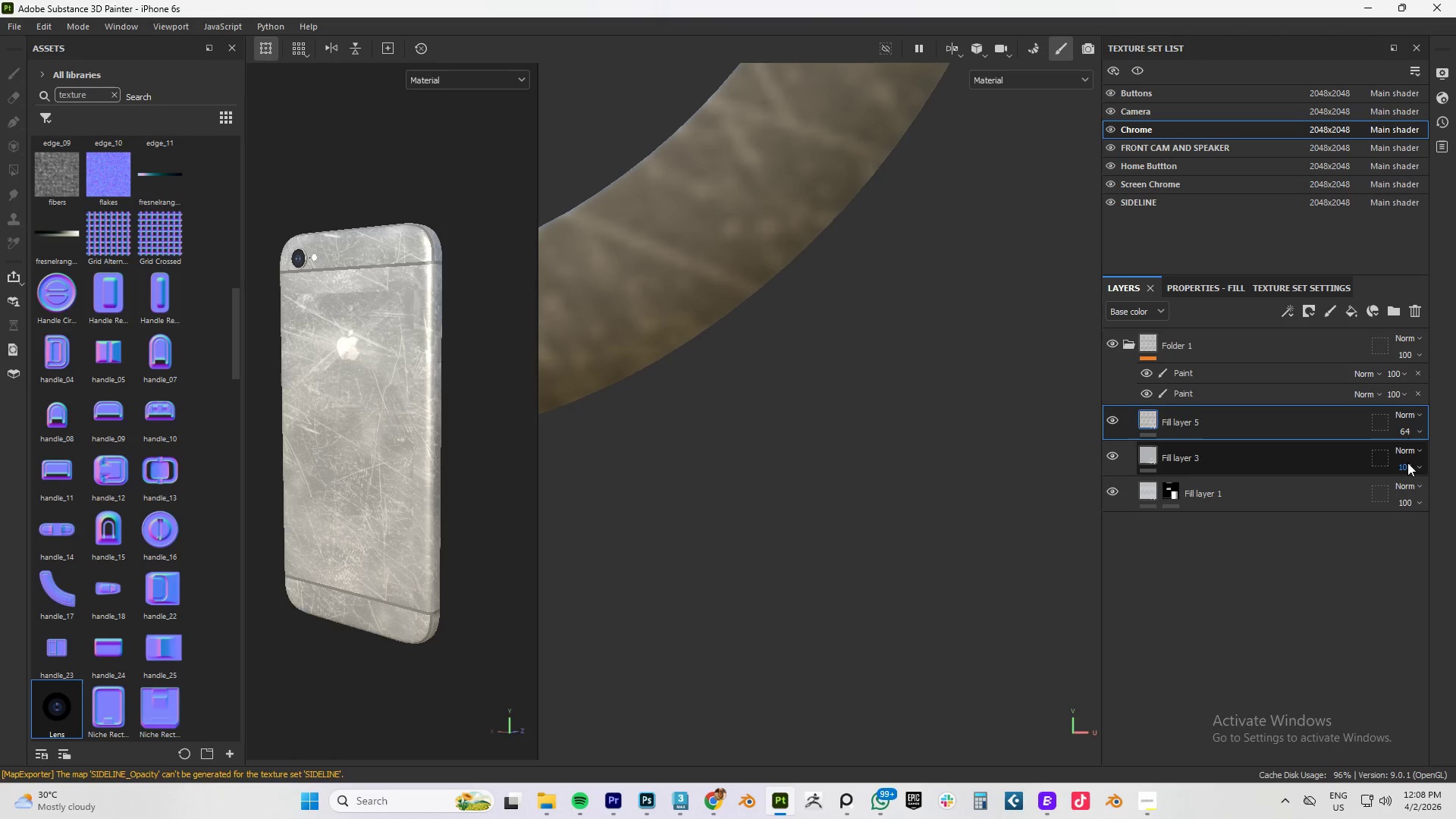 
left_click([1417, 466])
 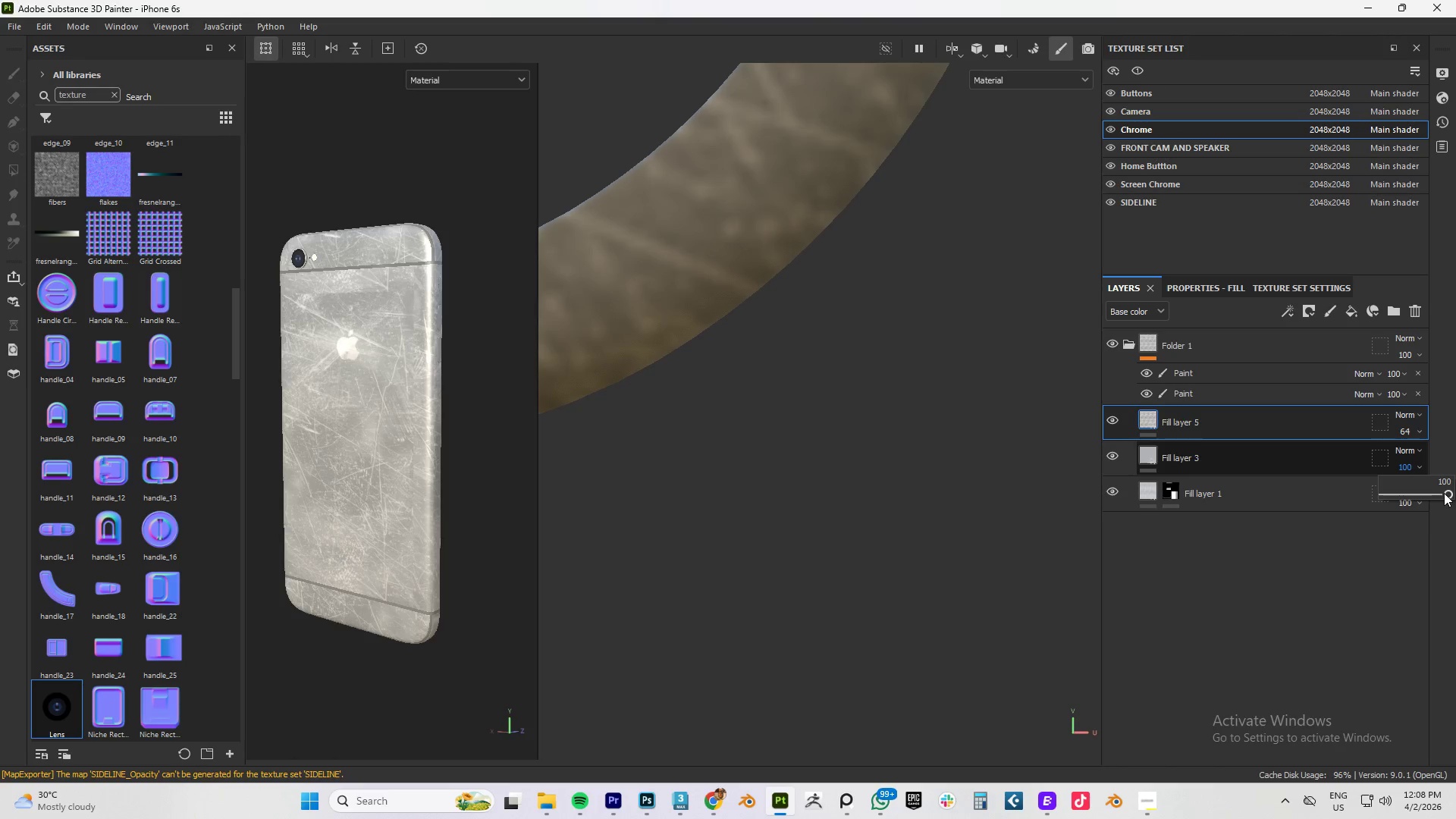 
left_click_drag(start_coordinate=[1444, 493], to_coordinate=[1455, 496])
 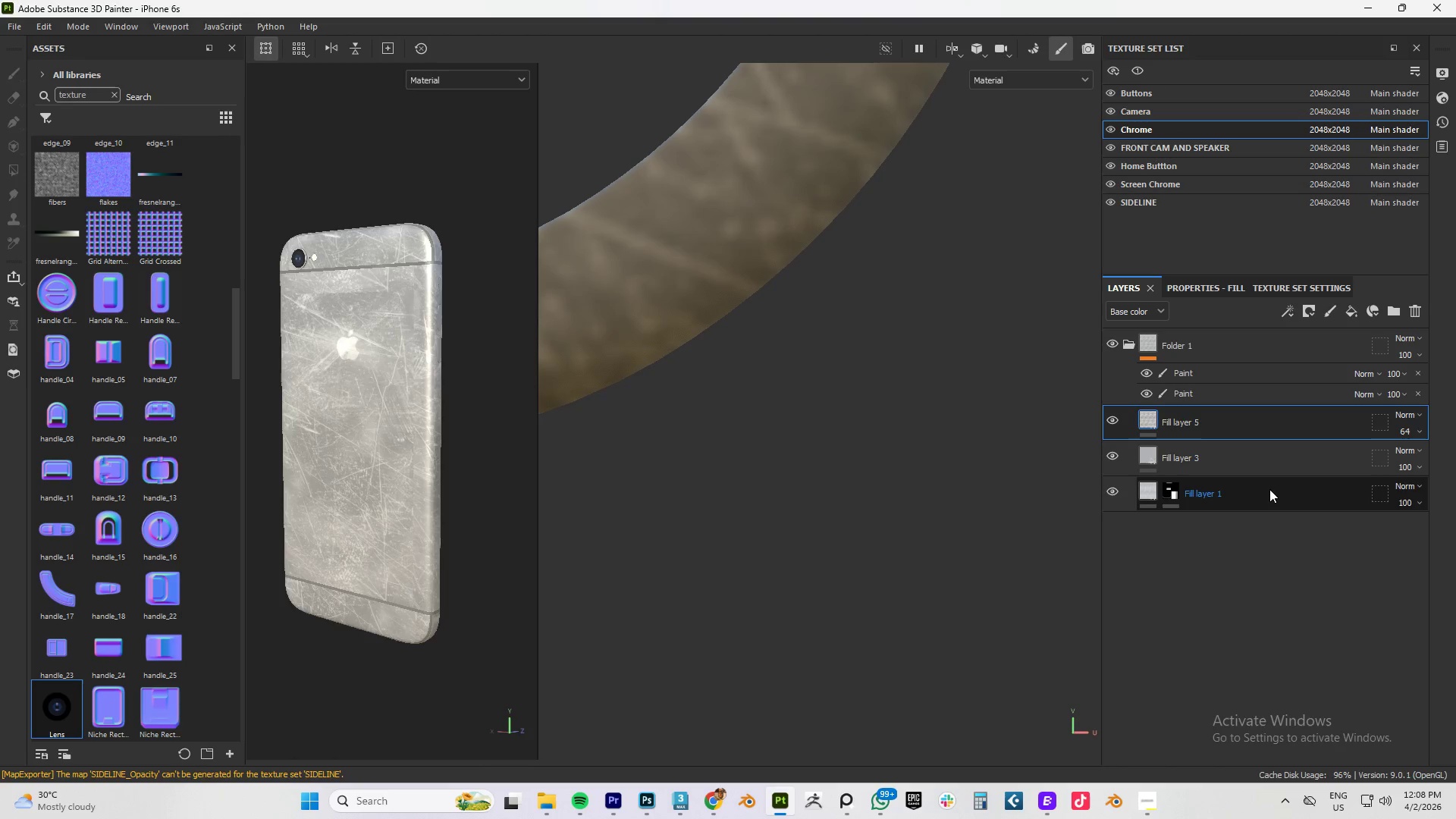 
left_click([1269, 489])
 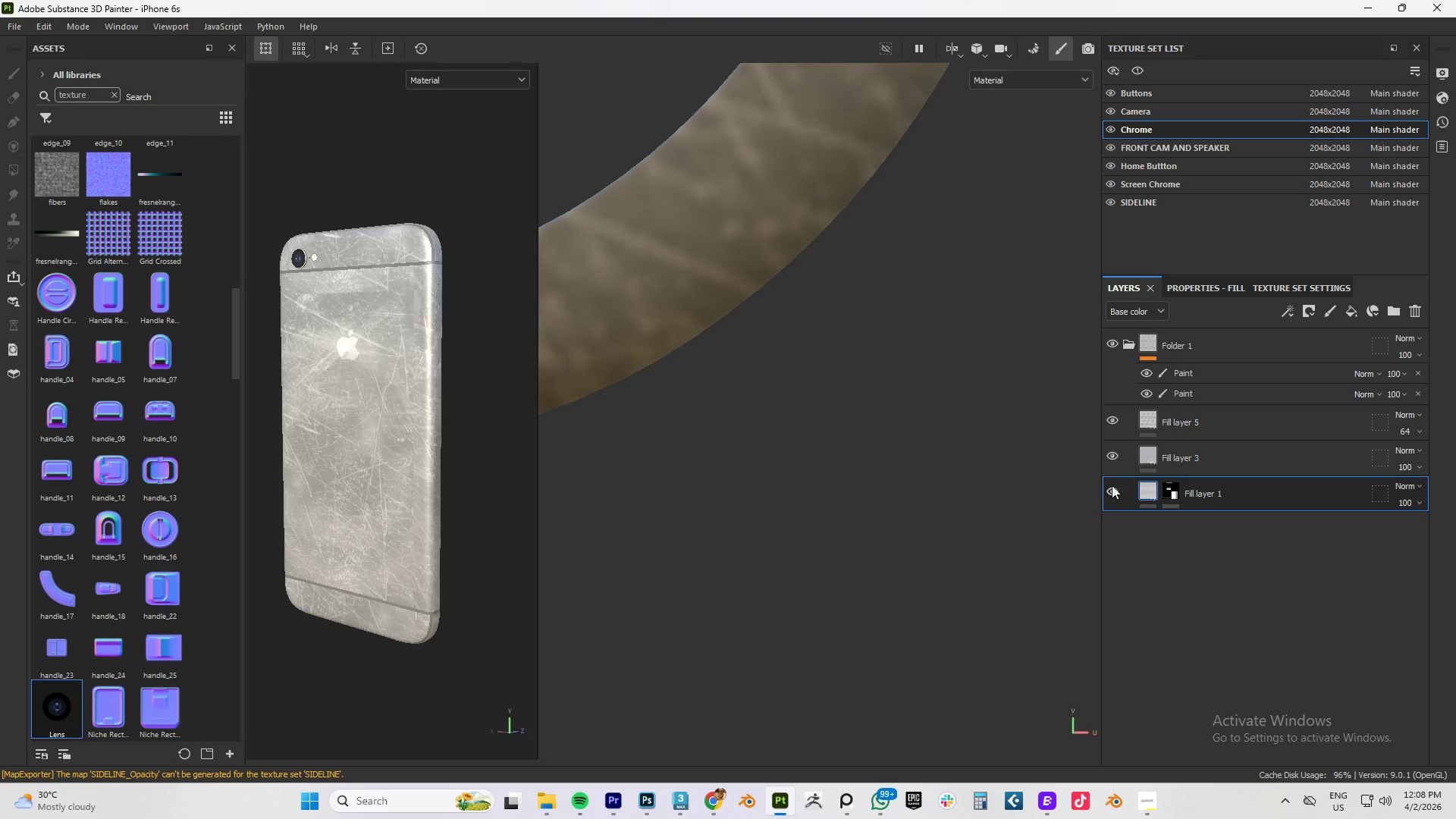 
left_click([1111, 488])
 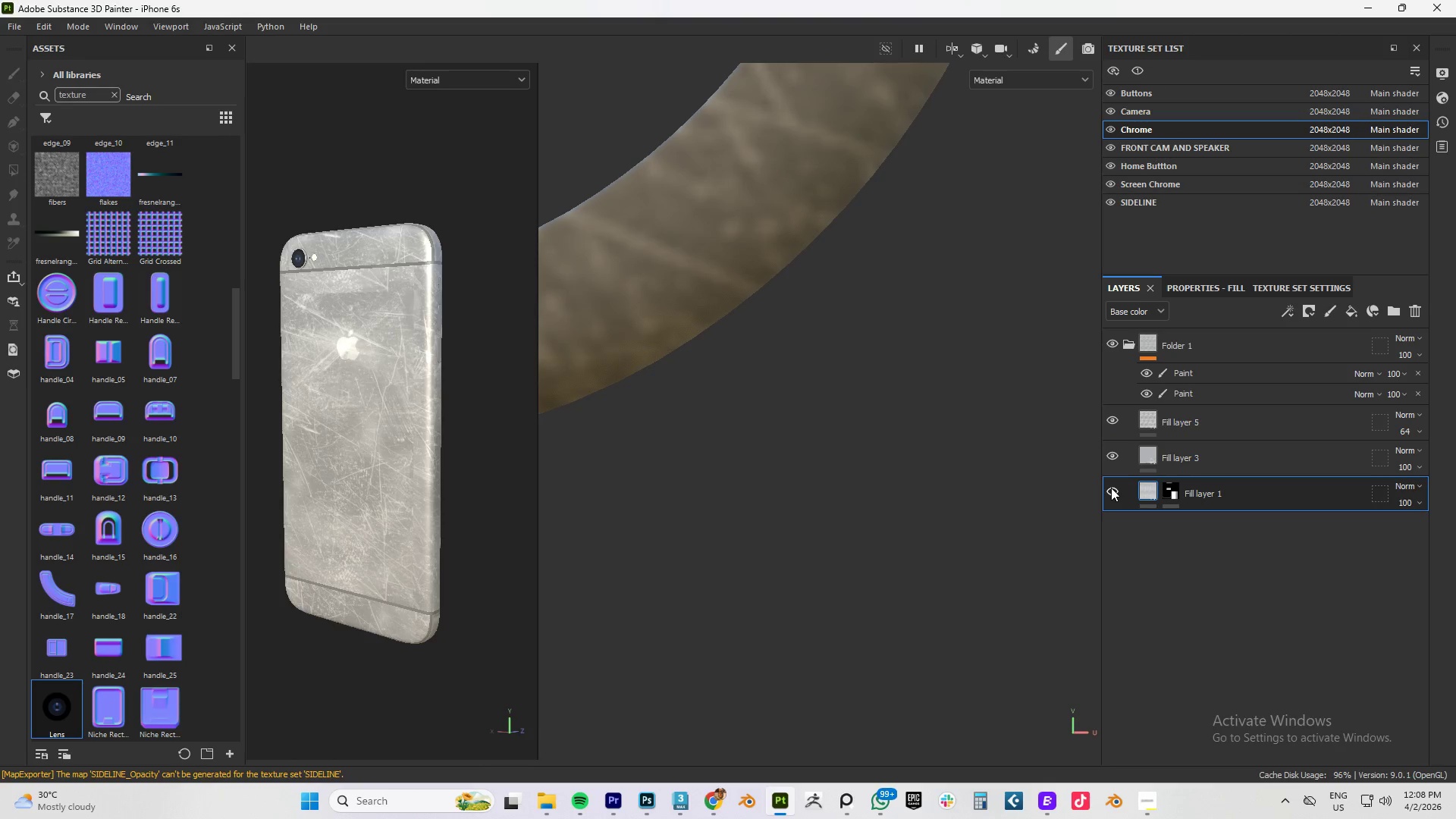 
left_click([1111, 488])
 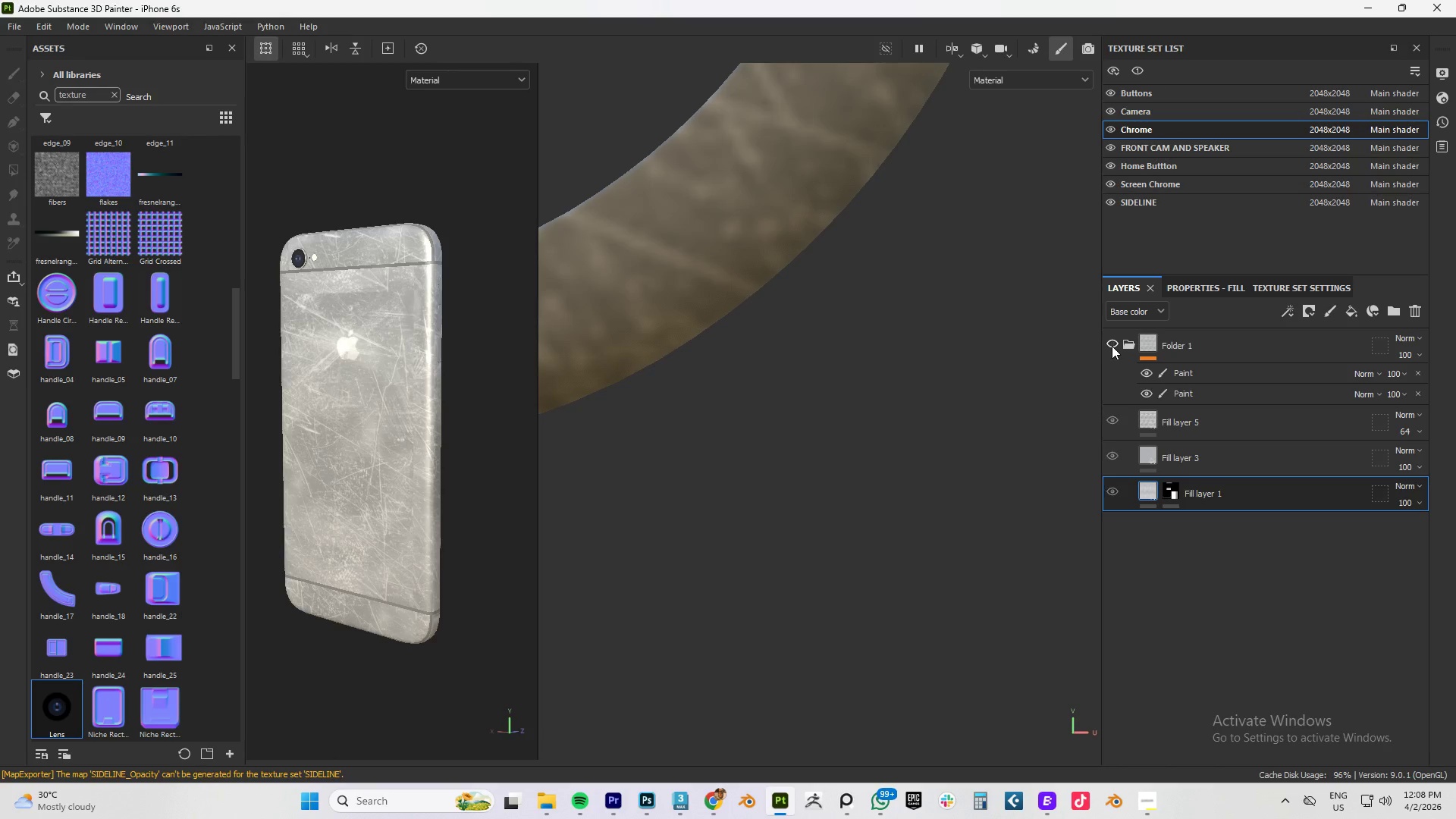 
double_click([1112, 346])
 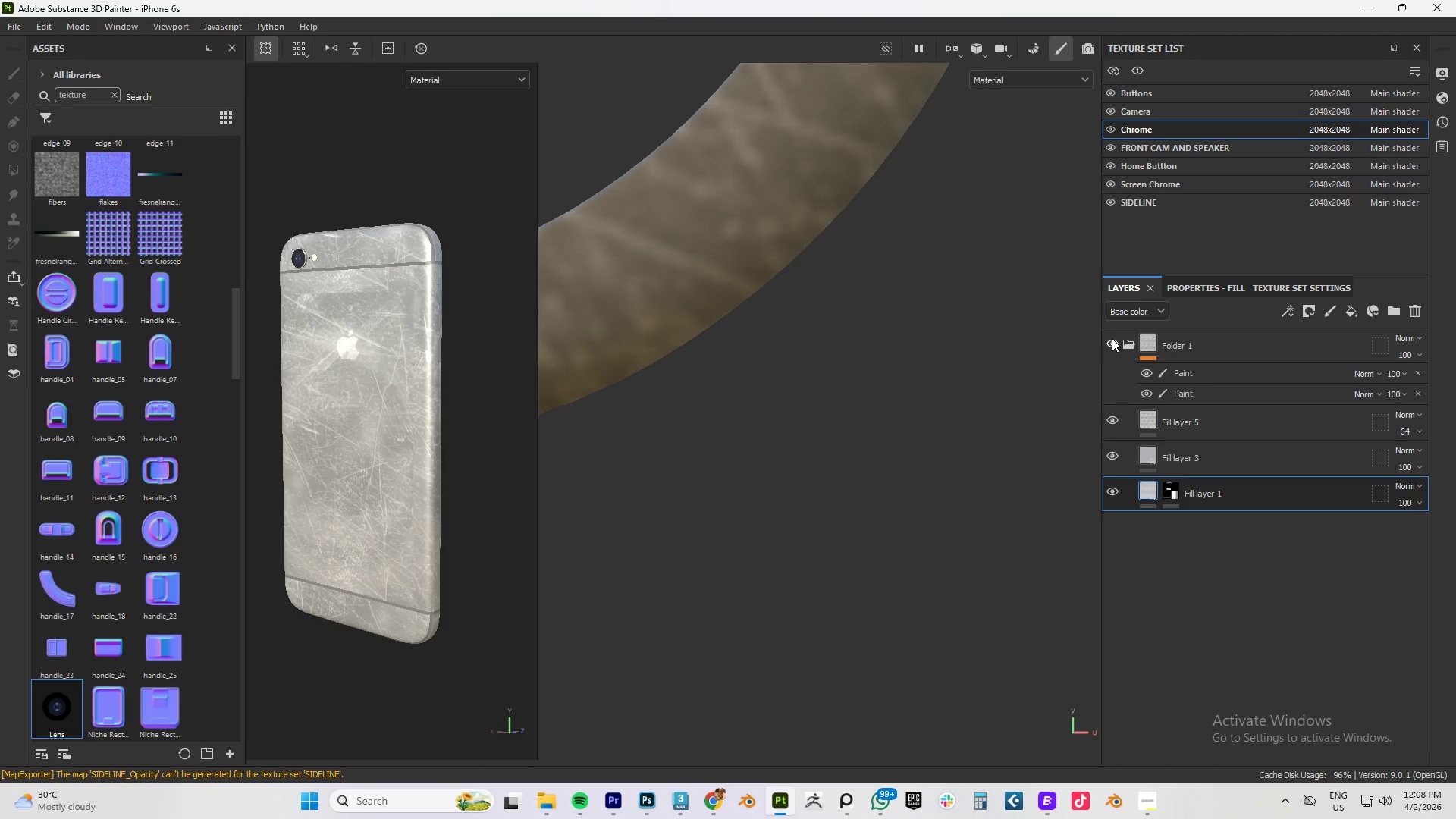 
key(Control+S)
 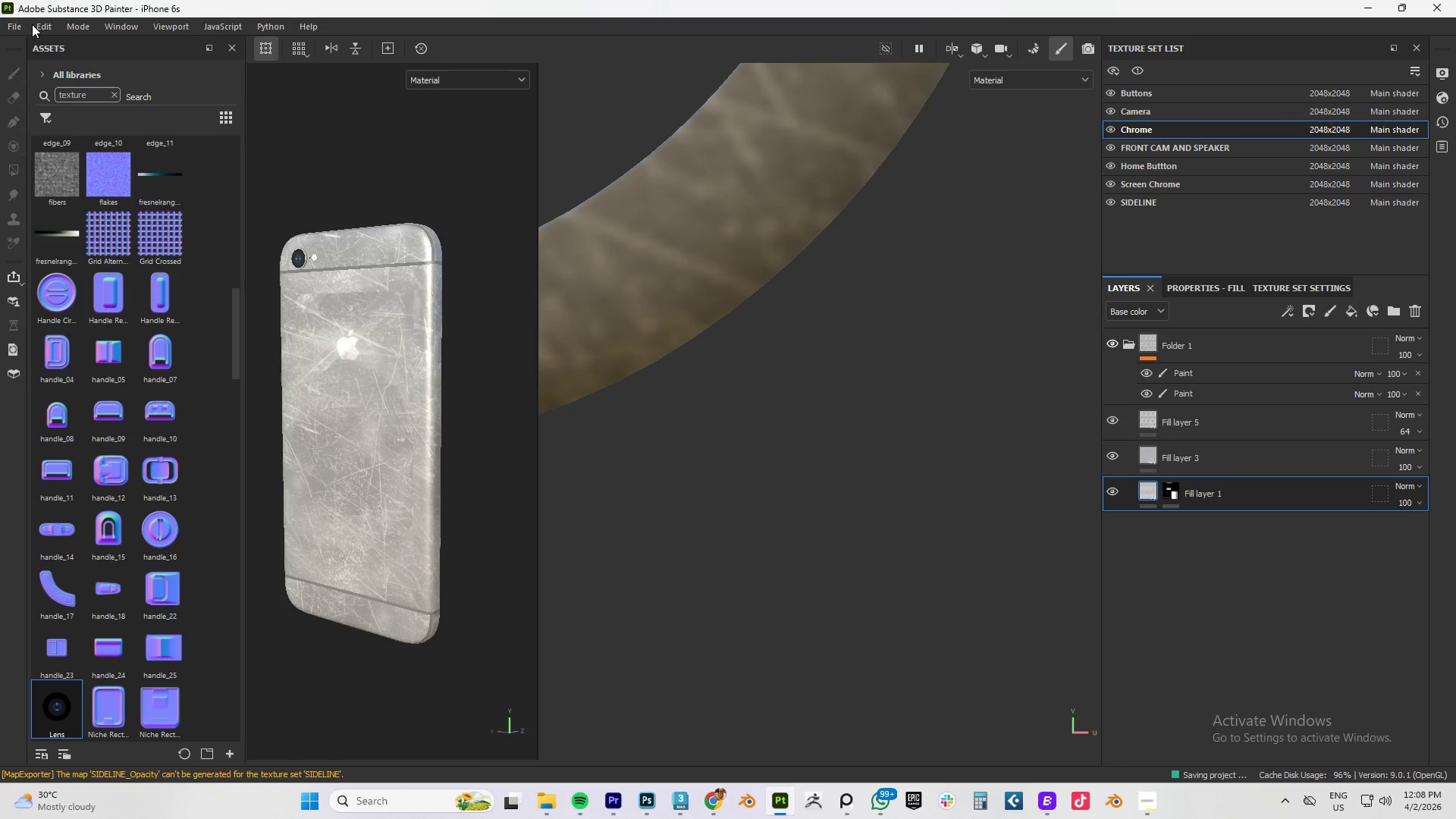 
left_click([12, 30])
 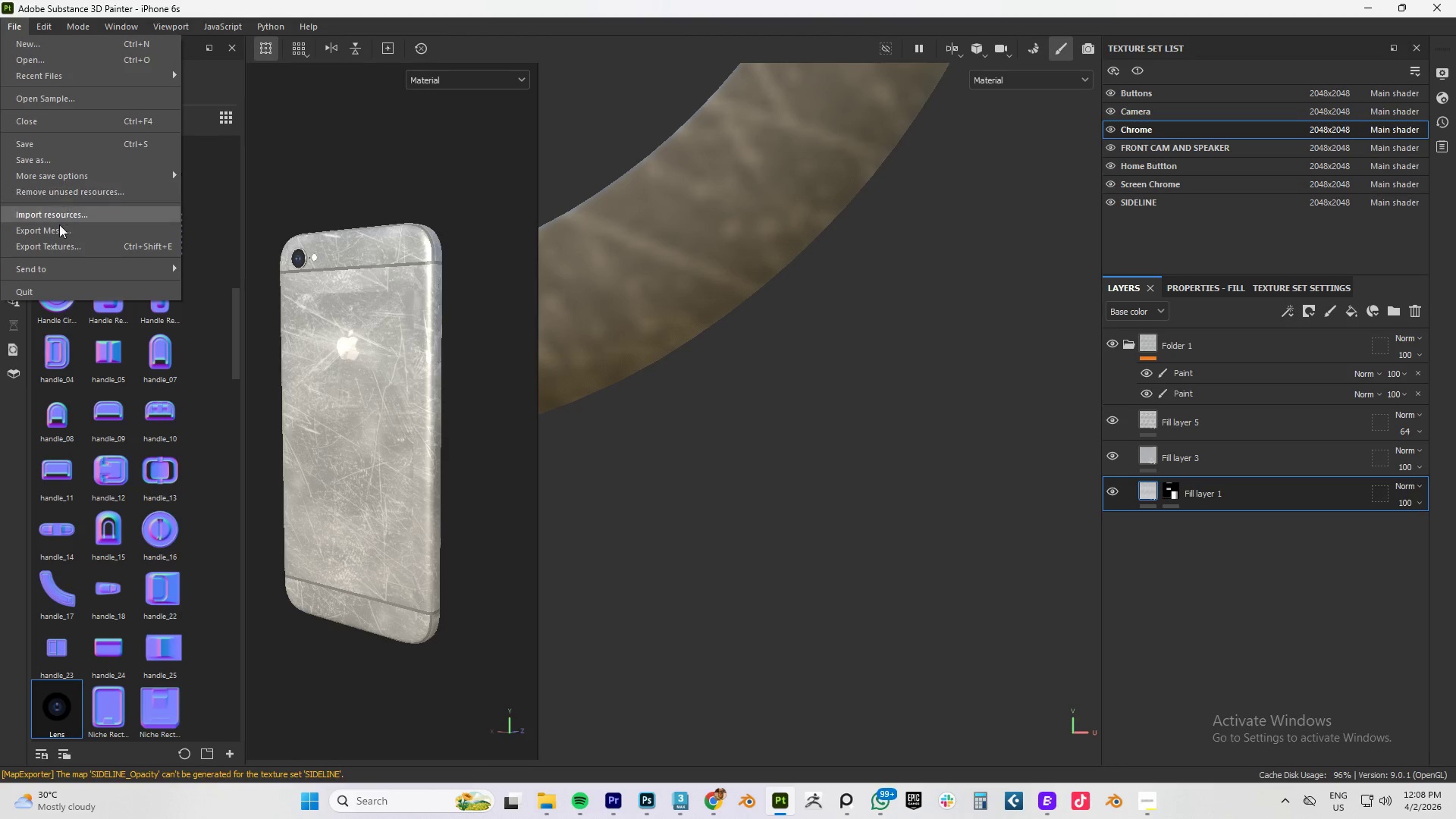 
left_click([49, 246])
 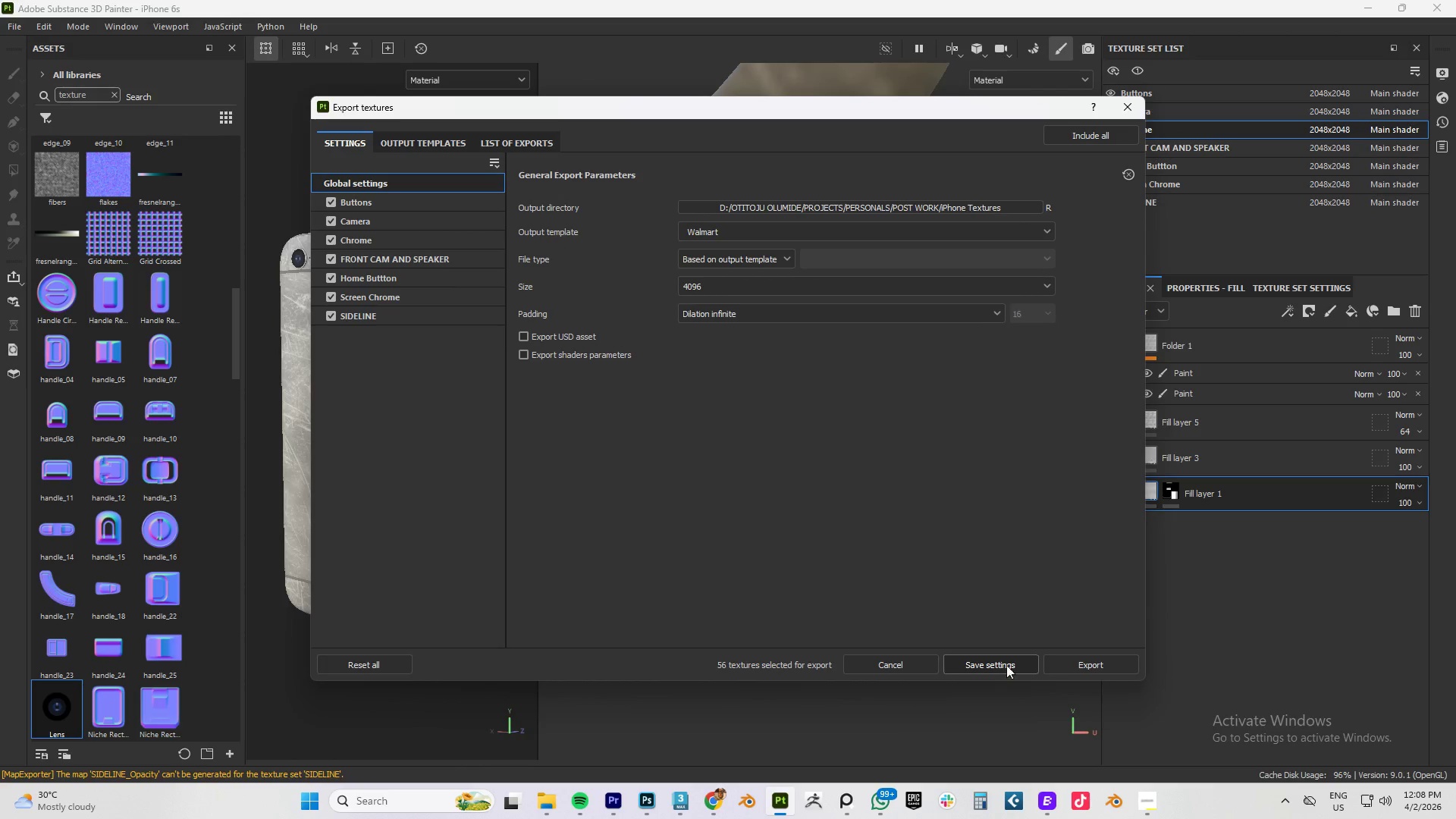 
left_click([1112, 666])
 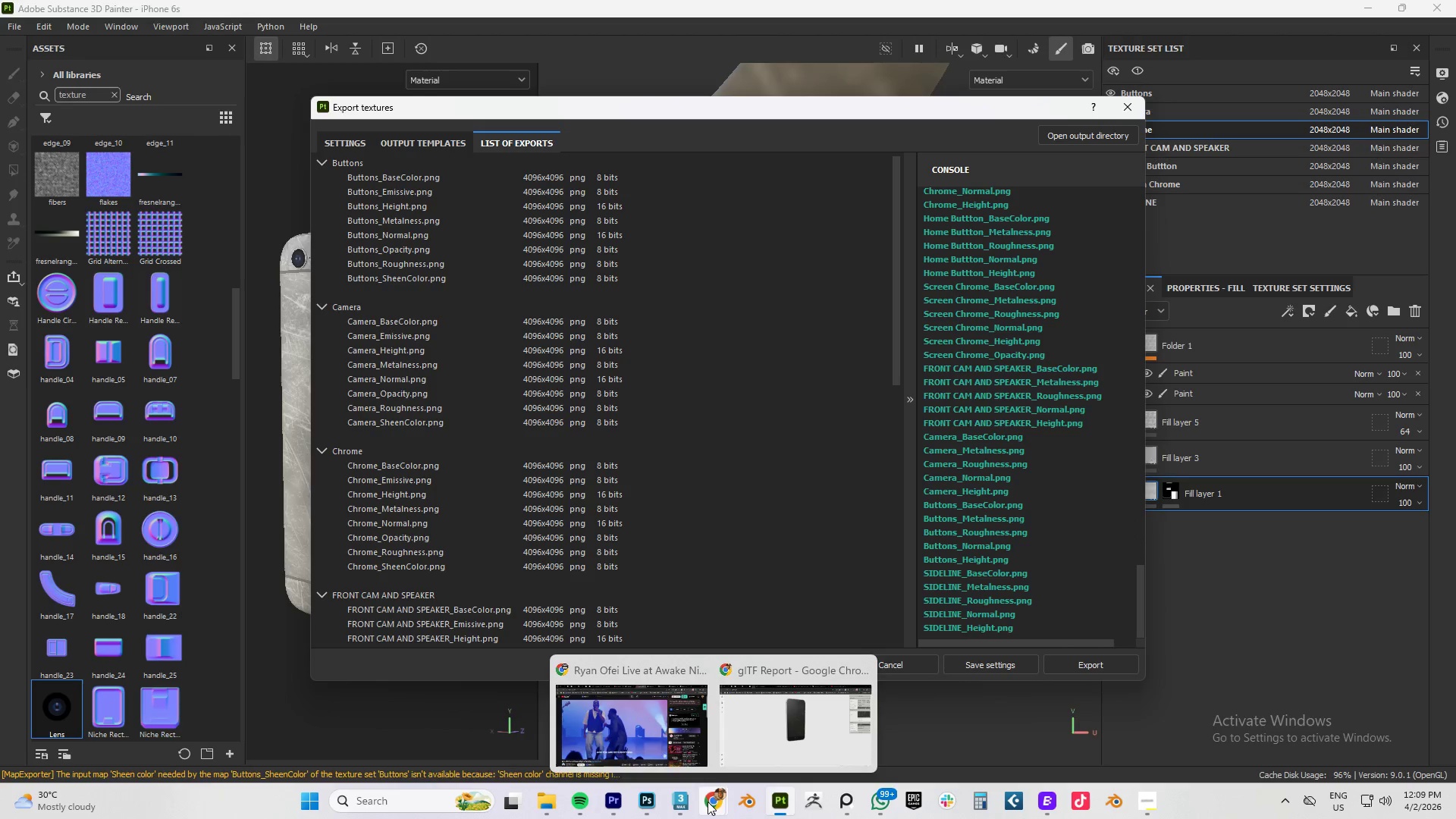 
wait(11.31)
 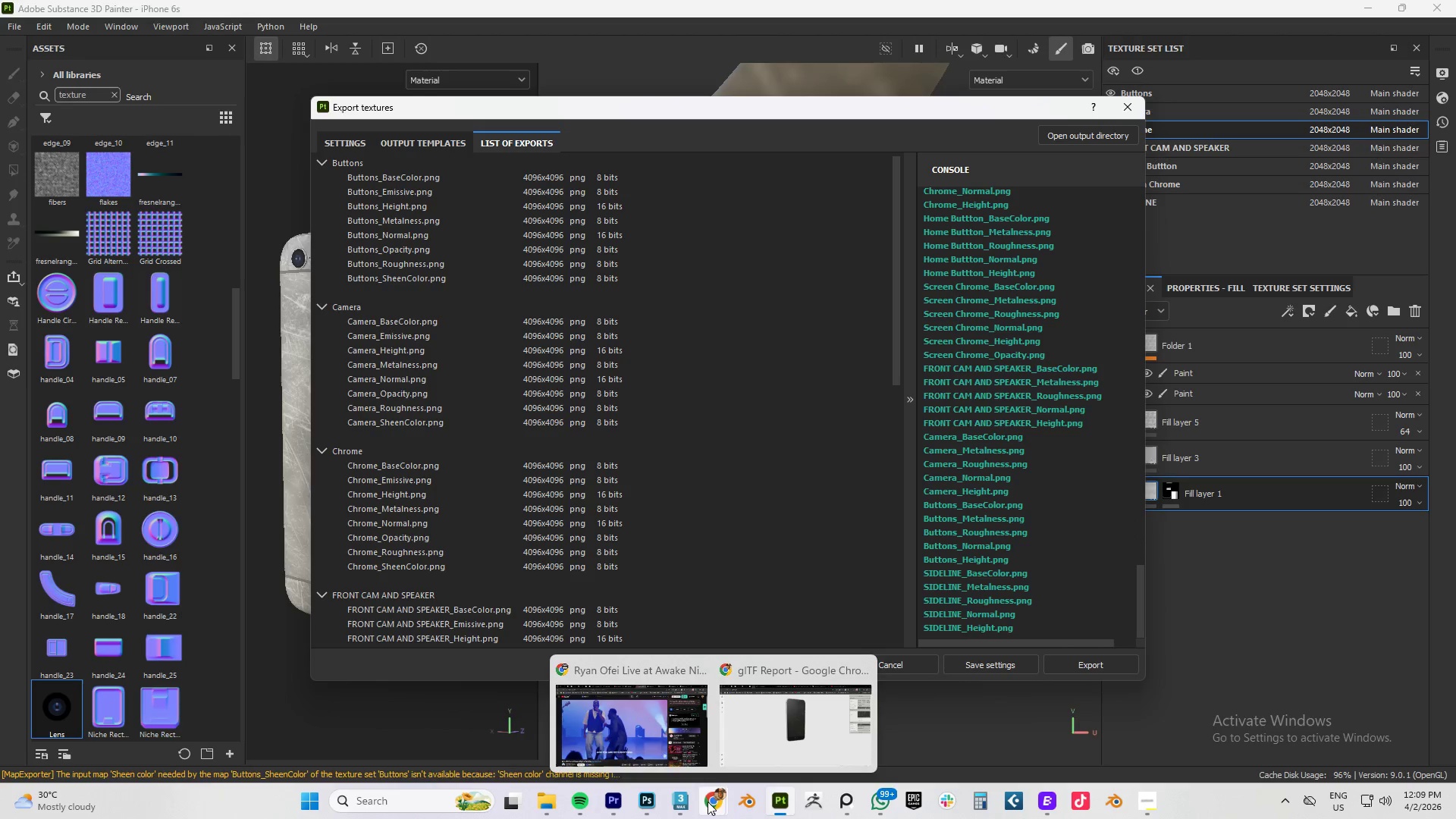 
left_click([336, 136])
 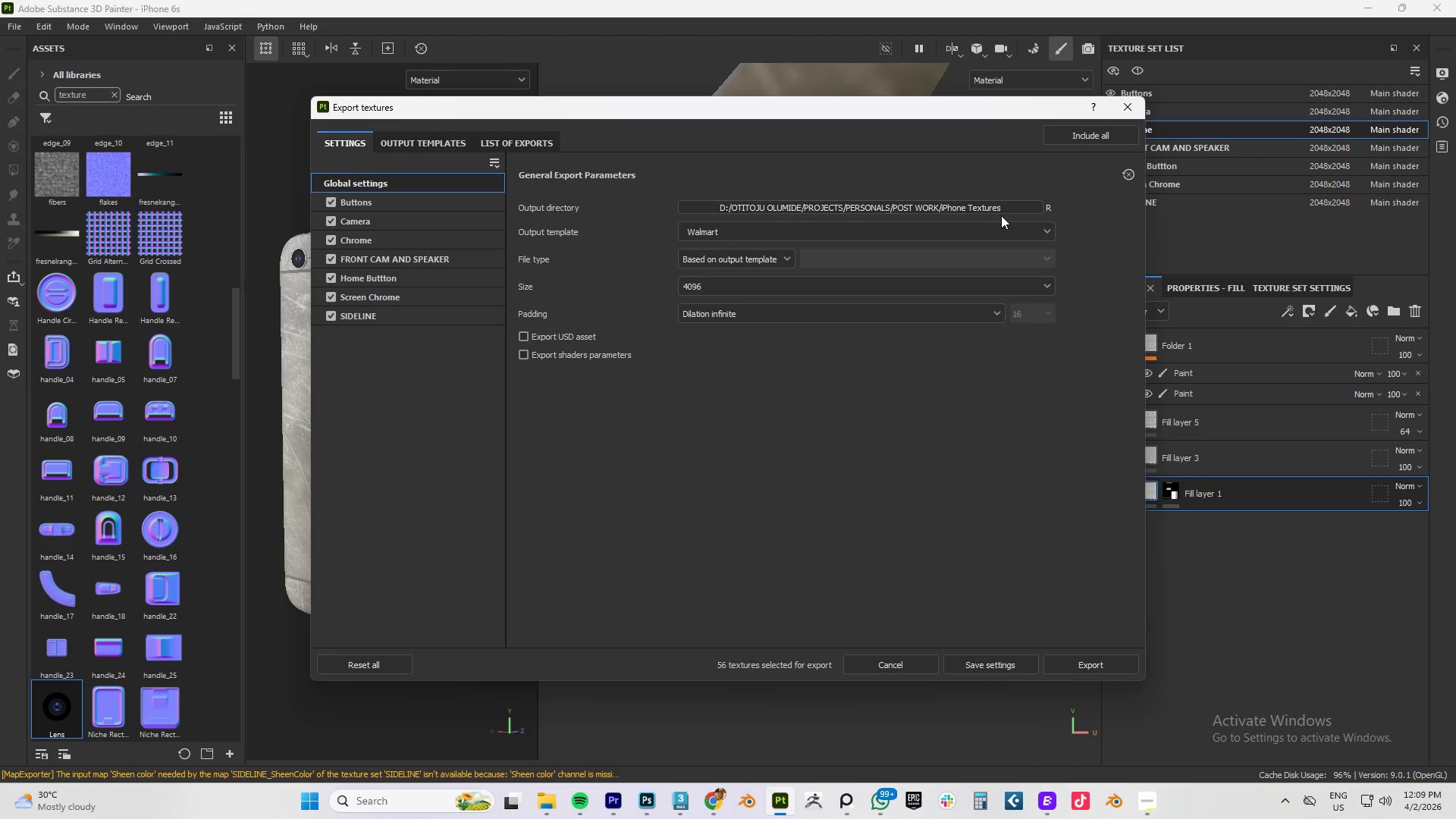 
left_click([990, 203])
 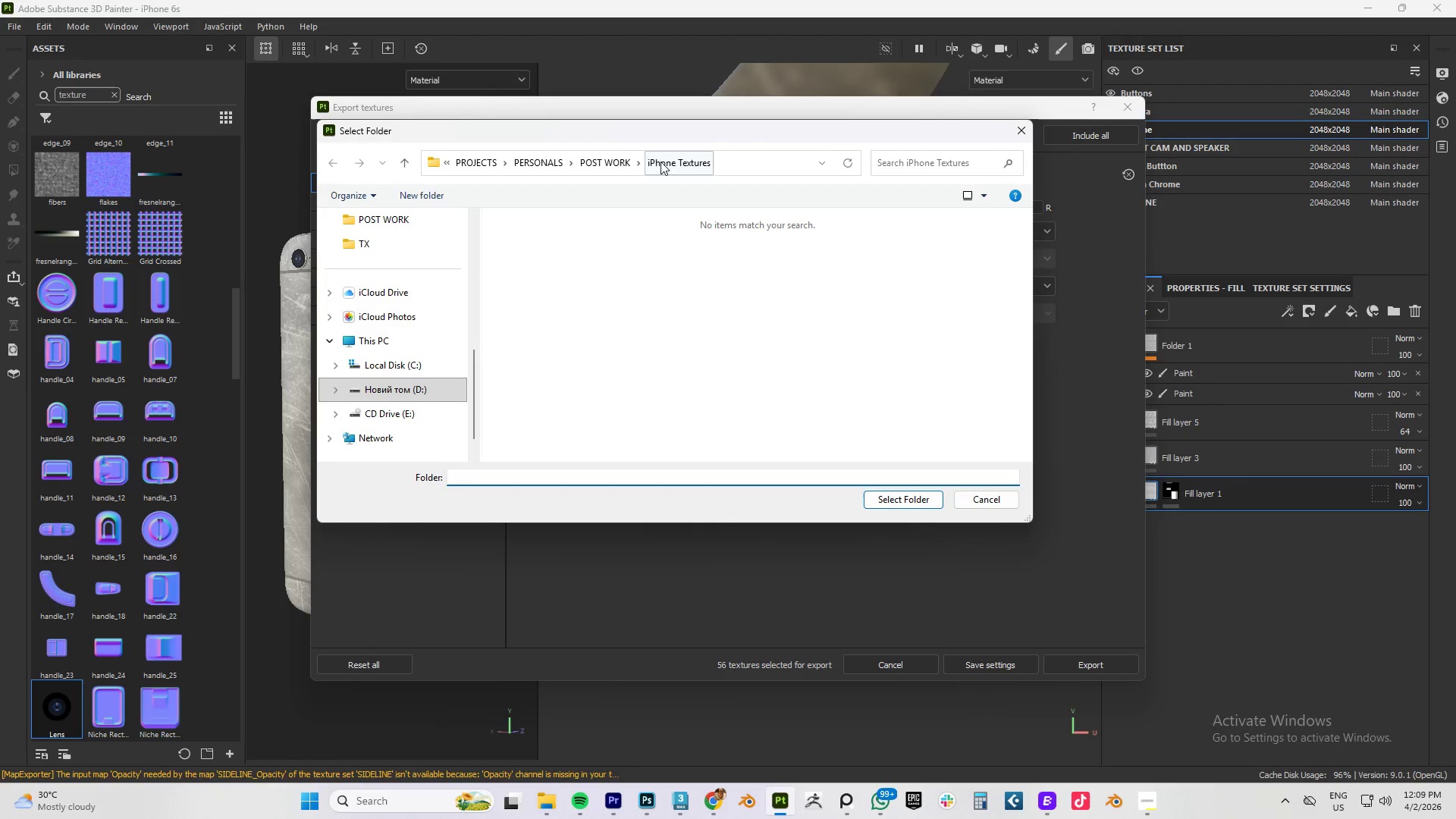 
left_click([612, 162])
 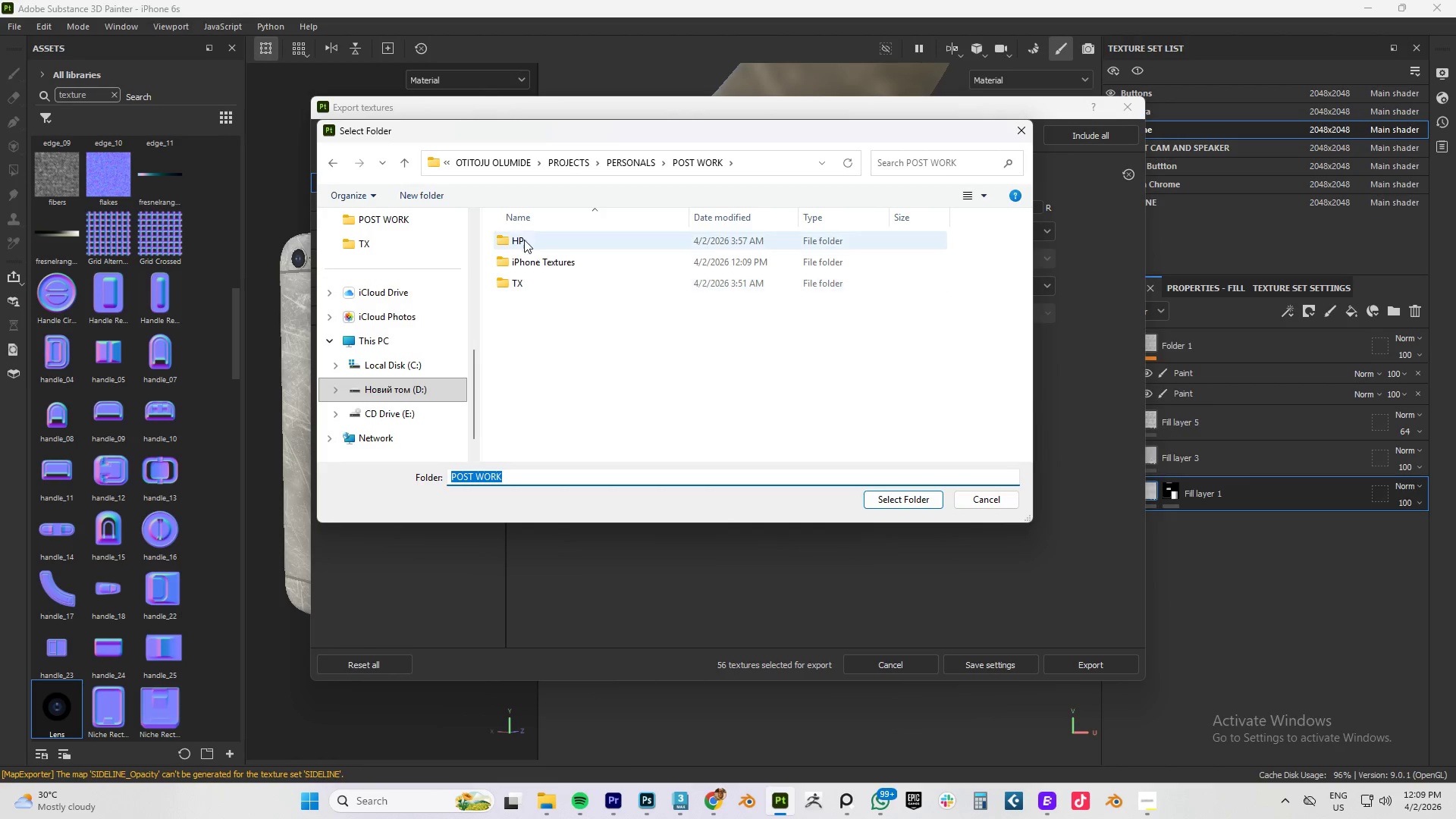 
double_click([524, 240])
 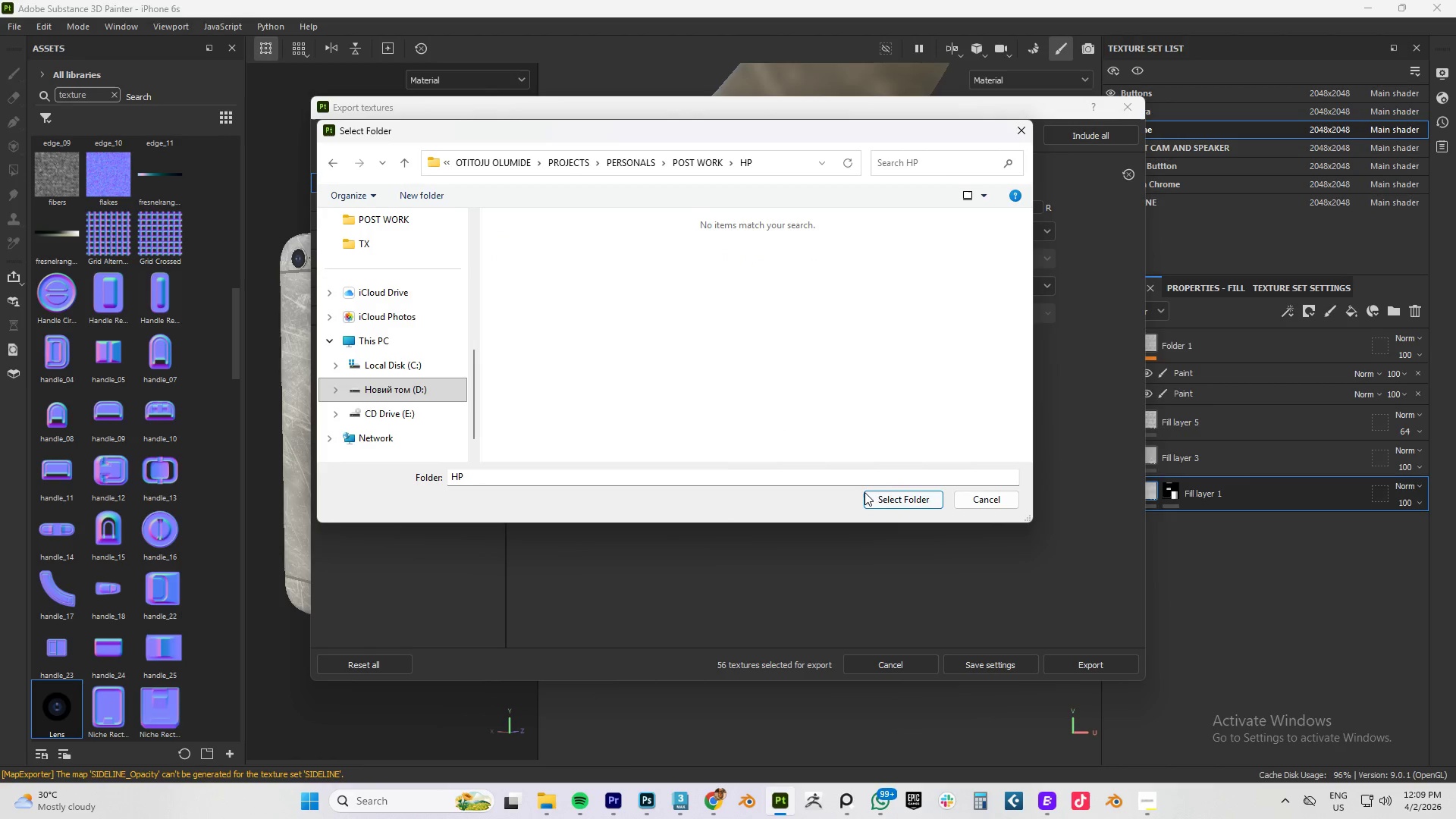 
left_click([878, 497])
 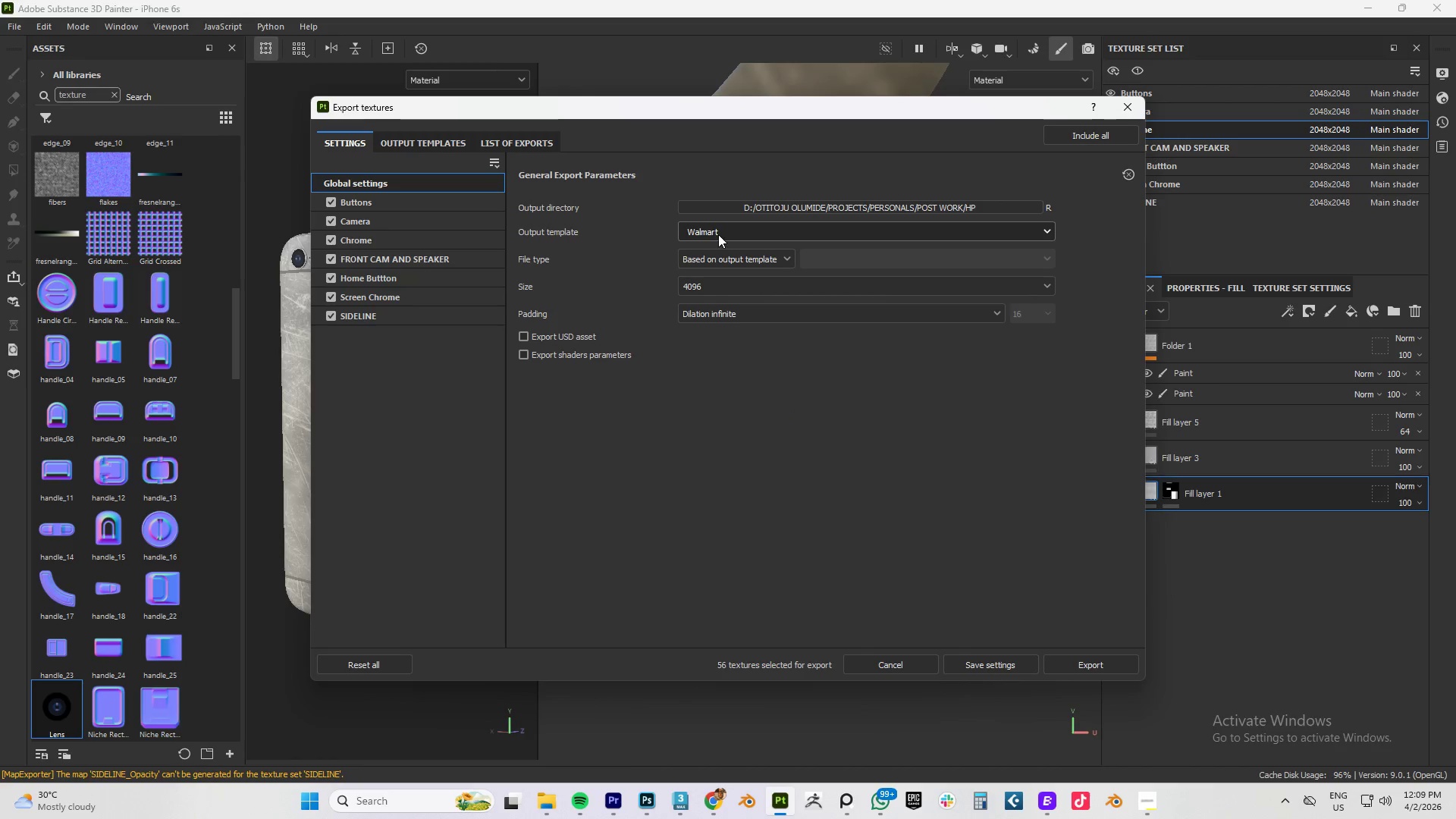 
left_click([779, 234])
 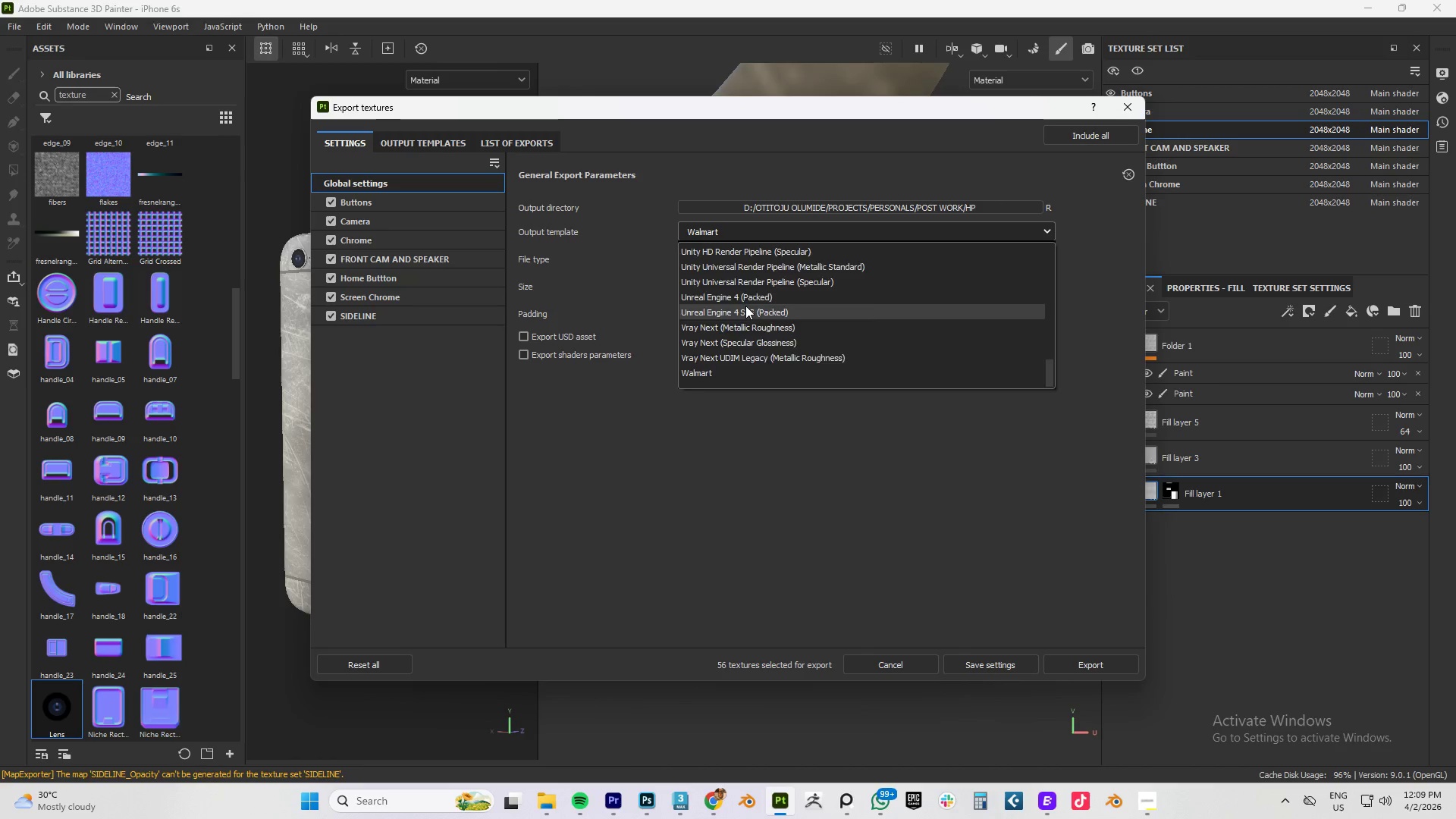 
scroll: coordinate [745, 306], scroll_direction: up, amount: 20.0
 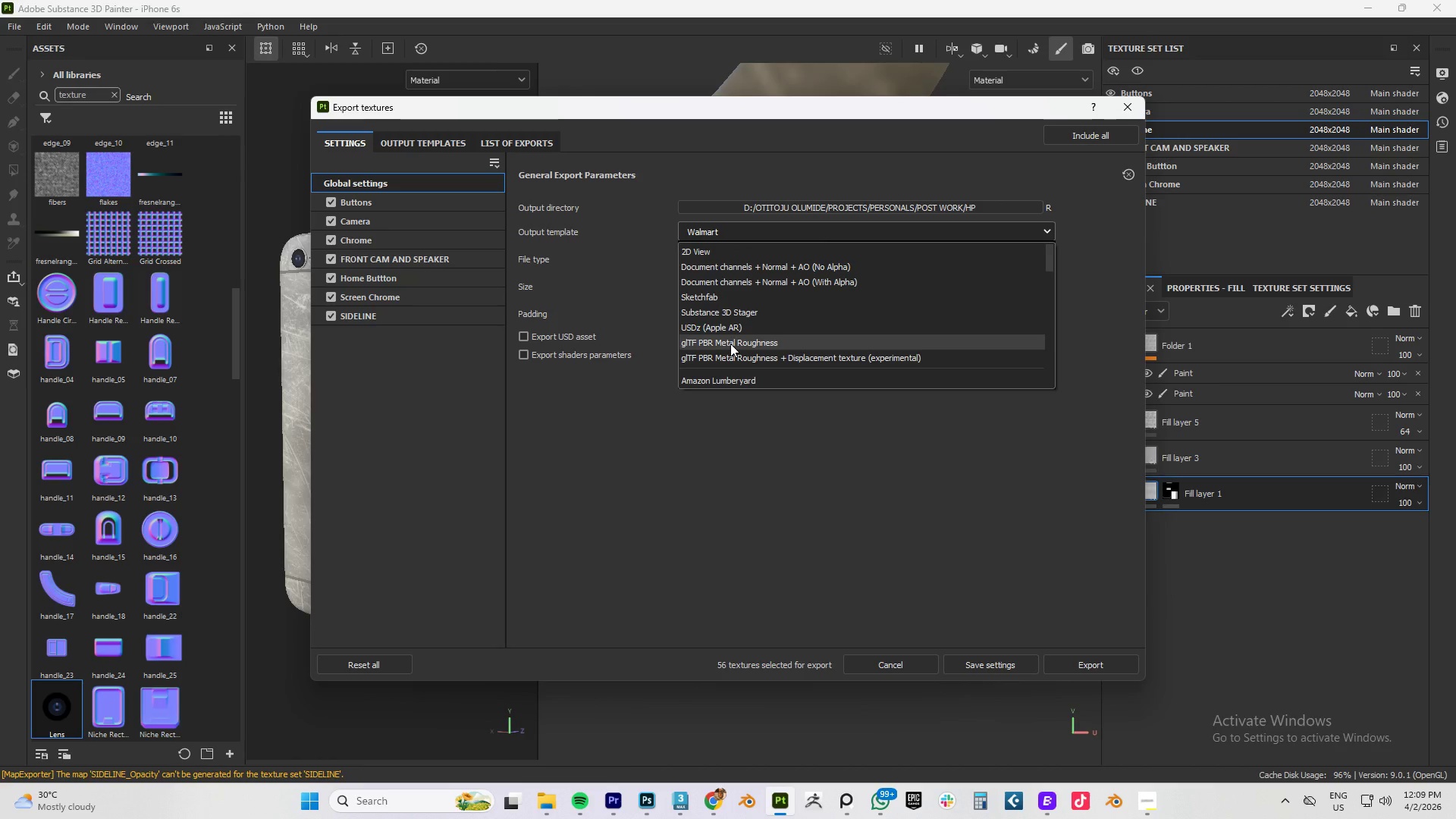 
left_click([730, 344])
 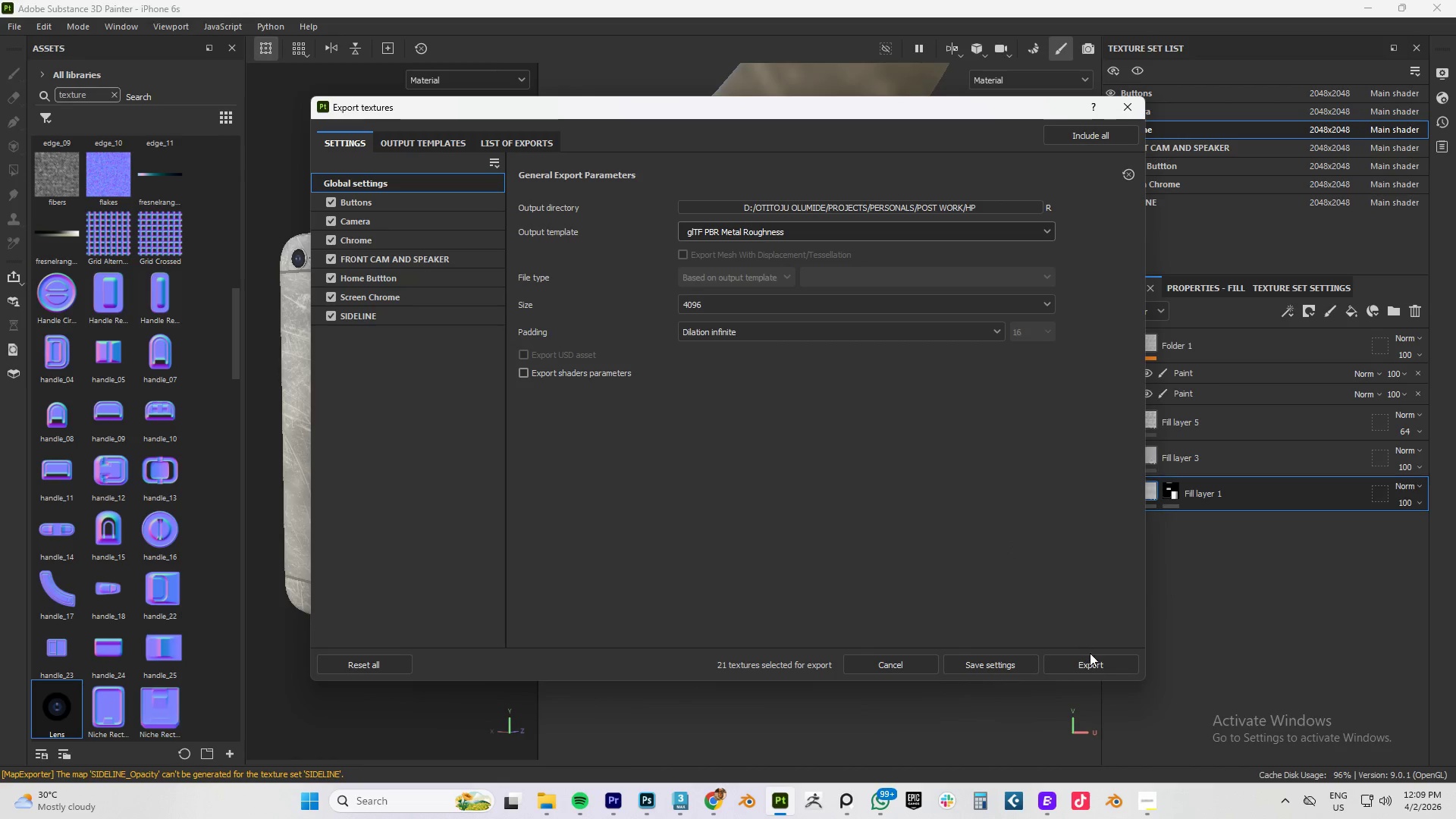 
left_click([1091, 667])
 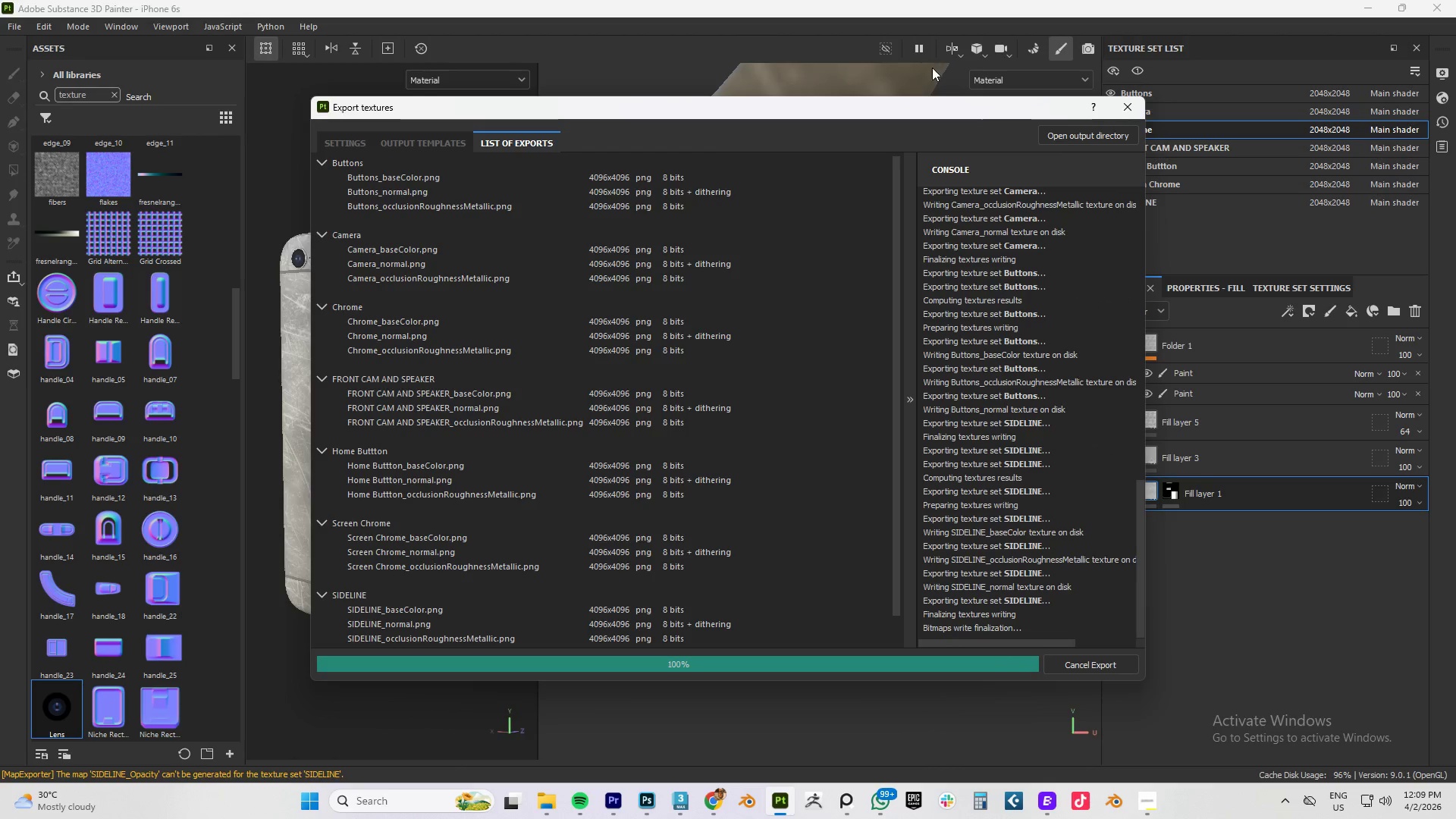 
wait(14.53)
 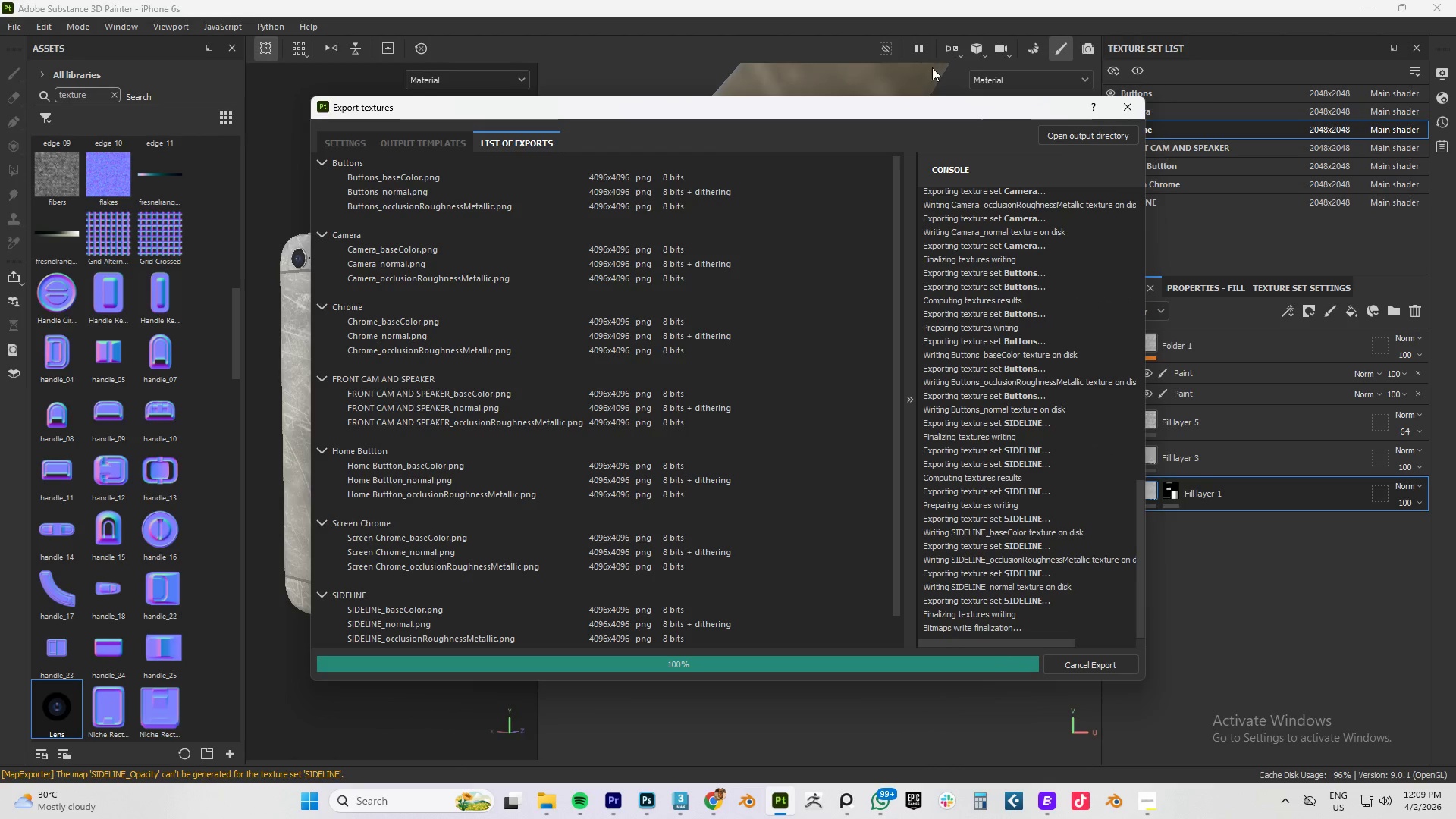 
left_click([1127, 102])
 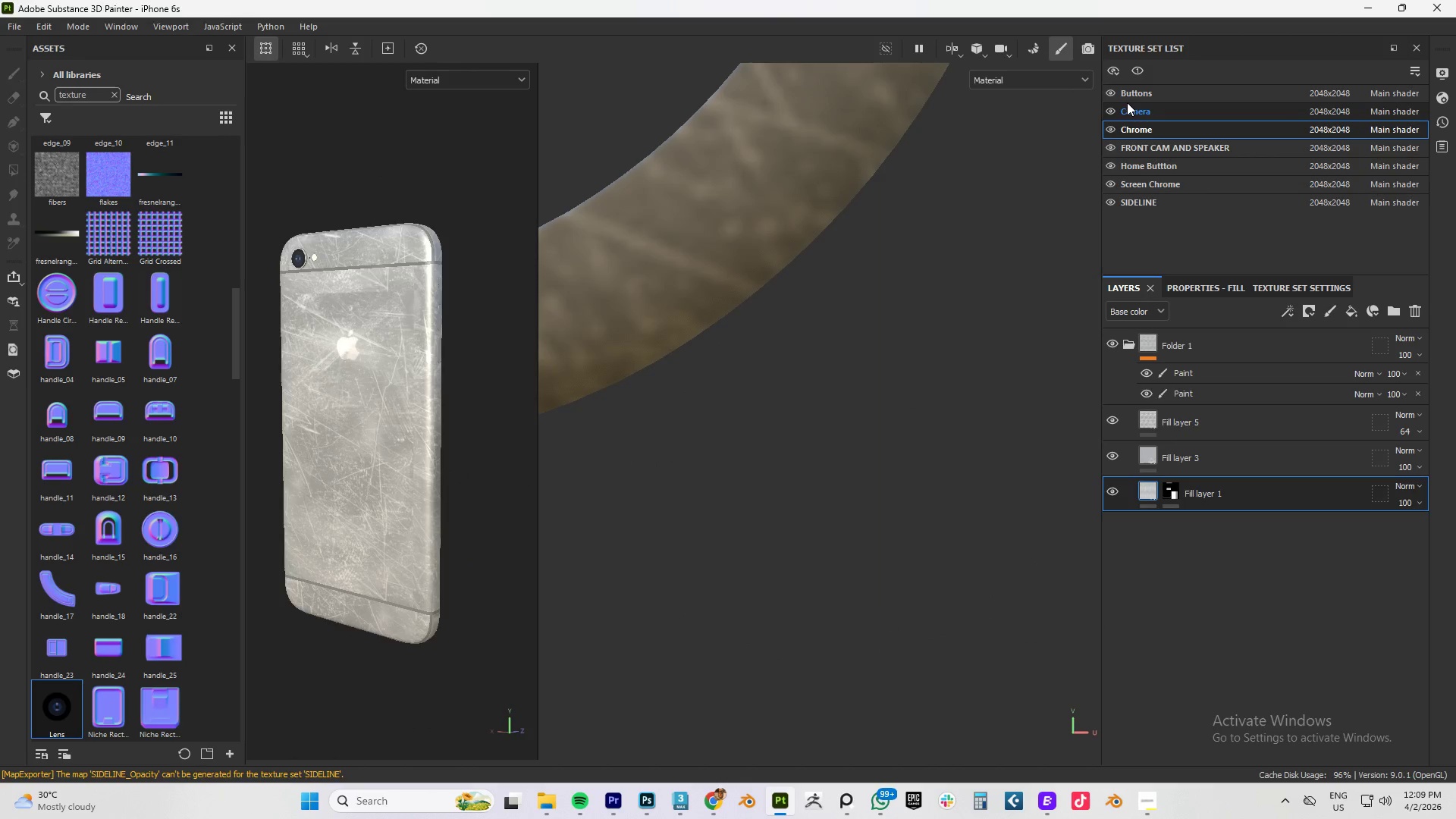 
key(Control+S)
 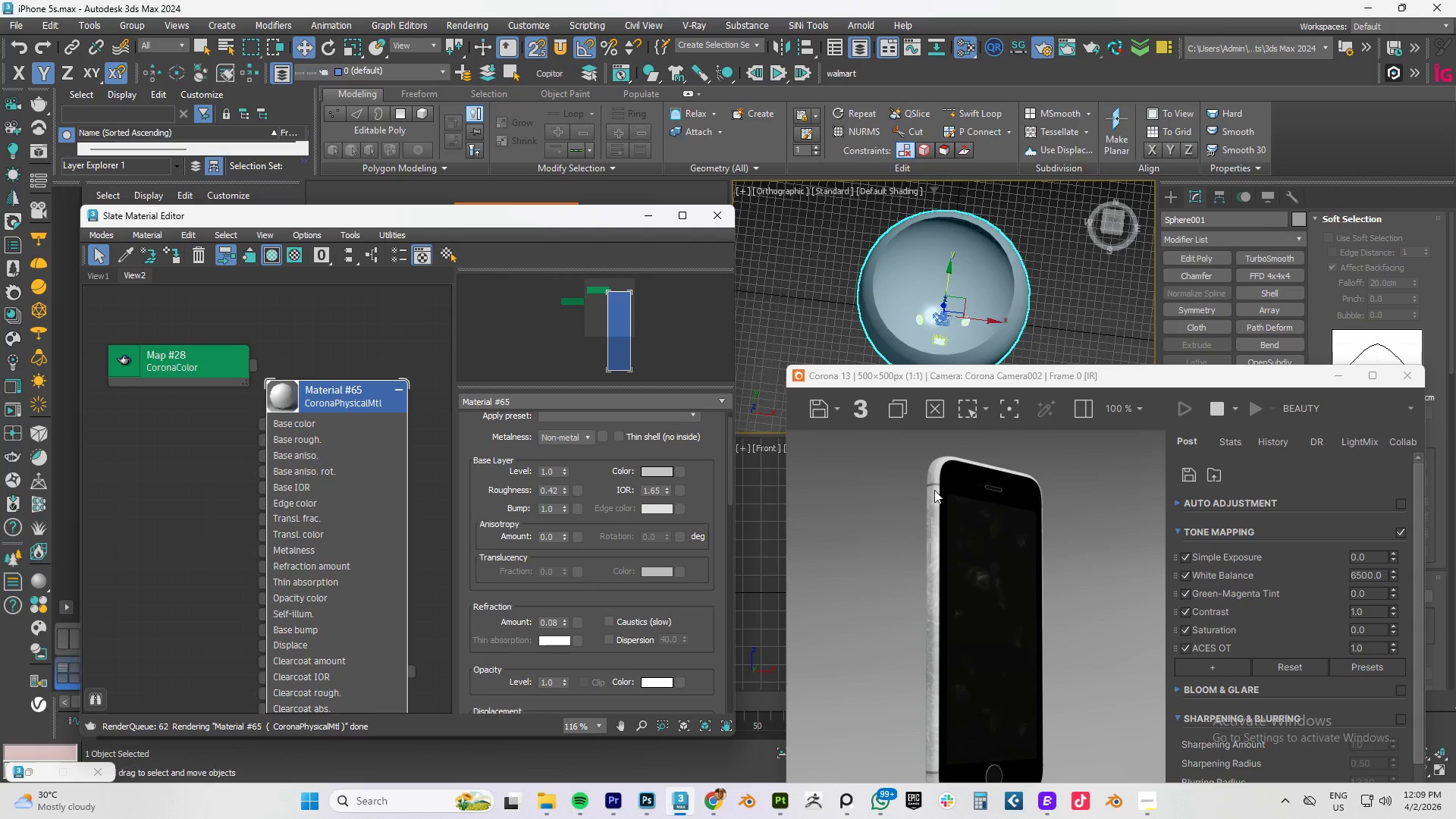 
scroll: coordinate [940, 547], scroll_direction: none, amount: 0.0
 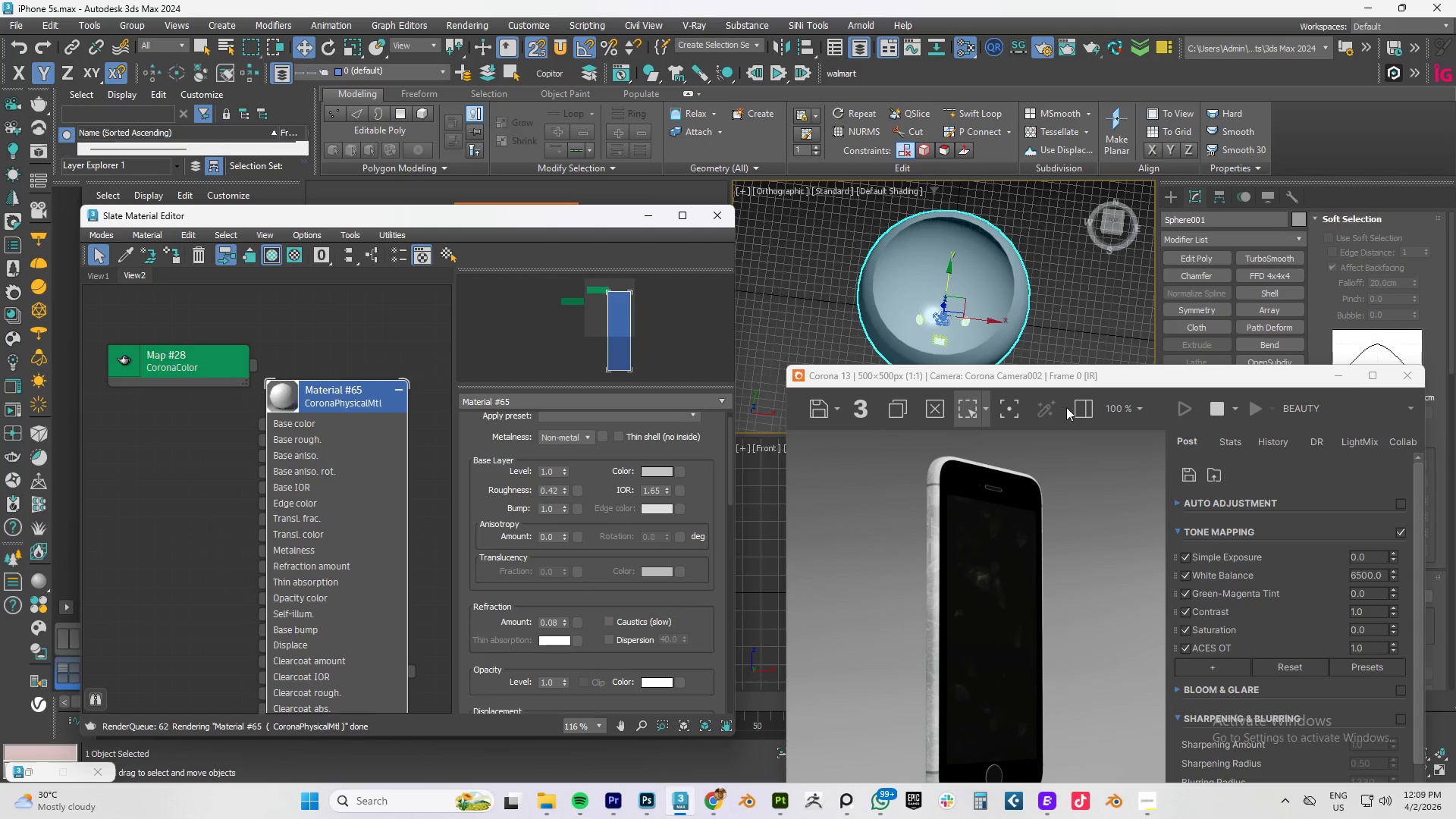 
left_click_drag(start_coordinate=[1180, 380], to_coordinate=[1176, 229])
 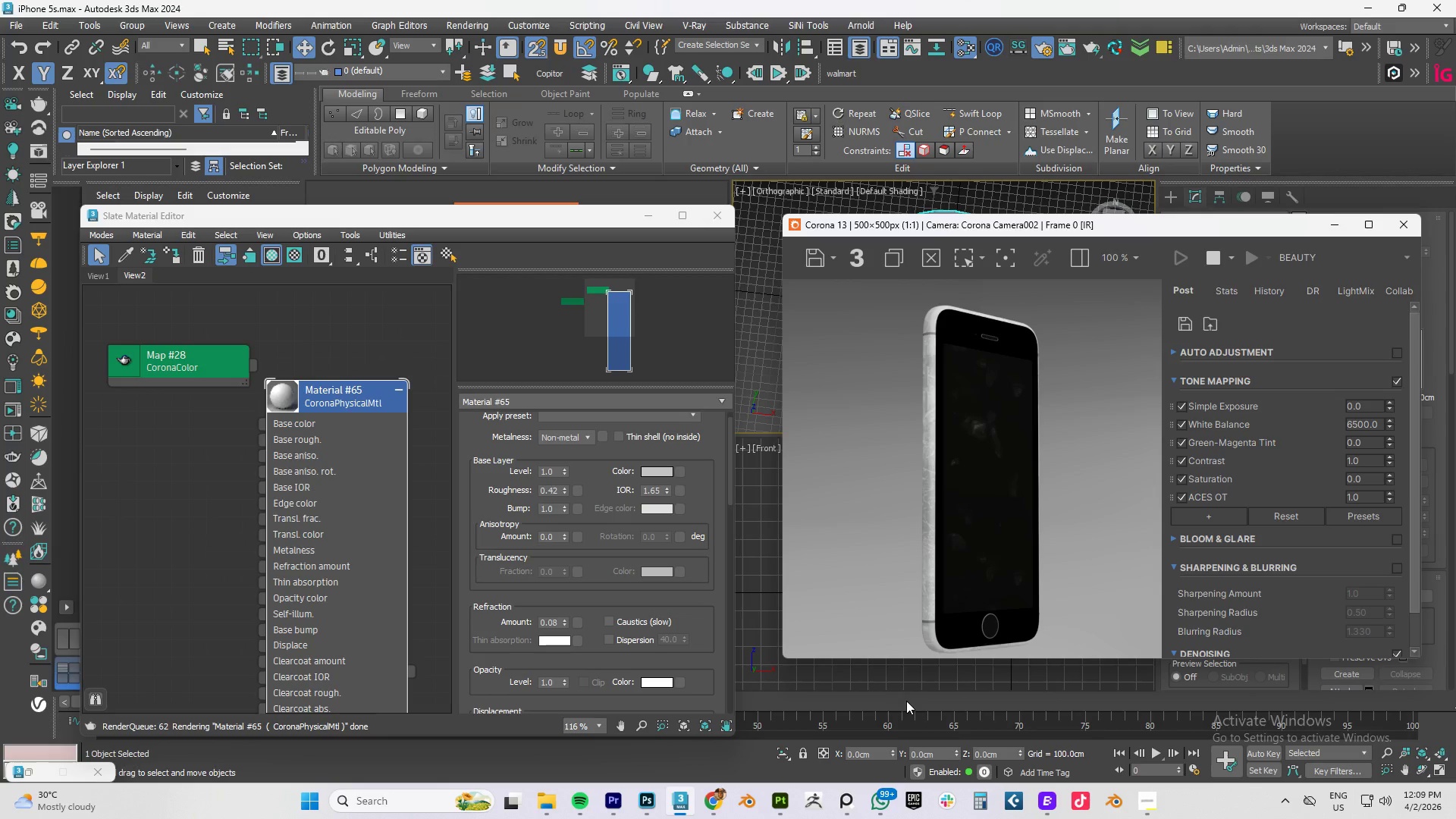 
mouse_move([853, 804])
 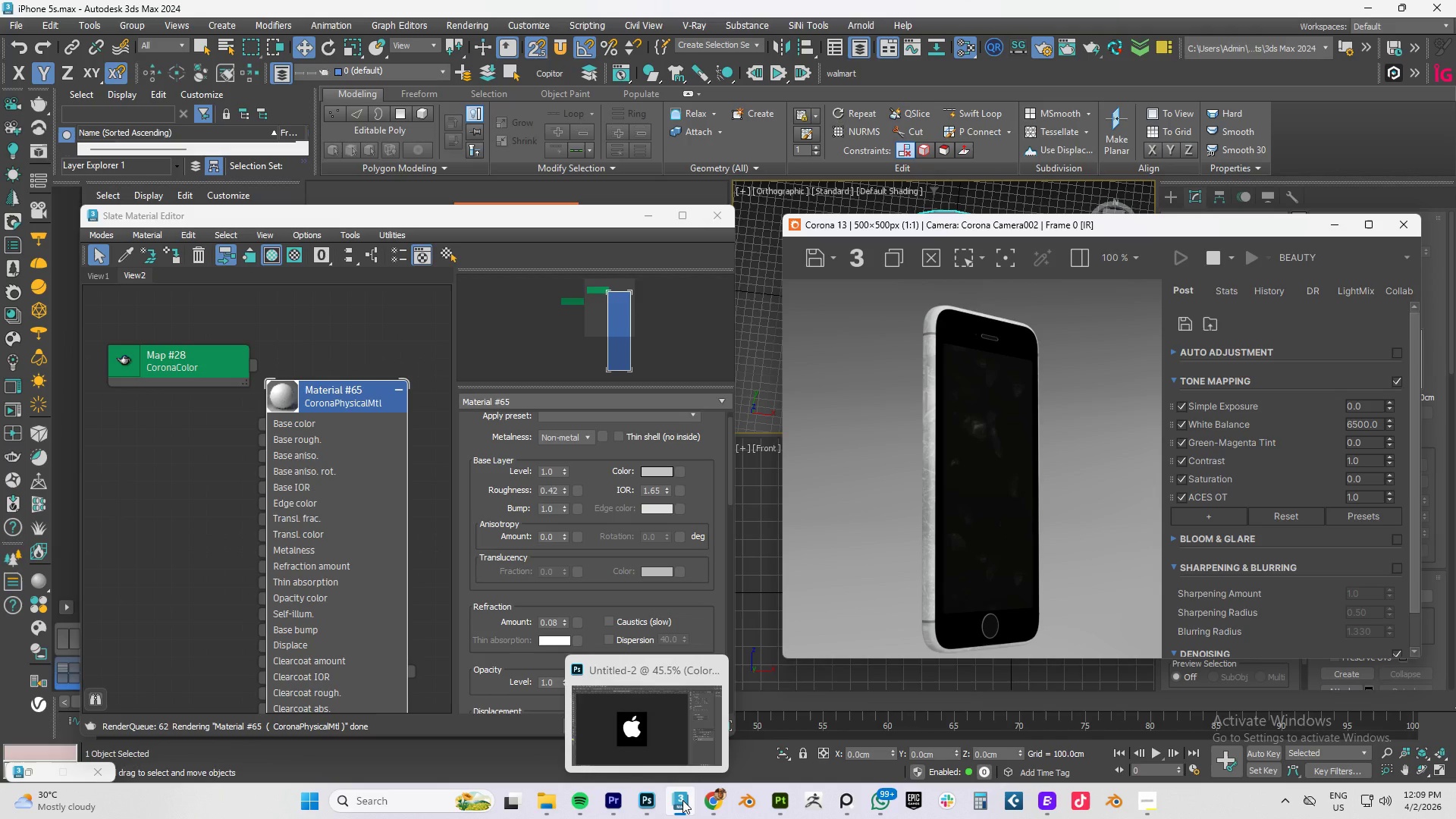 
left_click([712, 800])
 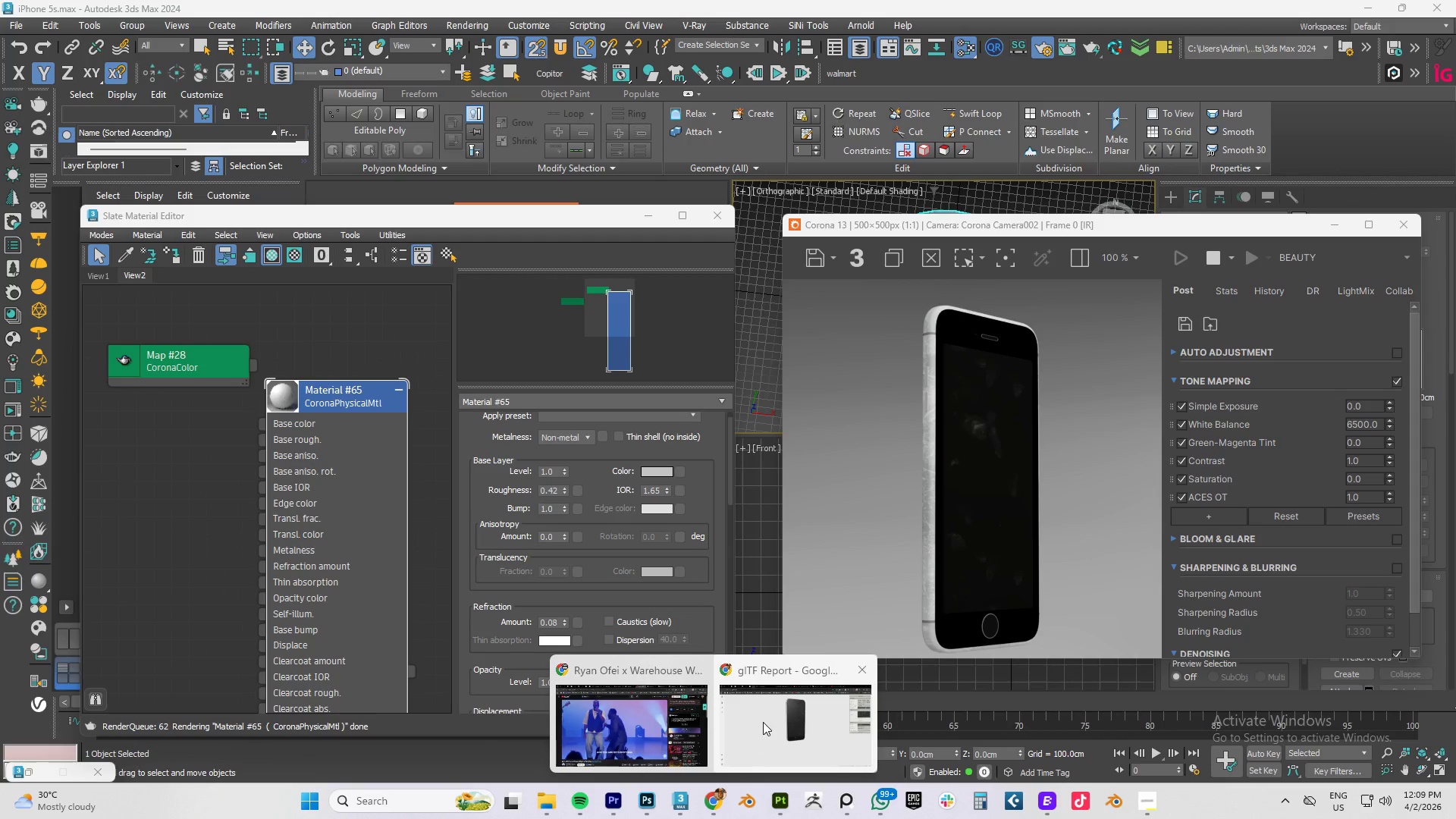 
left_click([763, 722])
 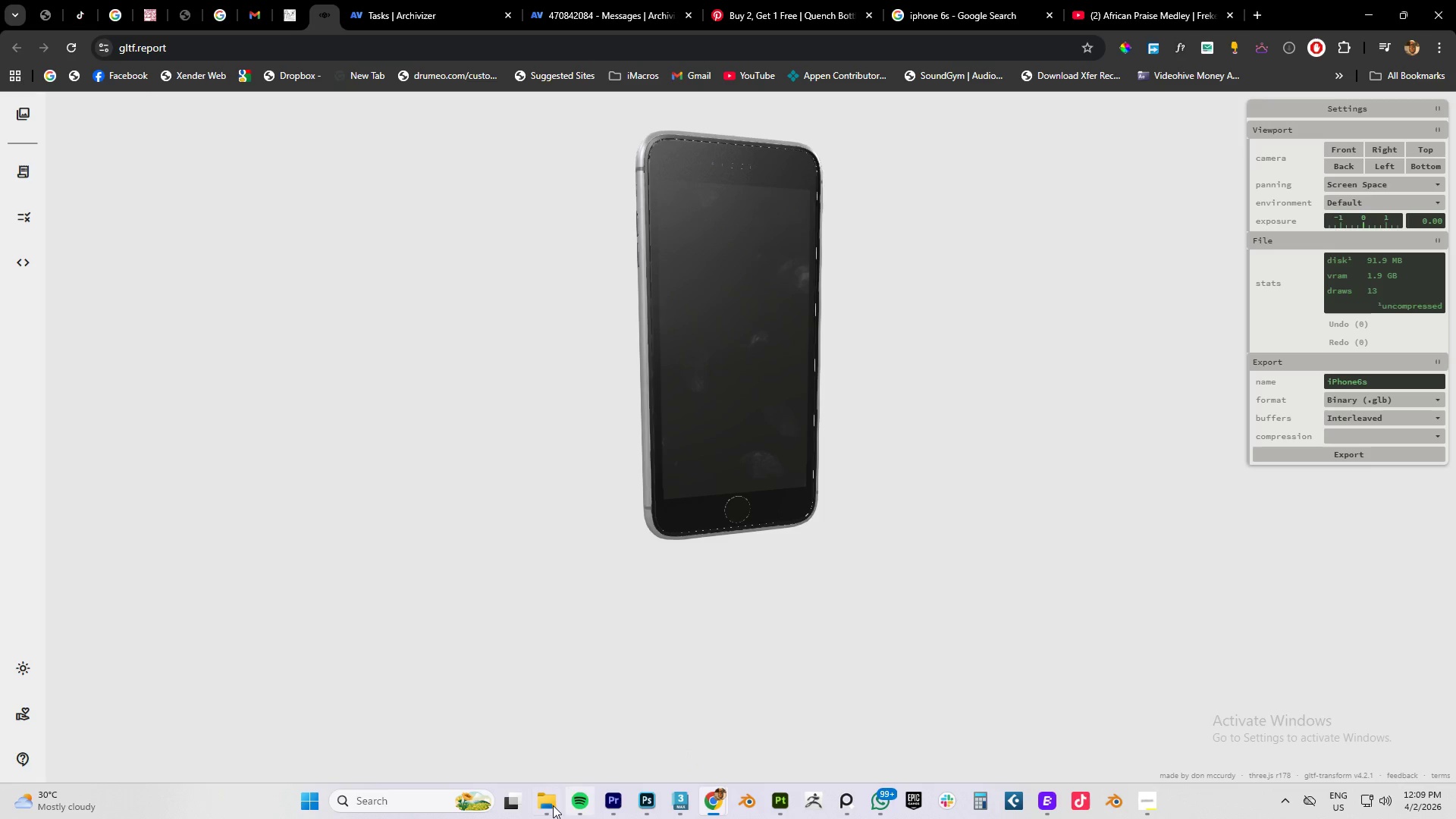 
left_click([550, 805])
 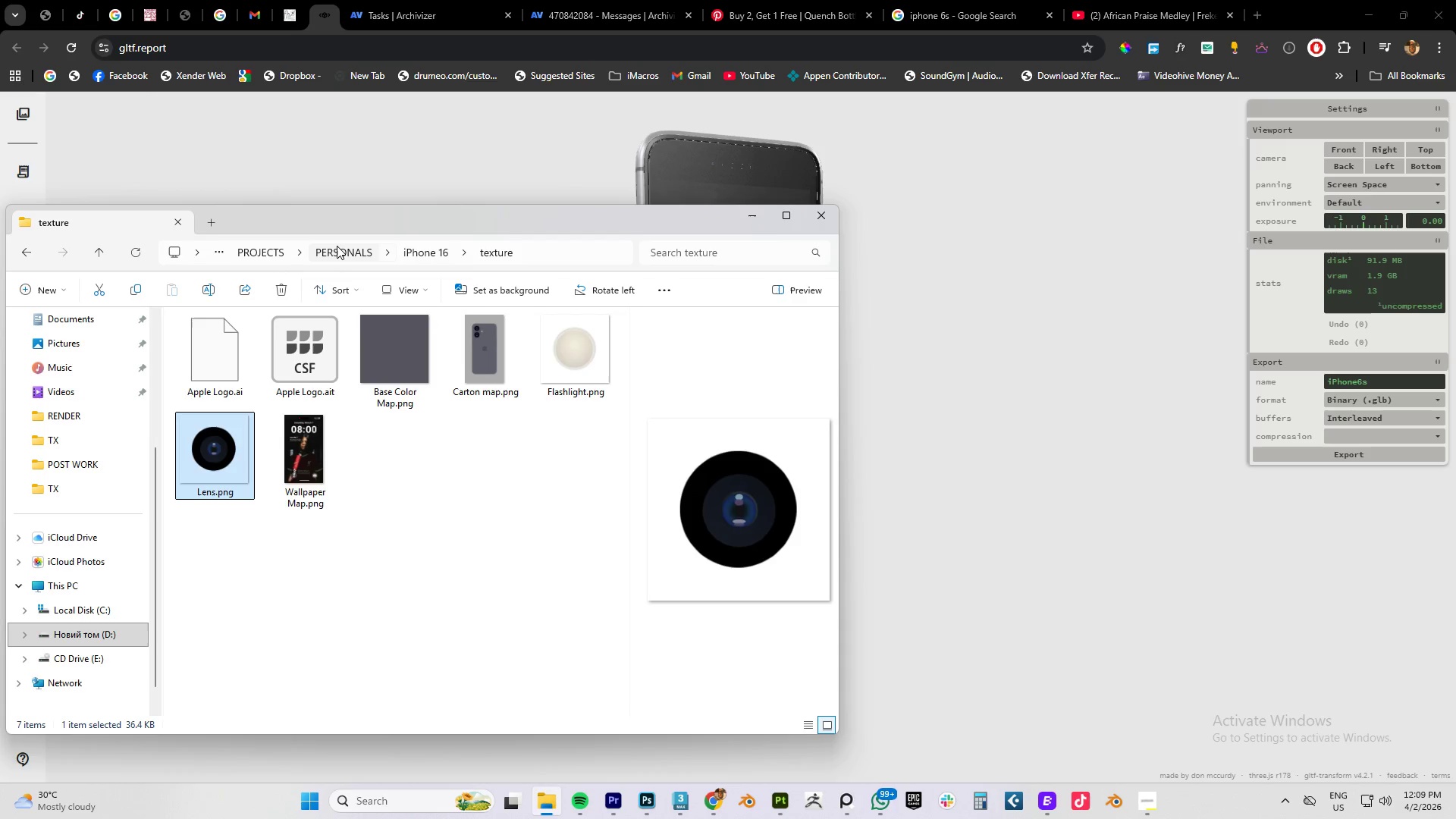 
left_click([428, 246])
 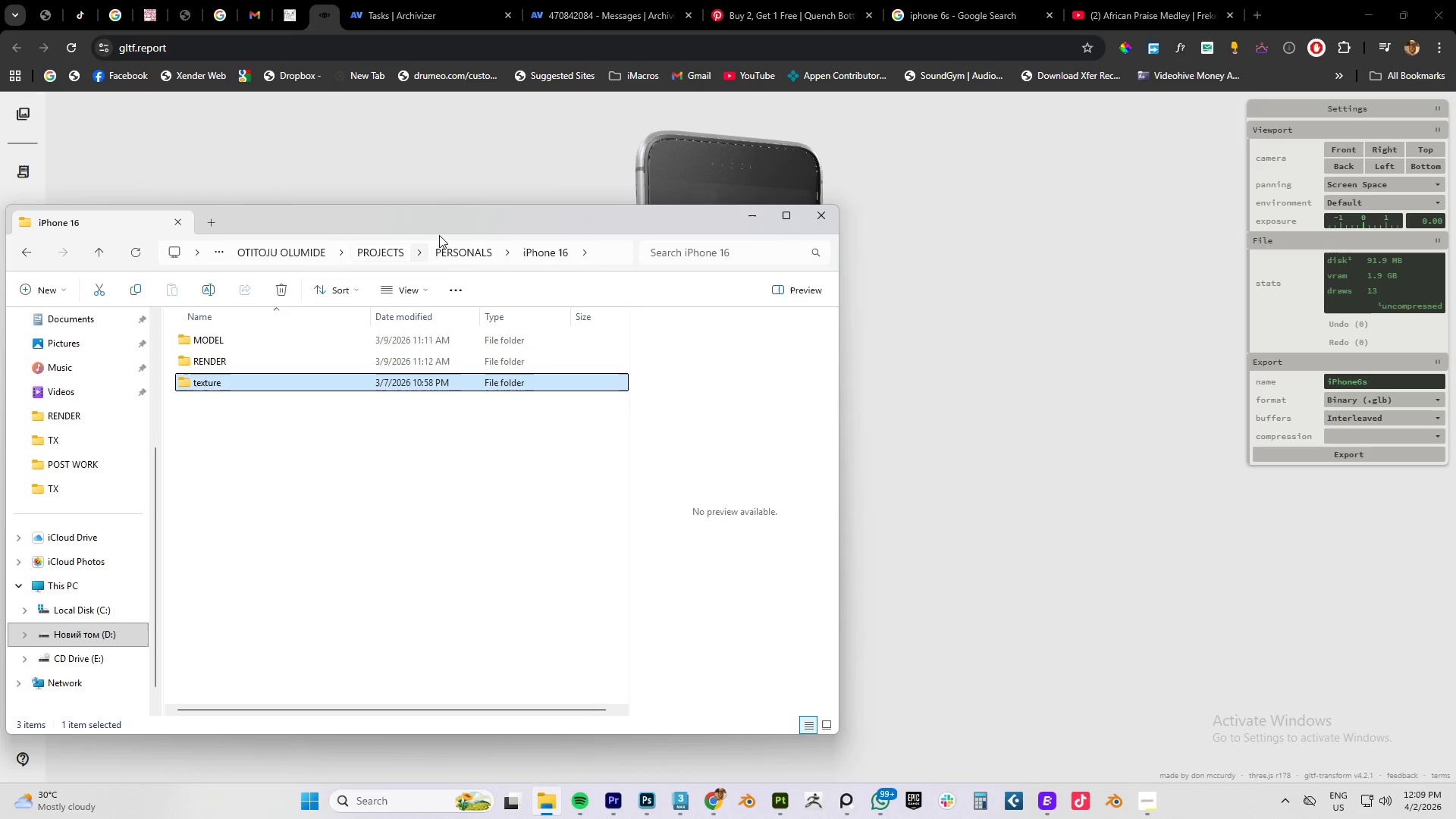 
left_click([458, 251])
 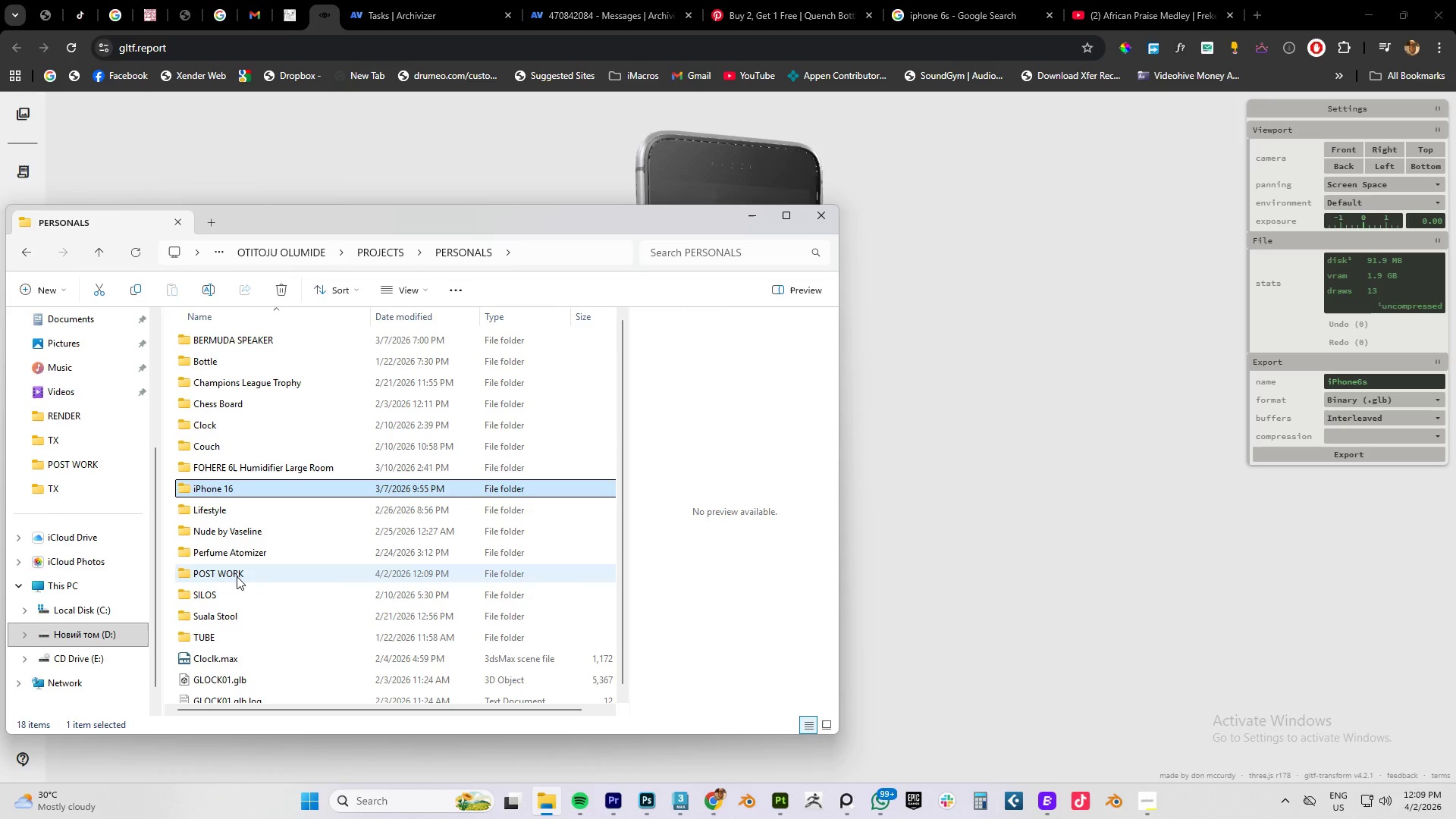 
double_click([237, 576])
 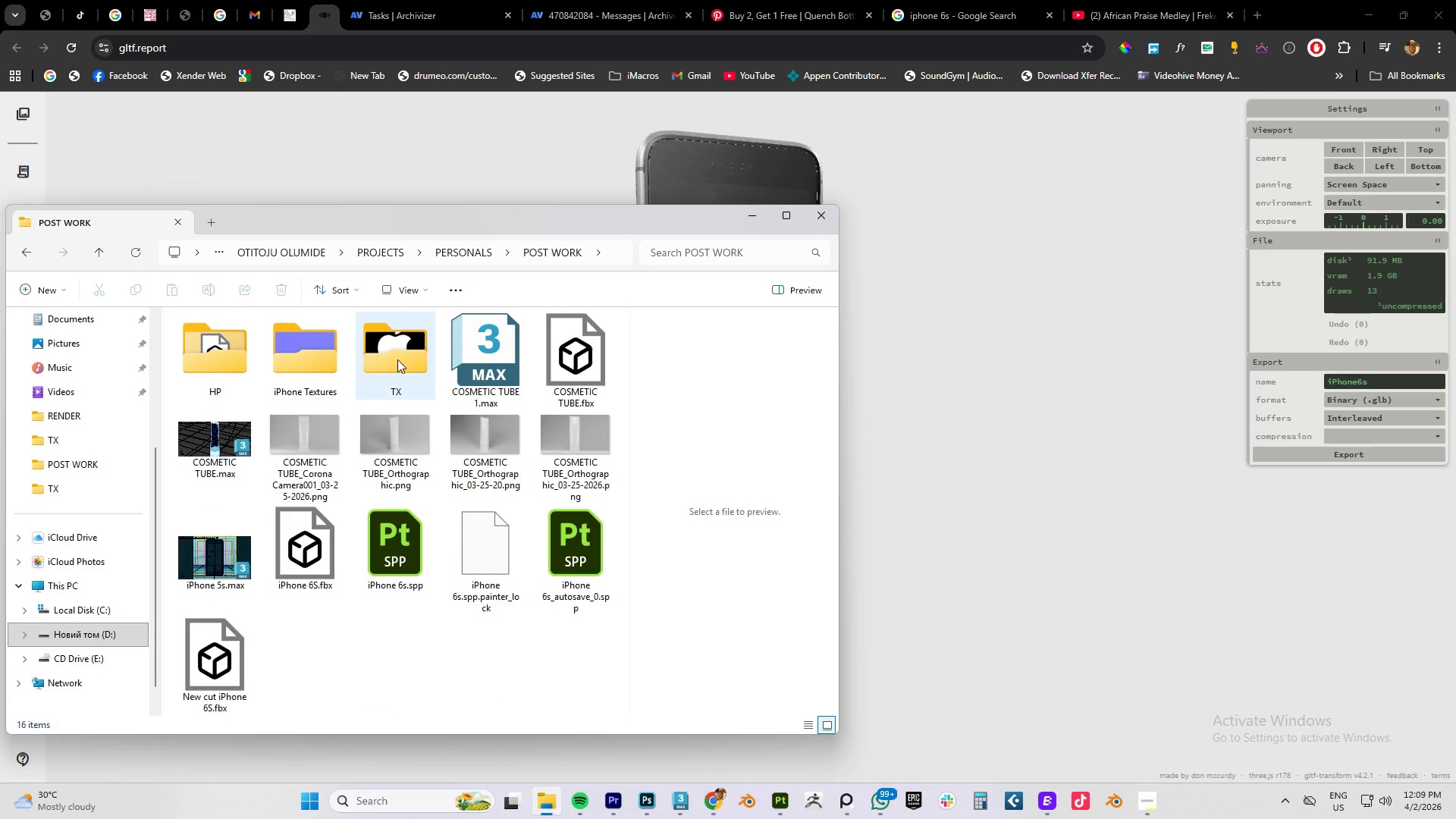 
double_click([200, 362])
 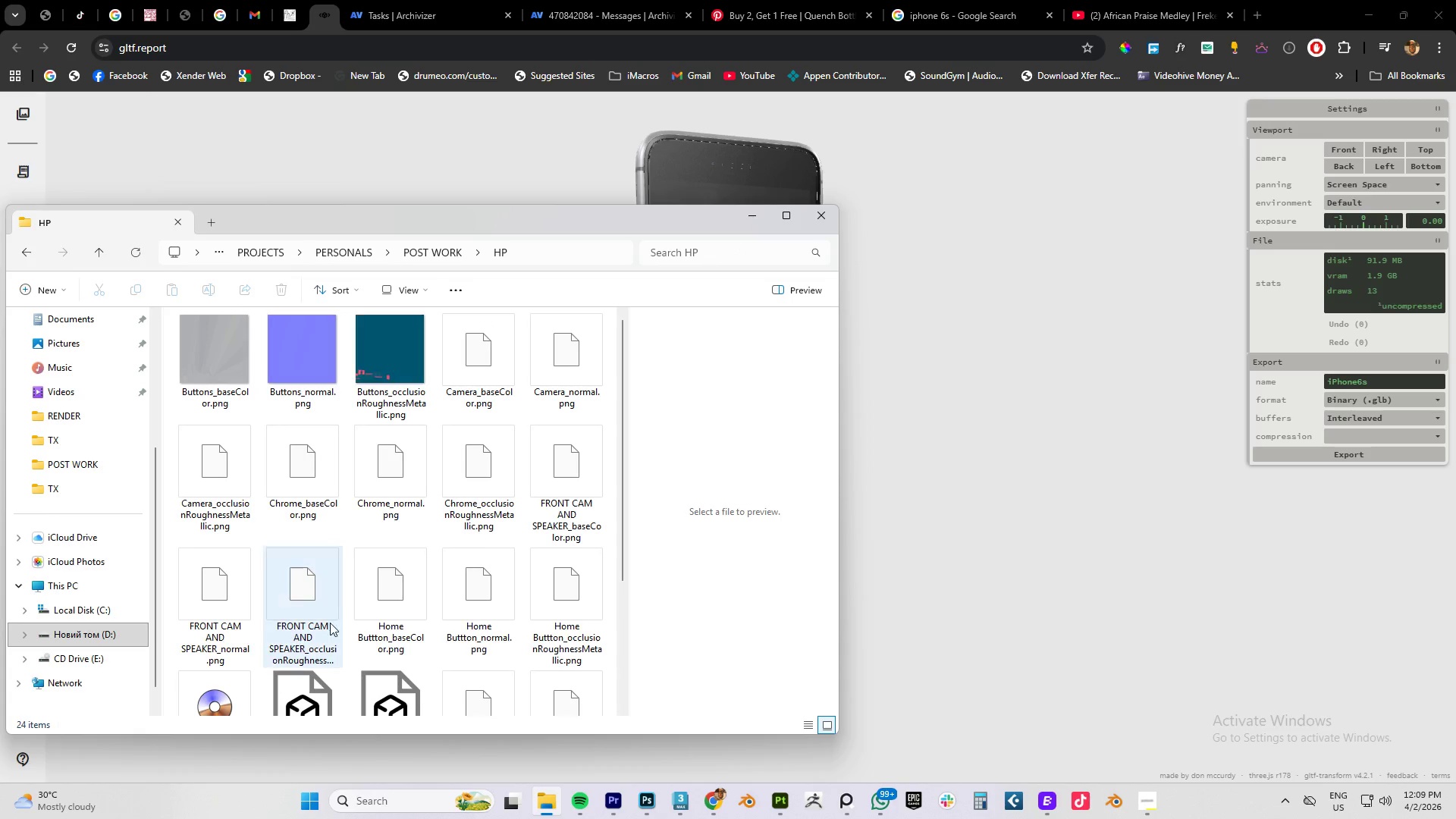 
scroll: coordinate [350, 607], scroll_direction: down, amount: 4.0
 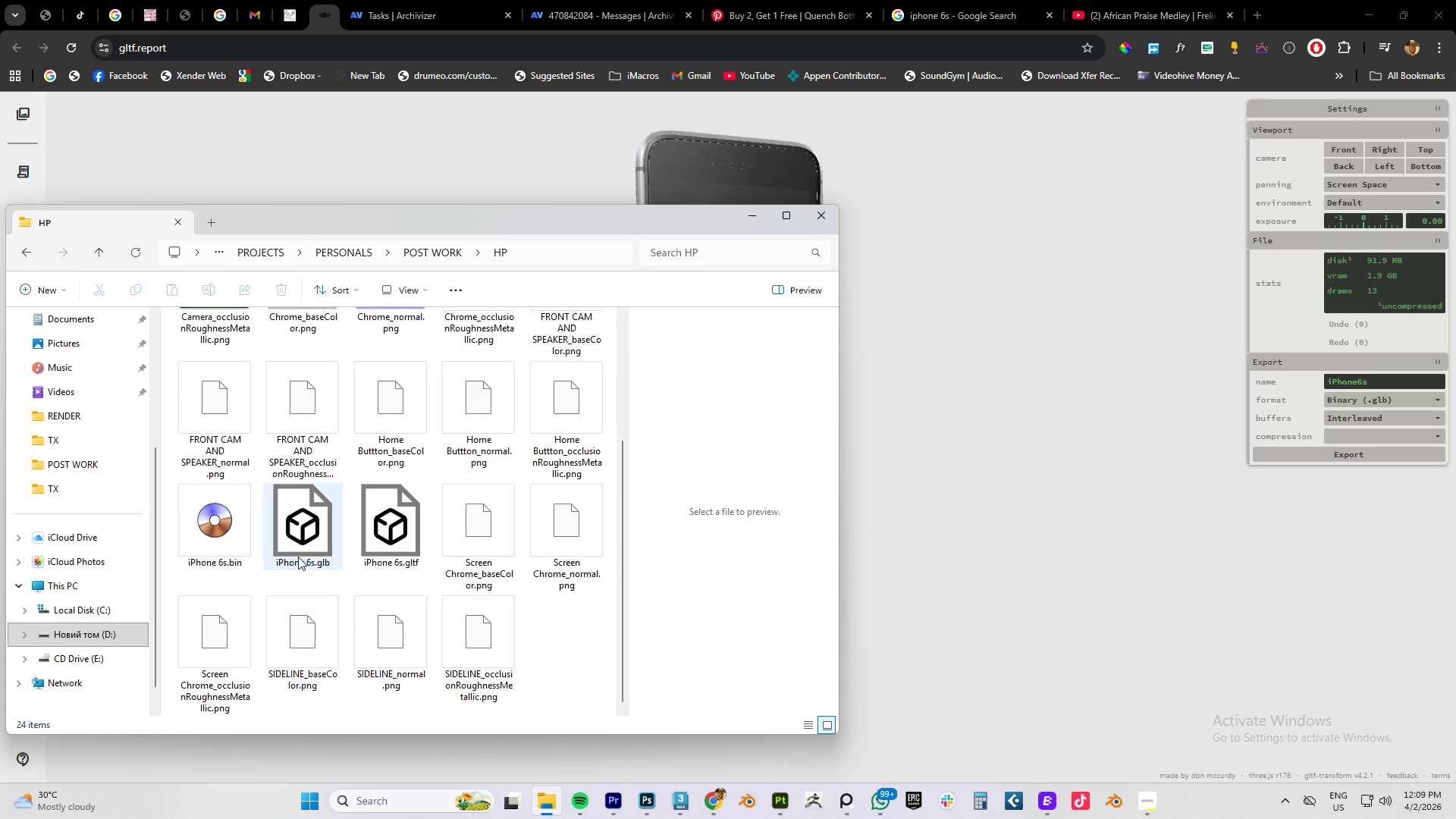 
left_click([298, 557])
 